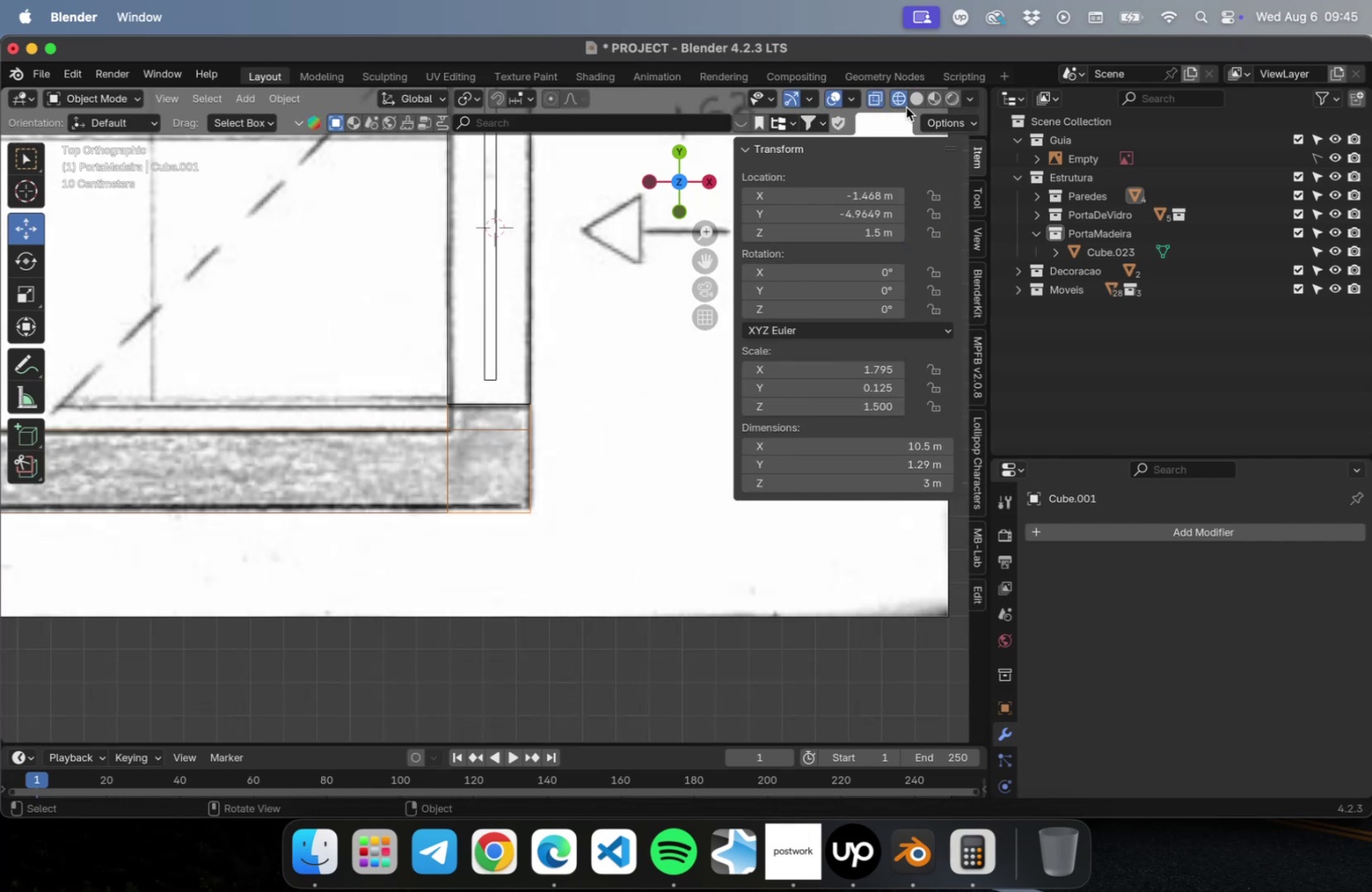 
left_click([909, 98])
 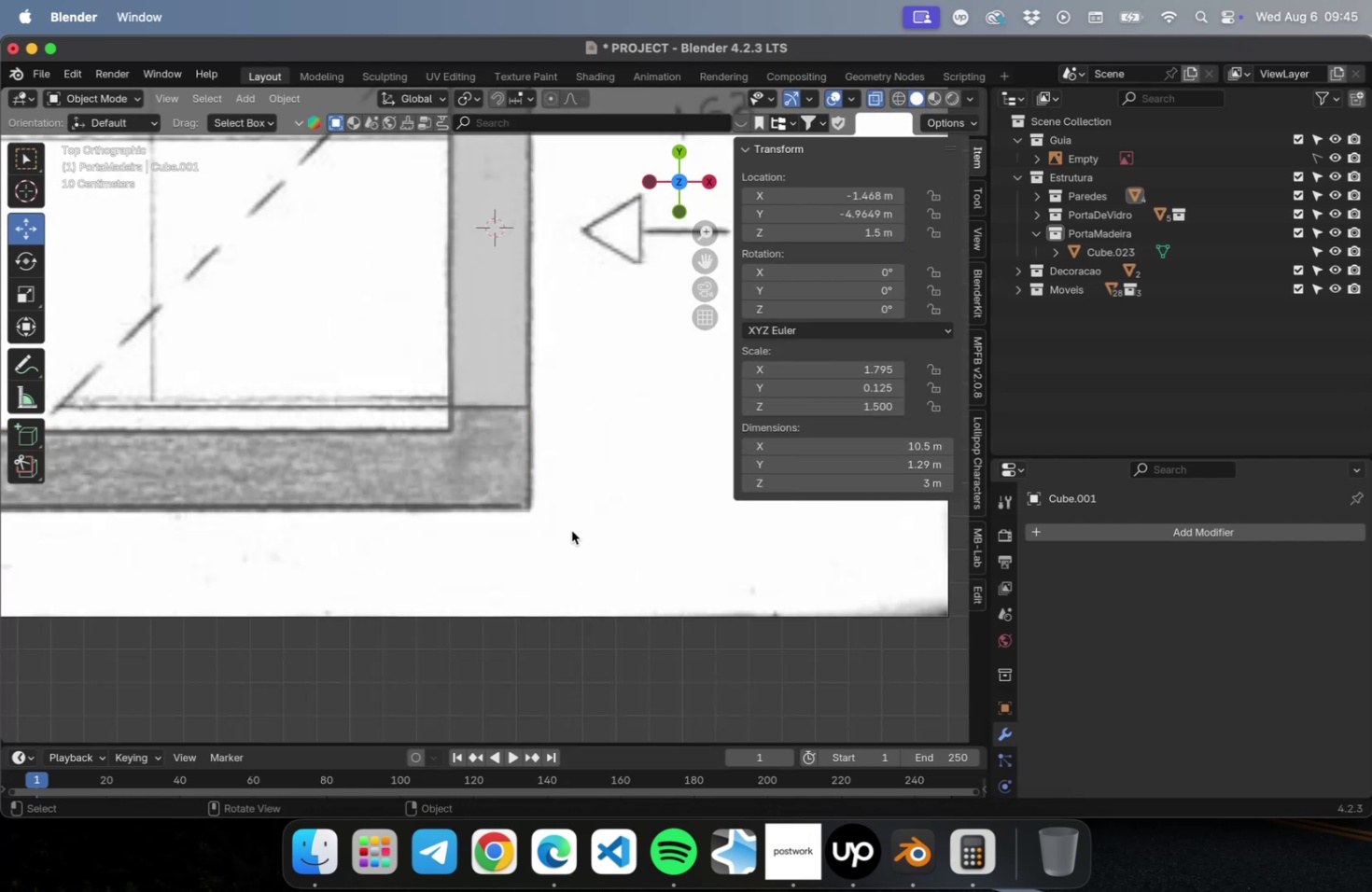 
left_click([571, 531])
 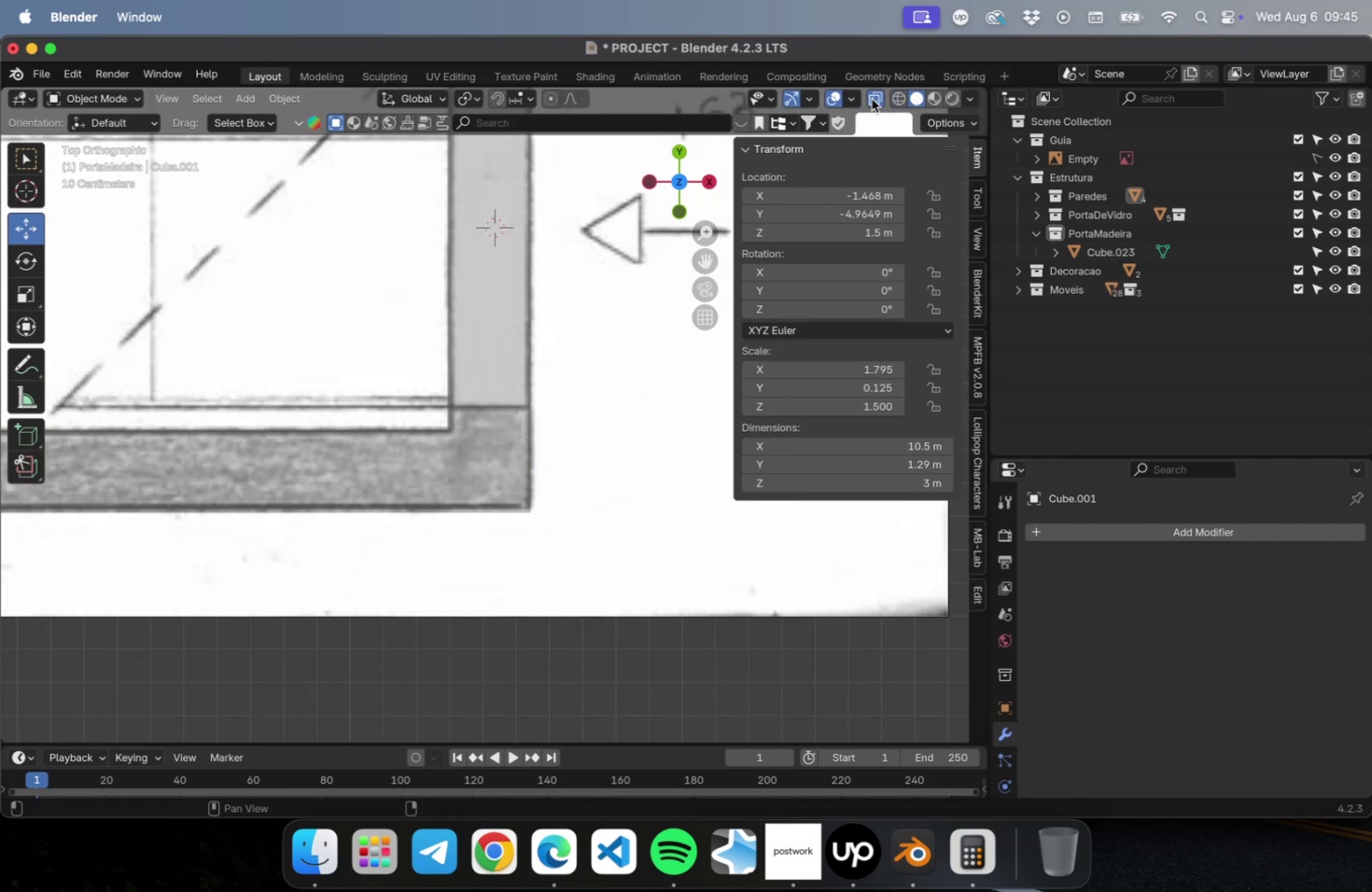 
hold_key(key=CommandLeft, duration=0.57)
 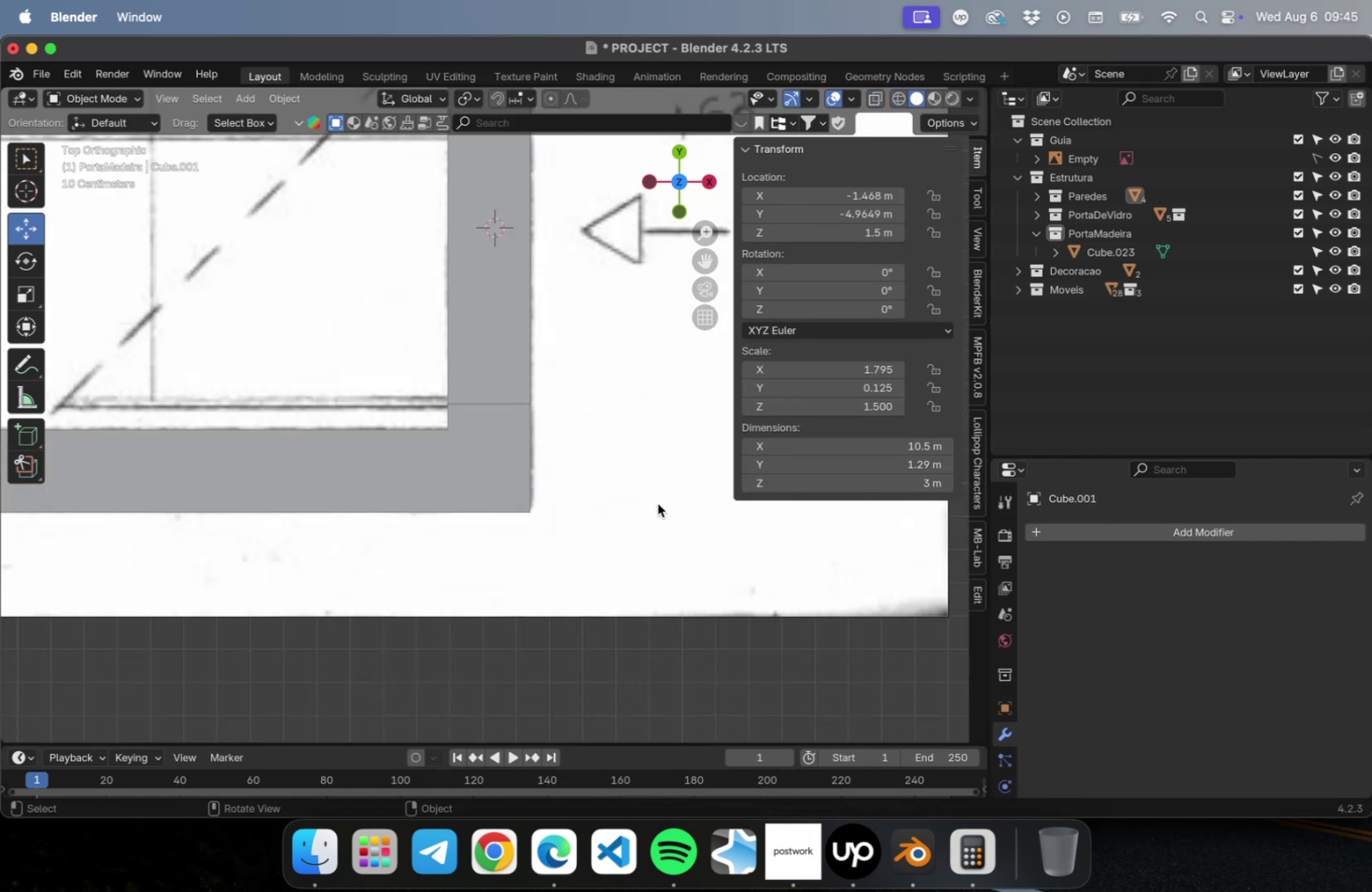 
key(Meta+S)
 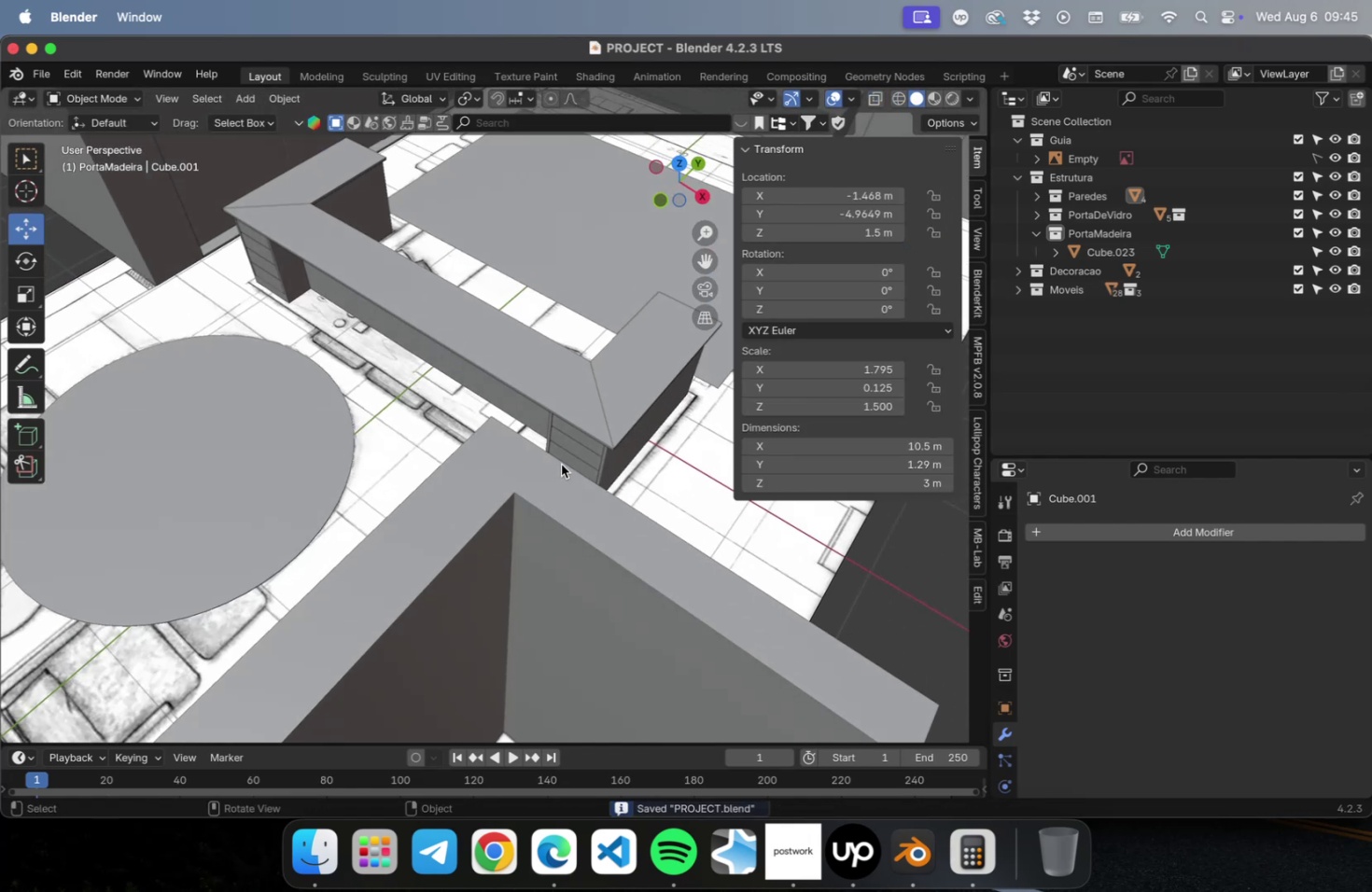 
scroll: coordinate [560, 465], scroll_direction: down, amount: 2.0
 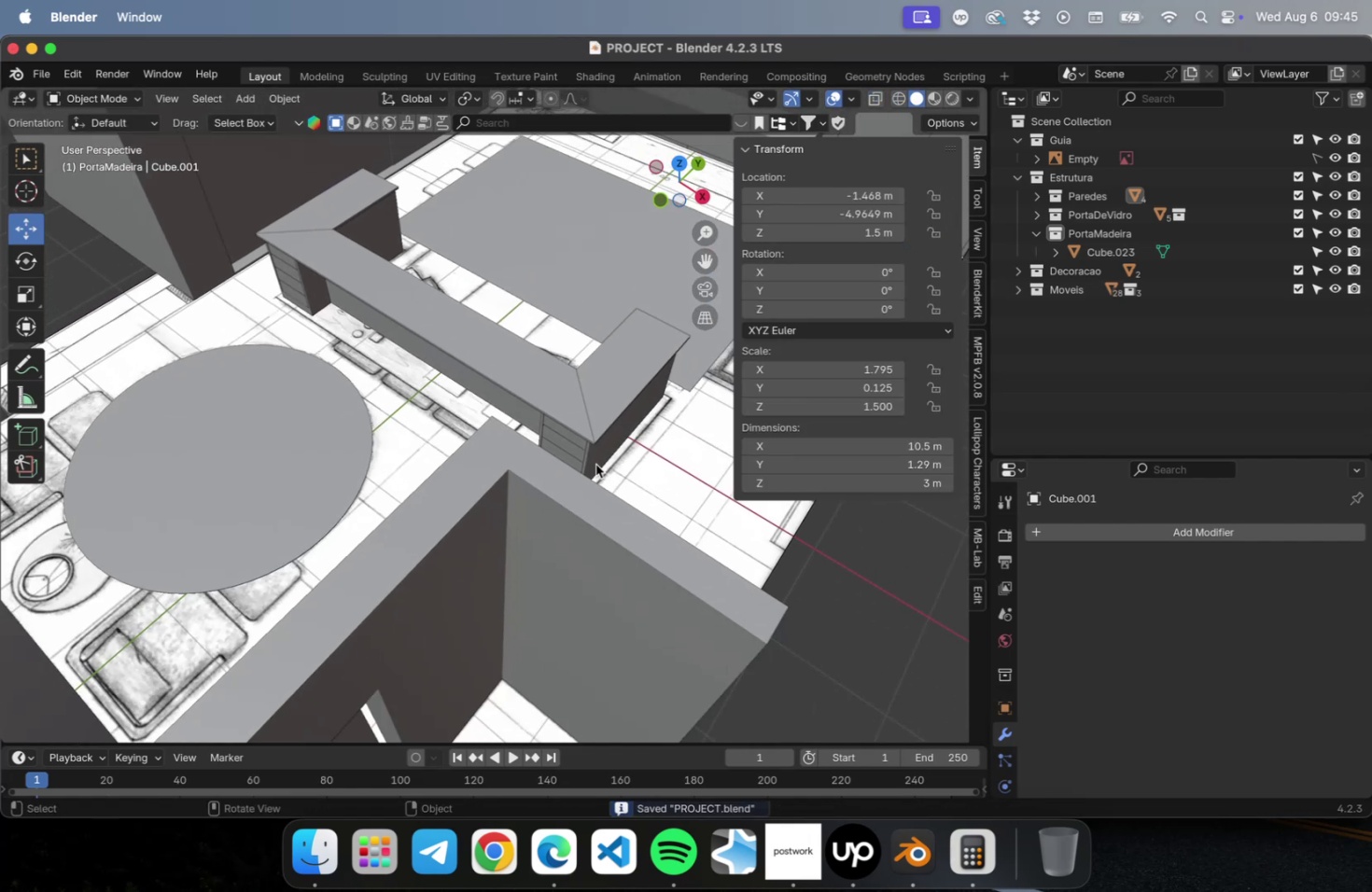 
hold_key(key=ShiftLeft, duration=0.5)
 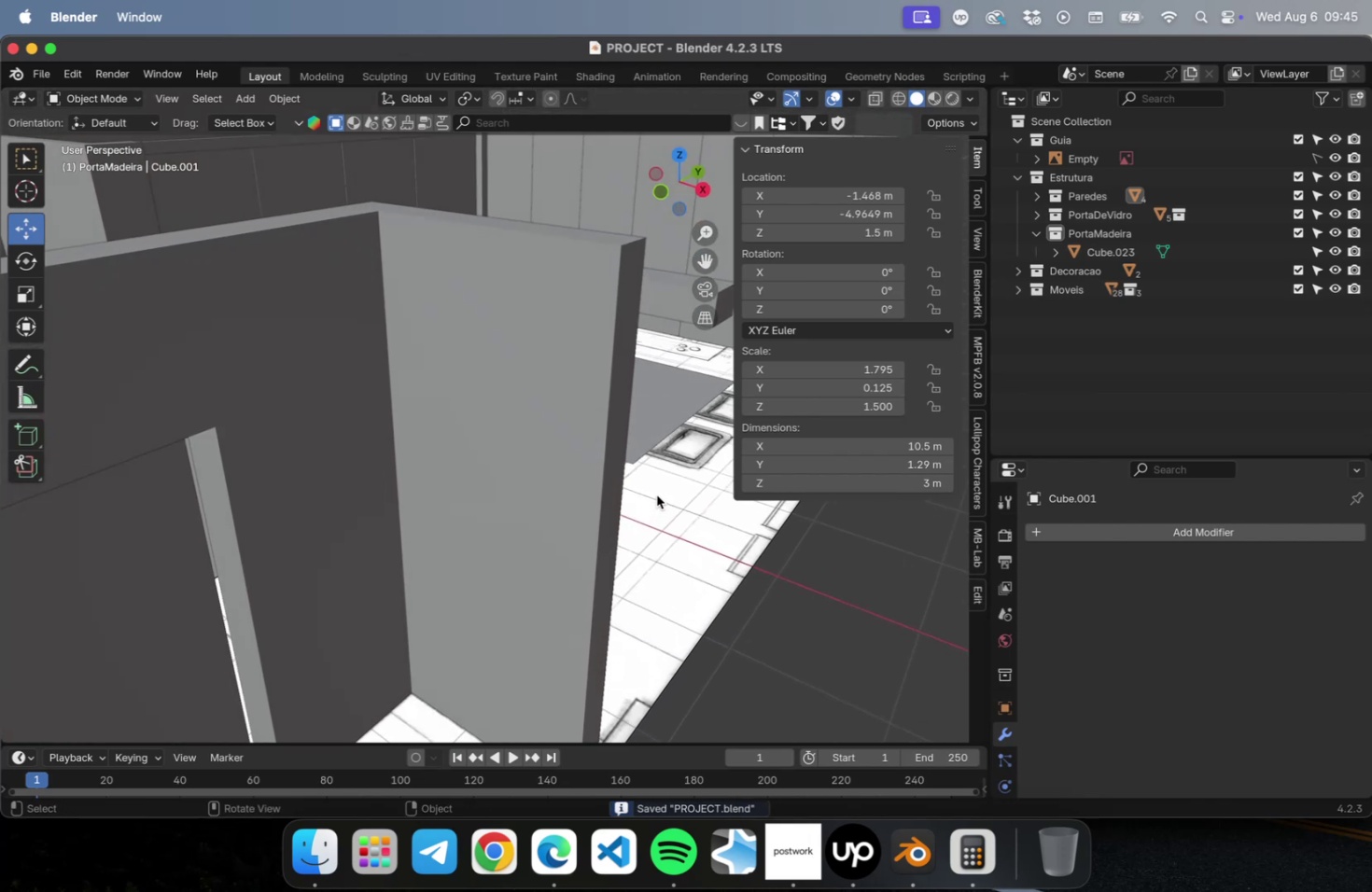 
scroll: coordinate [658, 500], scroll_direction: down, amount: 2.0
 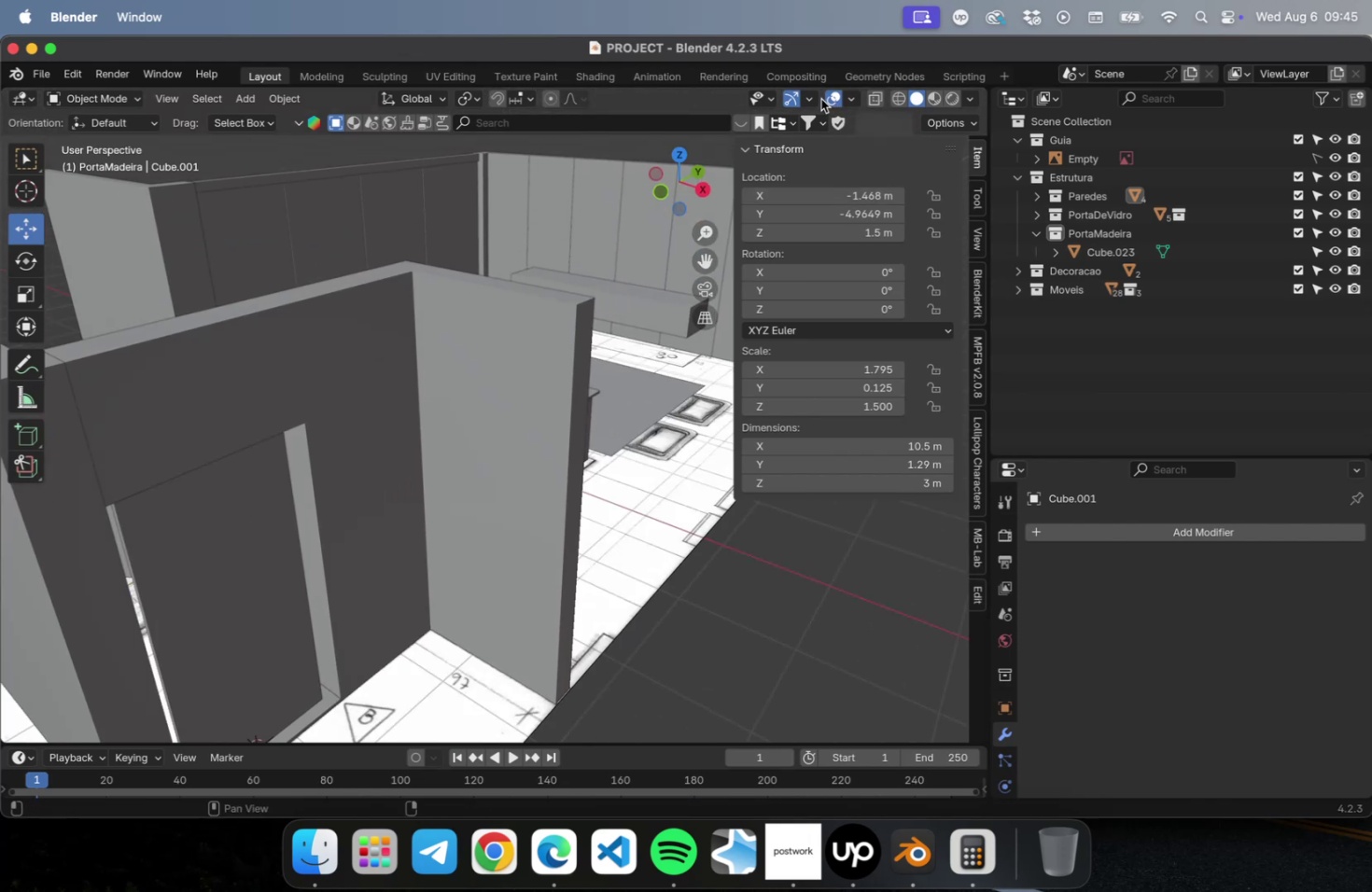 
left_click([792, 98])
 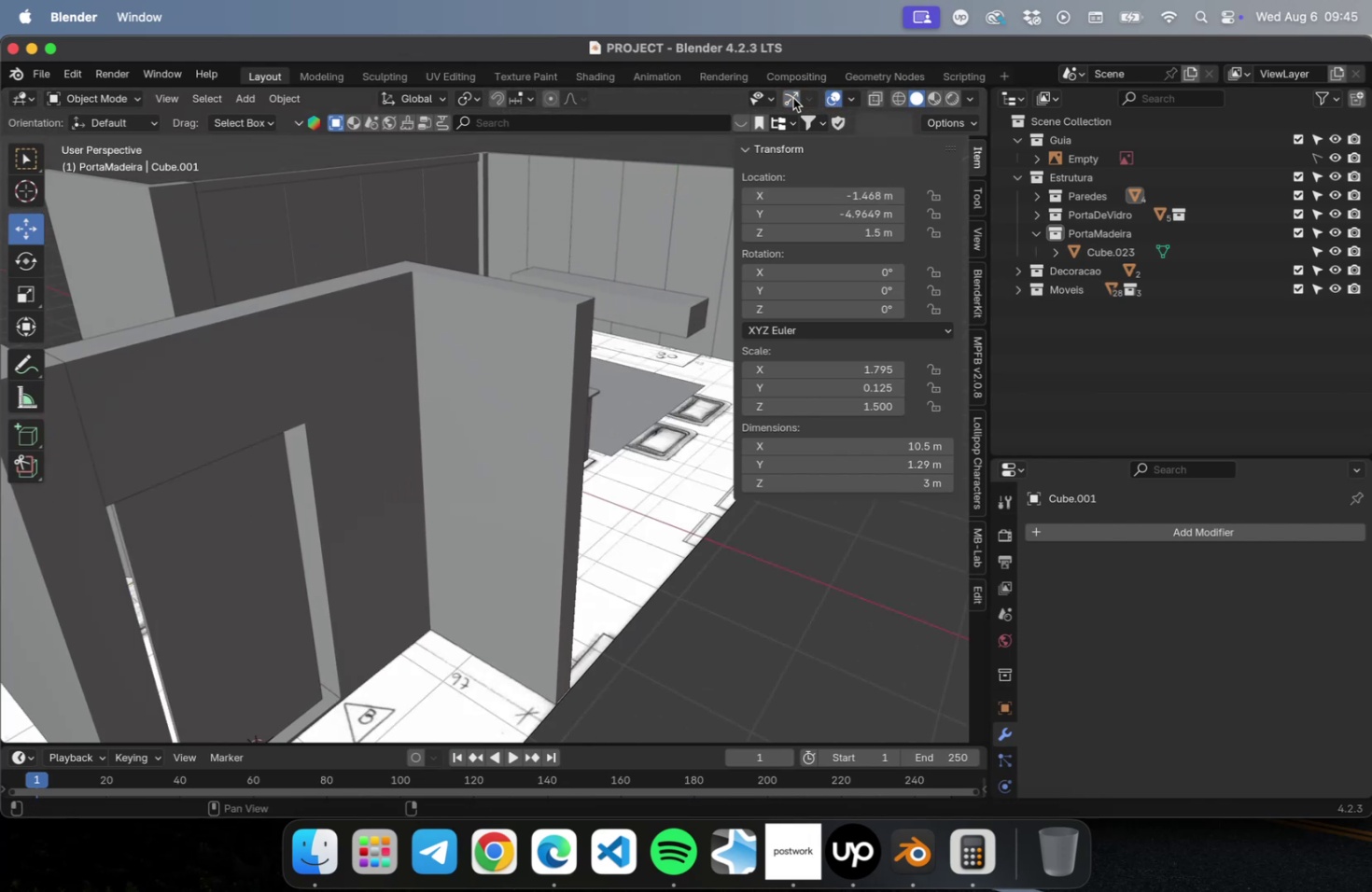 
left_click([792, 98])
 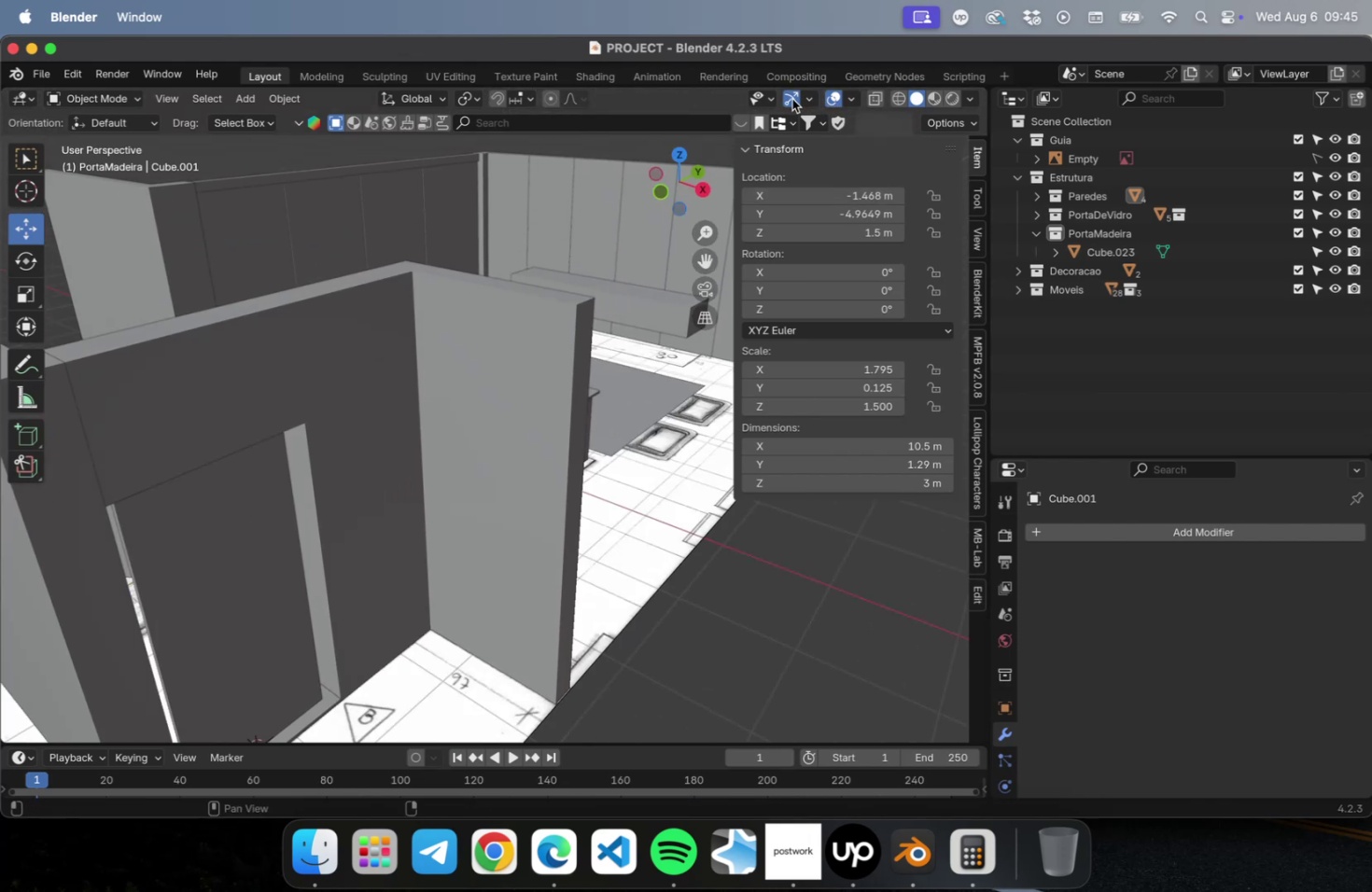 
hold_key(key=ShiftLeft, duration=0.57)
 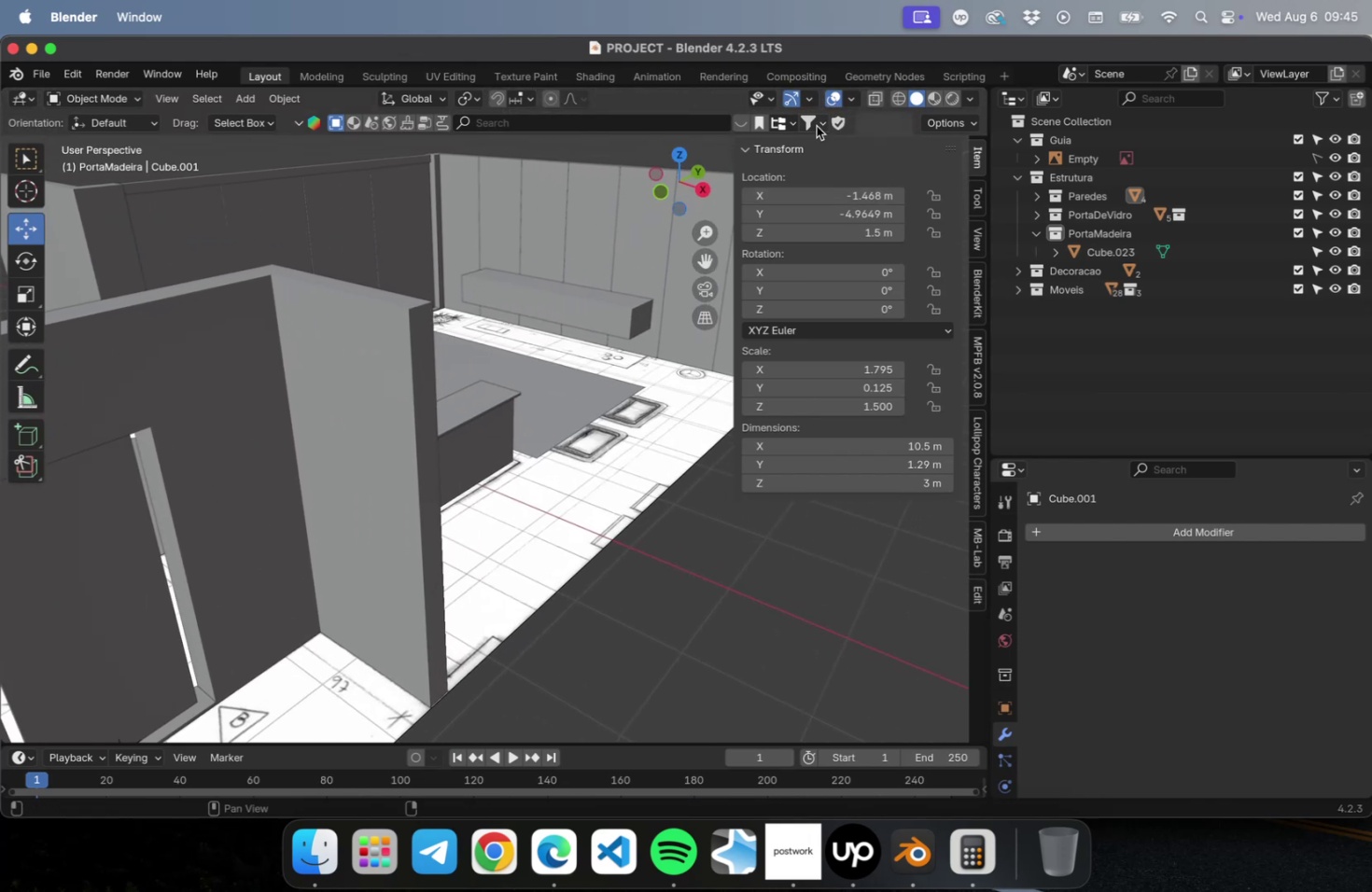 
key(Meta+S)
 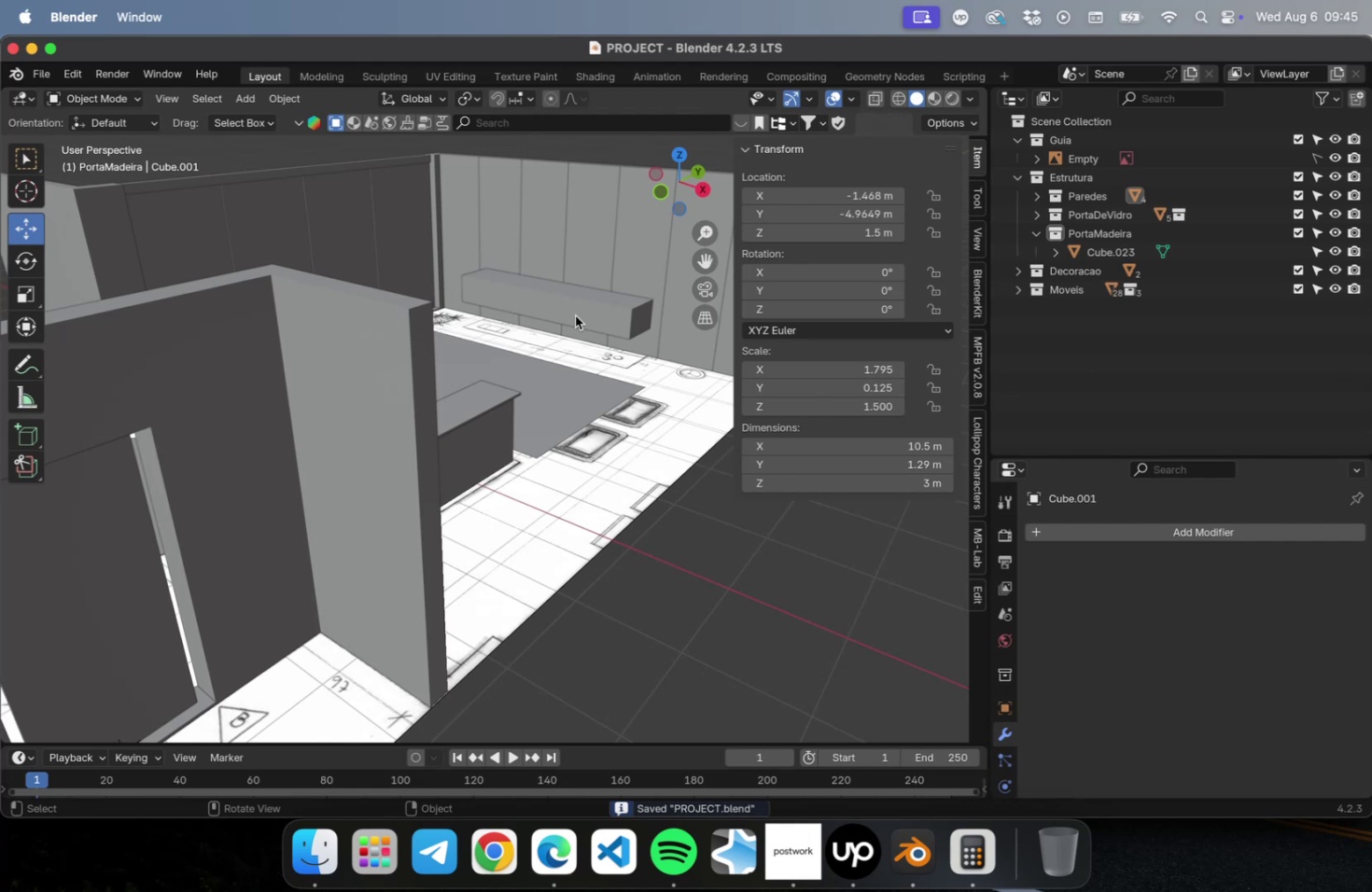 
hold_key(key=ShiftLeft, duration=0.51)
 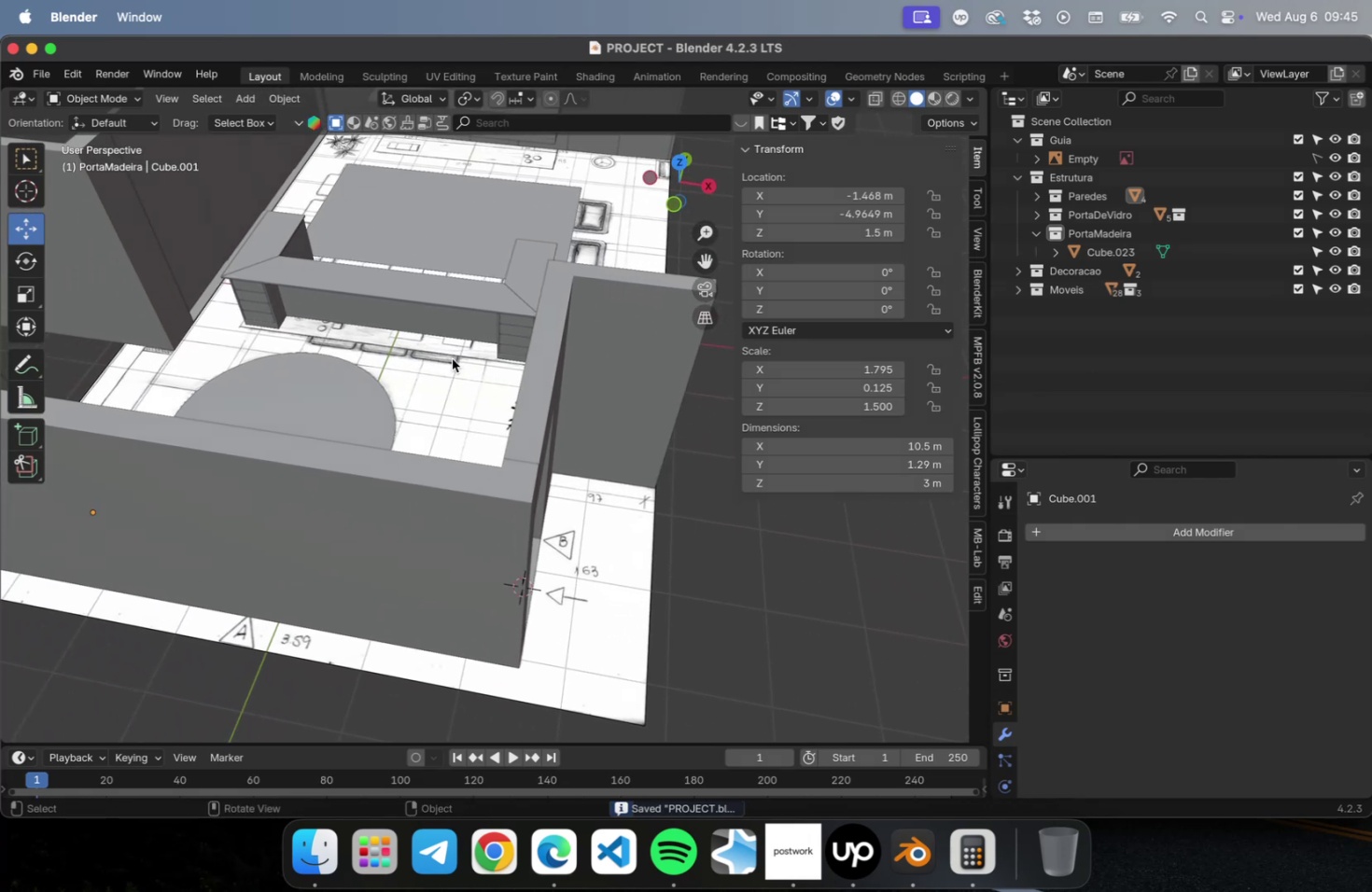 
scroll: coordinate [448, 355], scroll_direction: up, amount: 5.0
 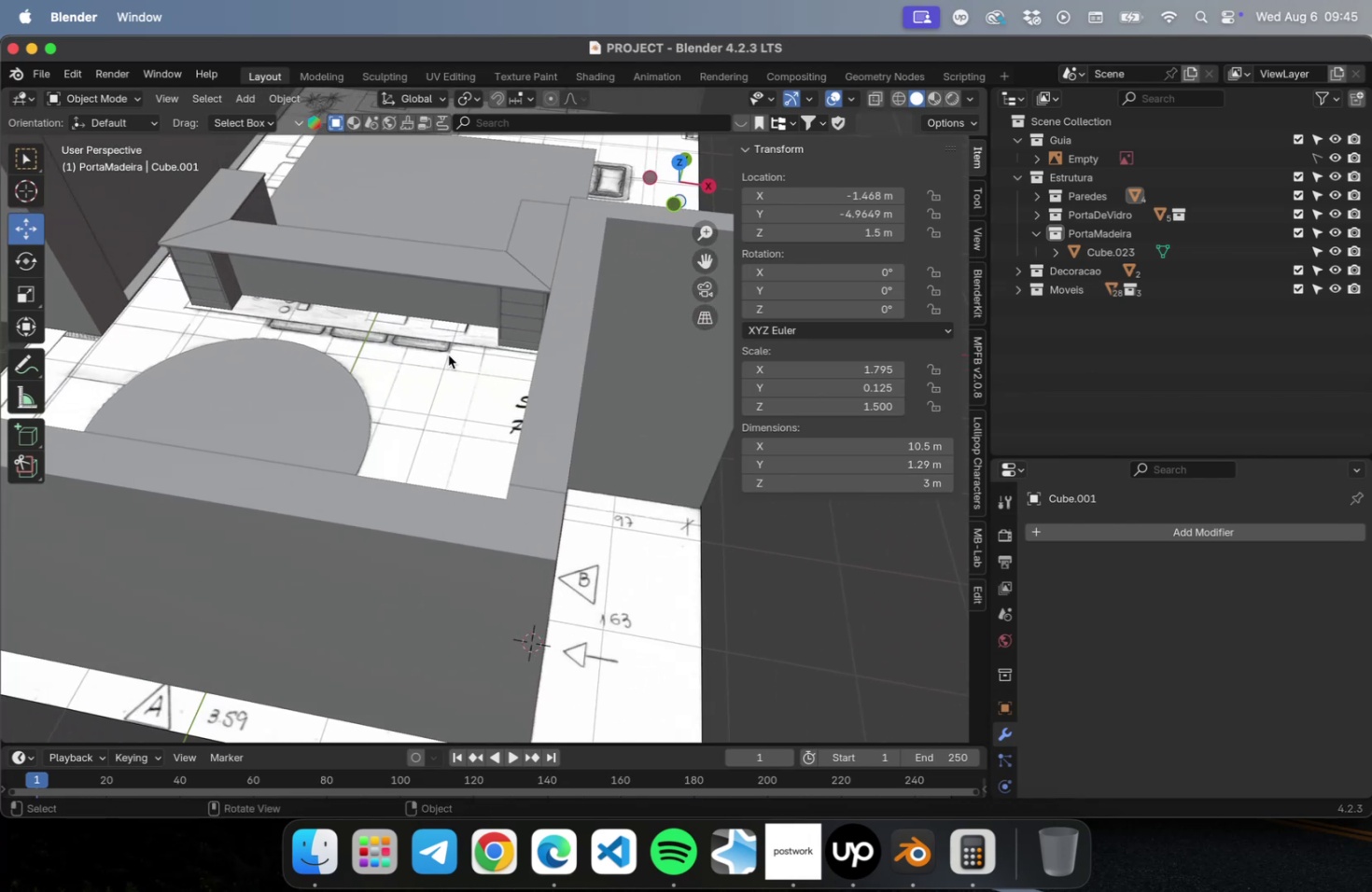 
hold_key(key=ShiftLeft, duration=0.48)
 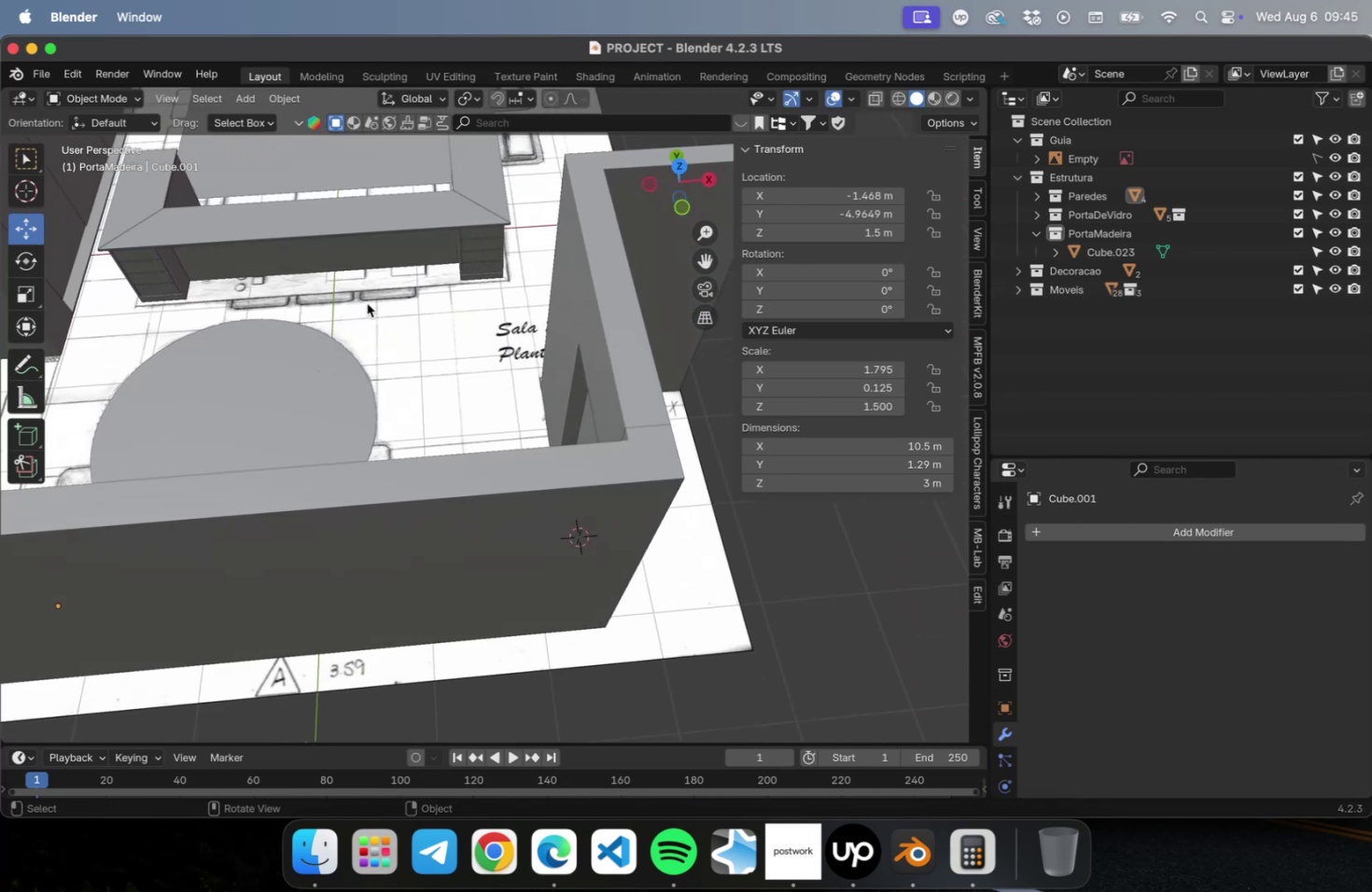 
left_click([398, 286])
 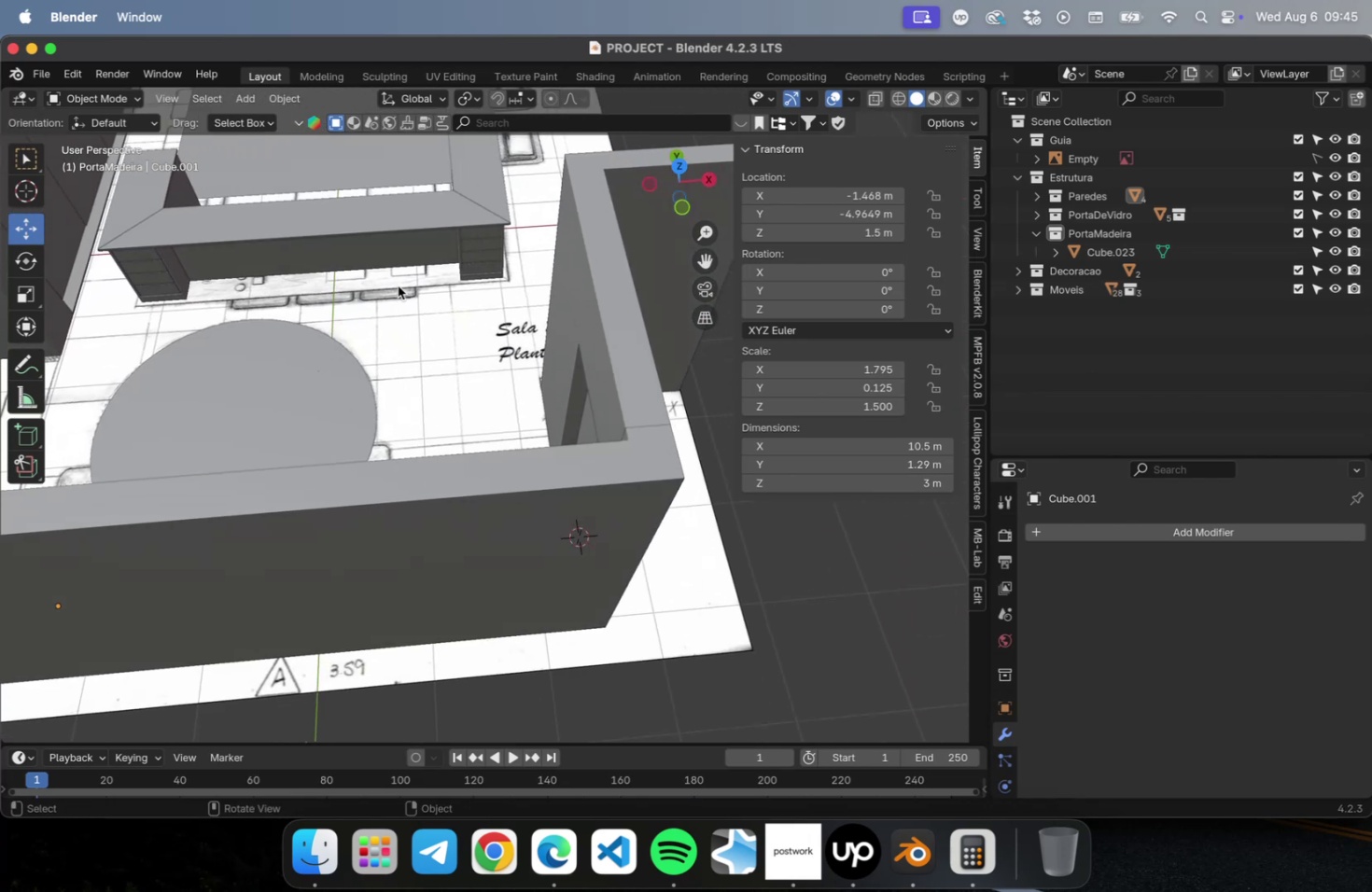 
key(Meta+S)
 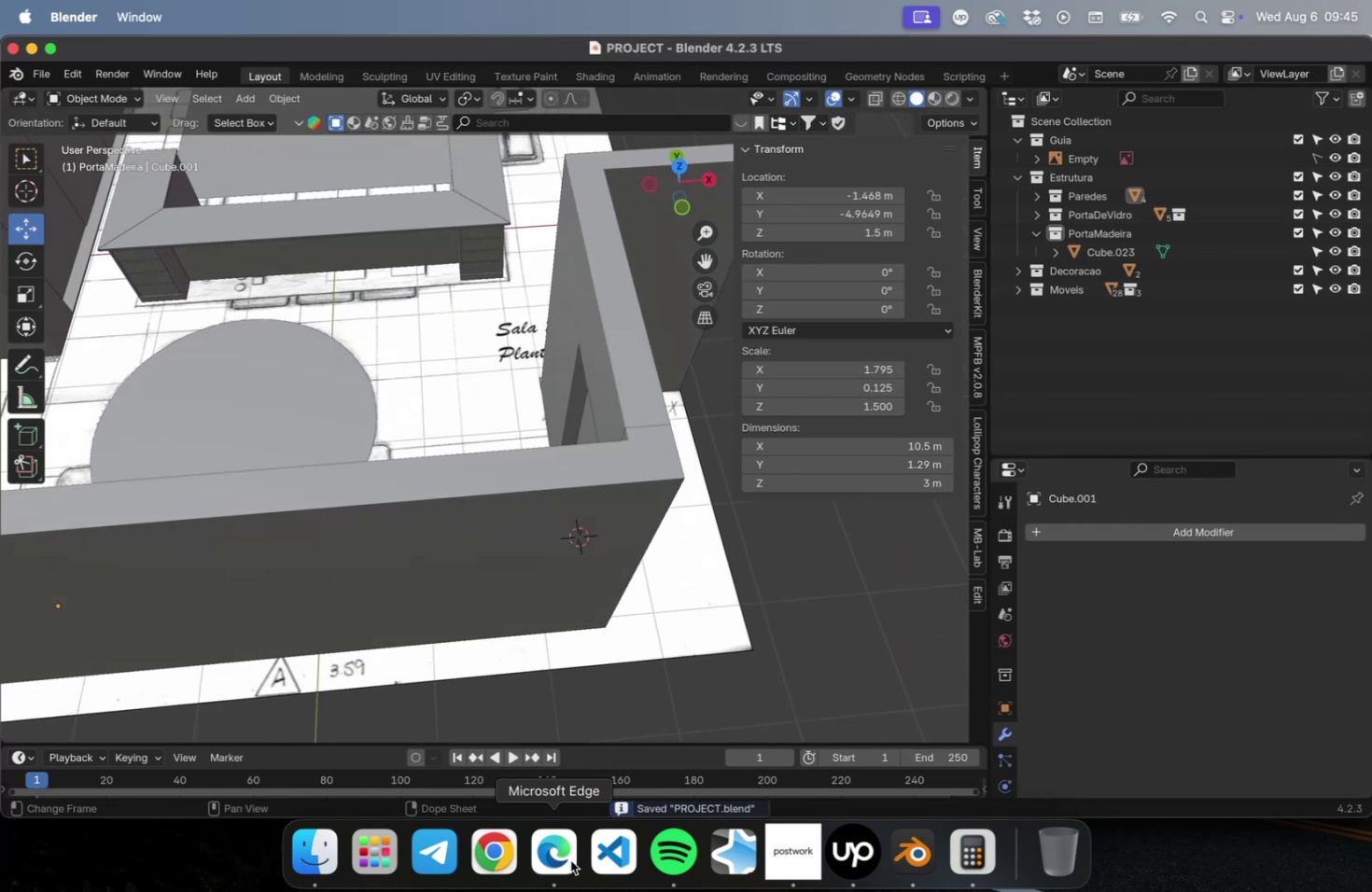 
left_click([570, 859])
 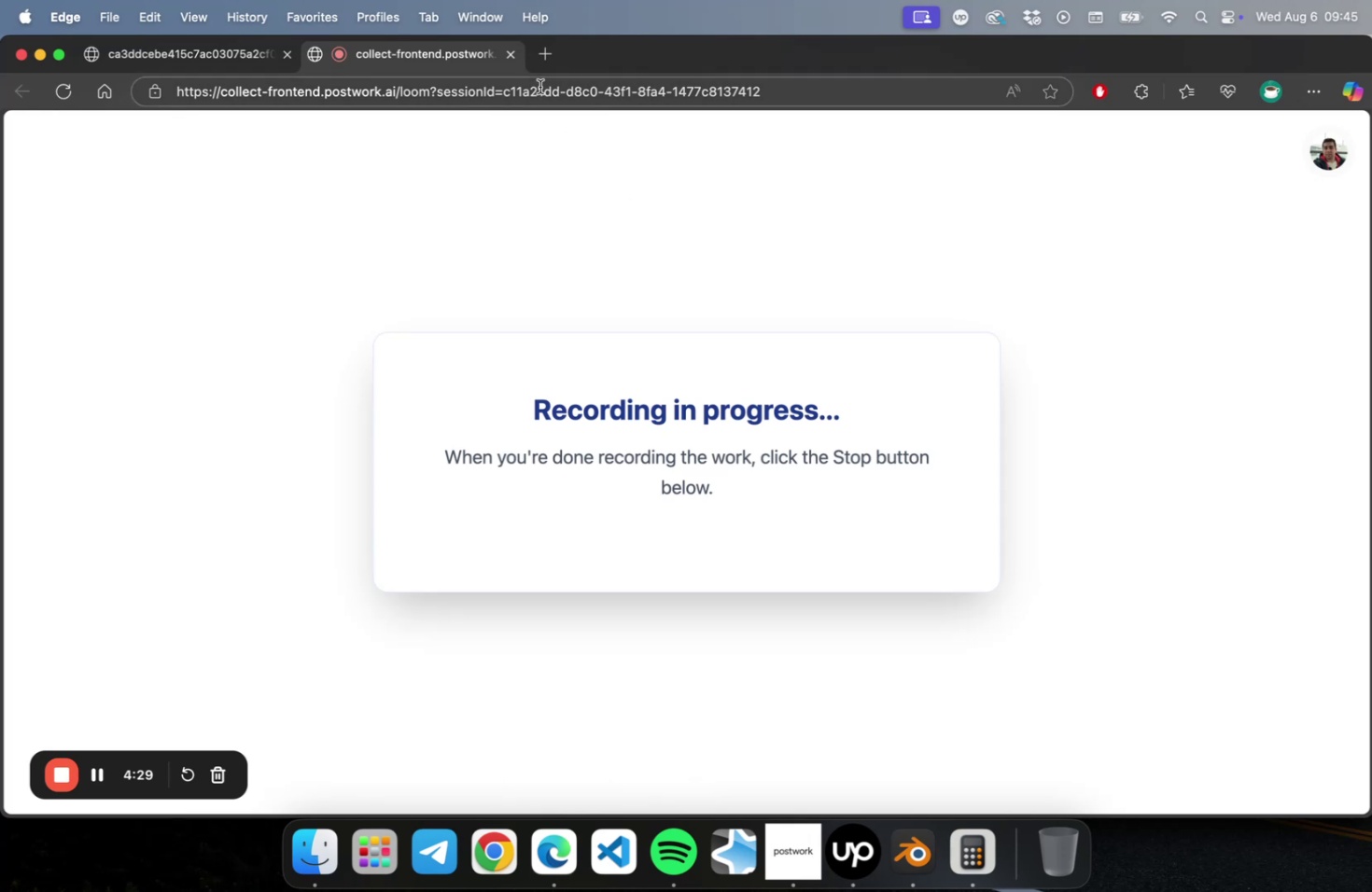 
left_click([541, 65])
 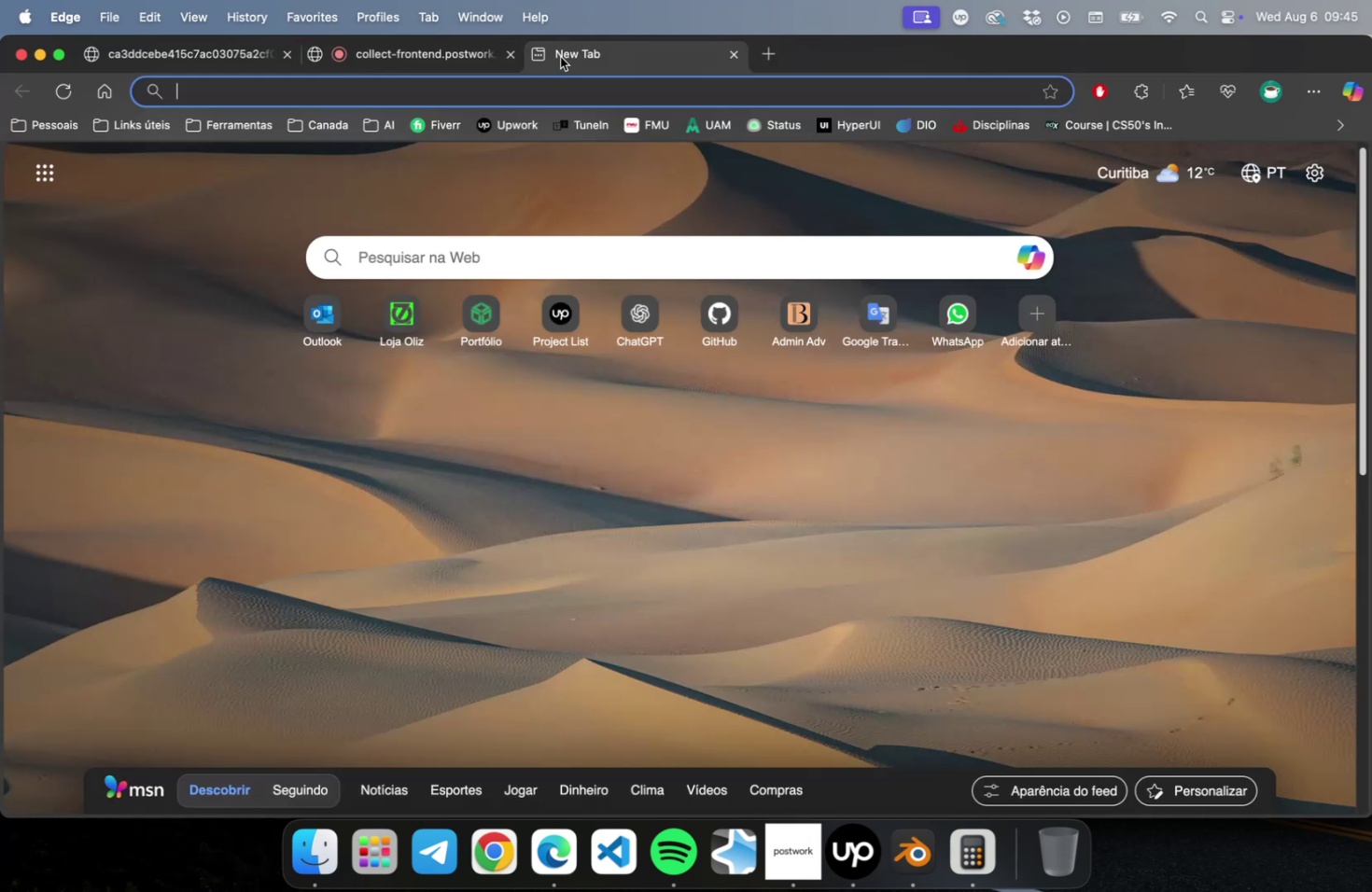 
type(BANQUETA)
 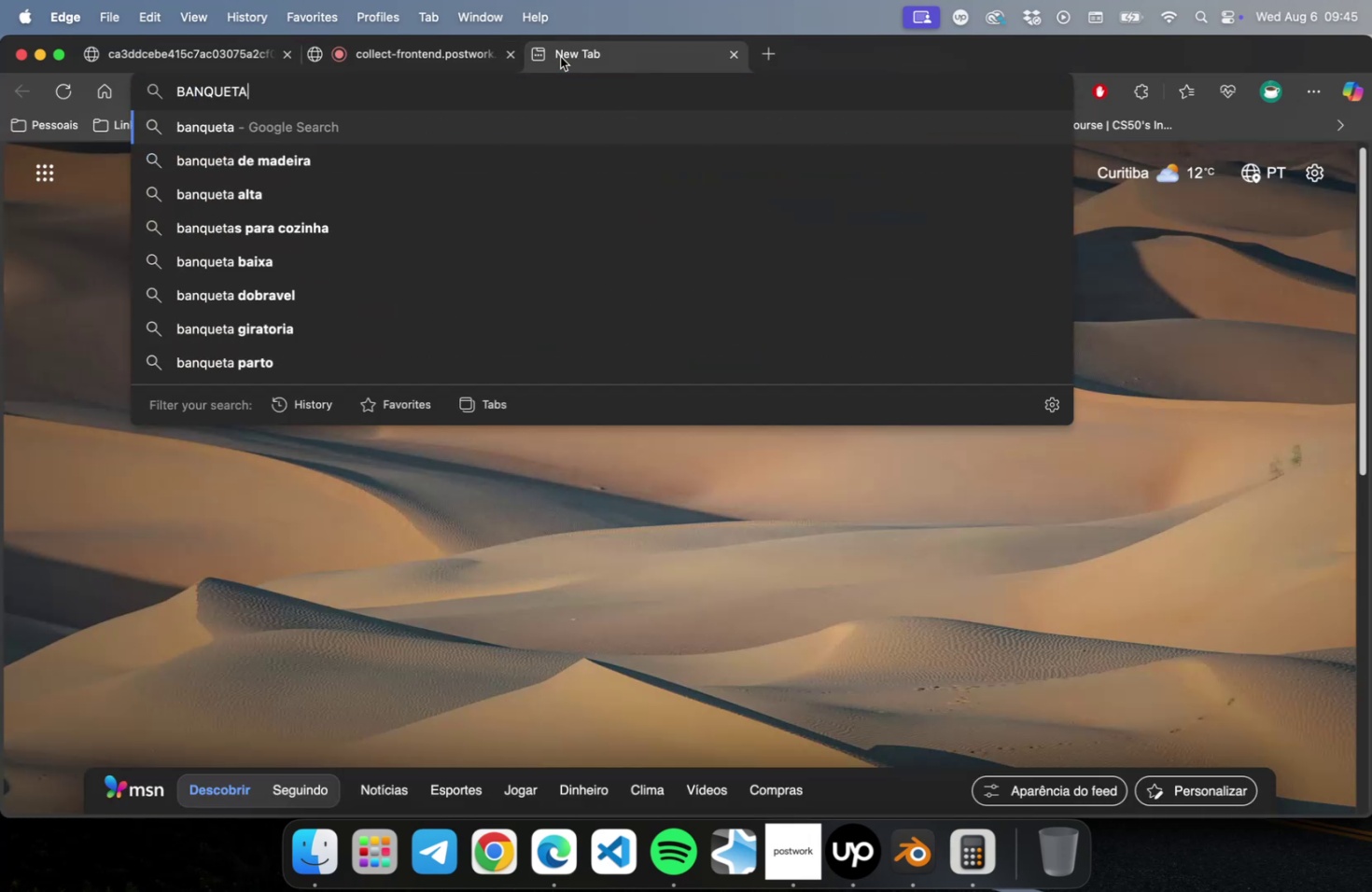 
key(Meta+A)
 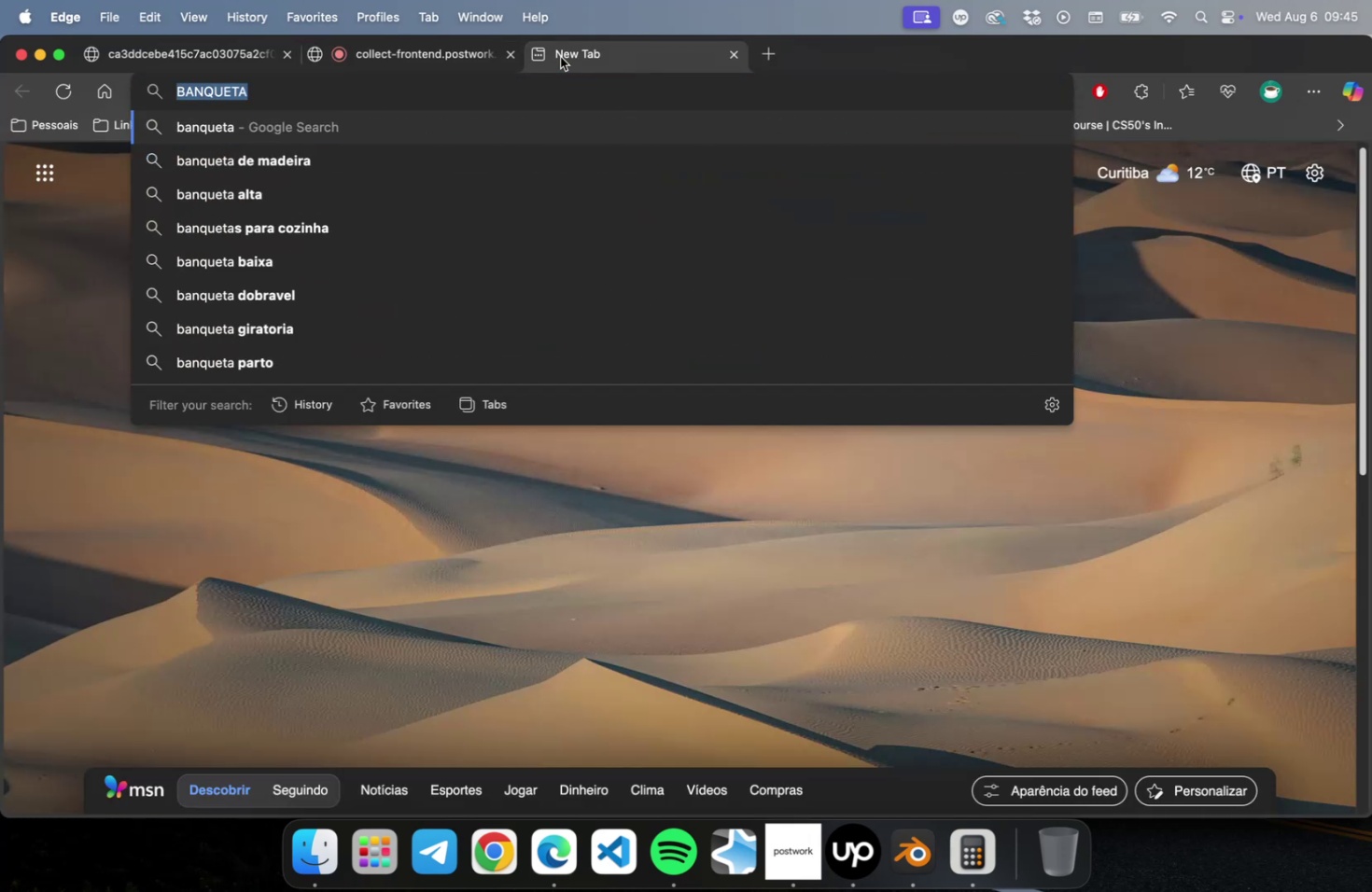 
key(Meta+C)
 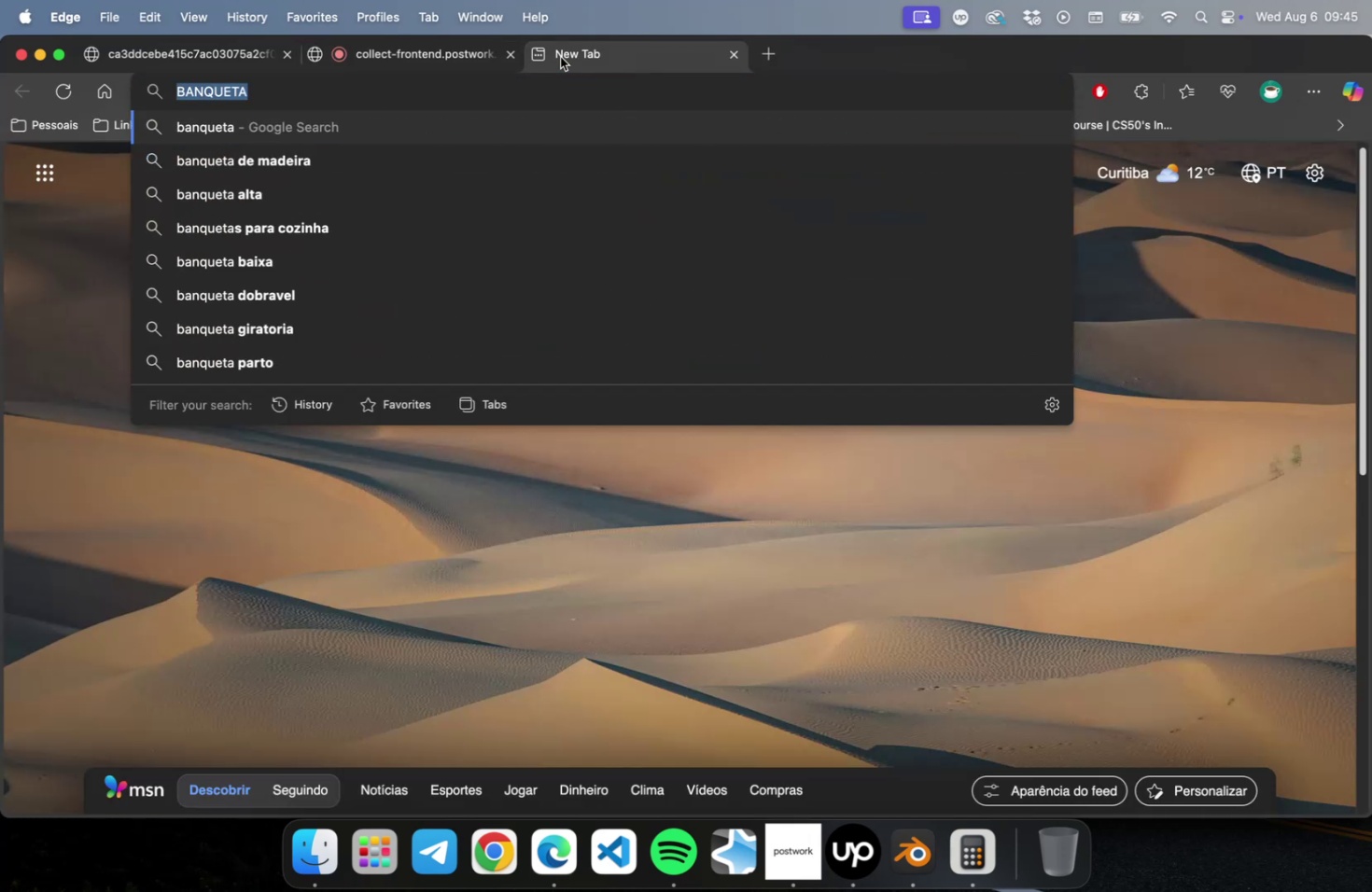 
key(Meta+T)
 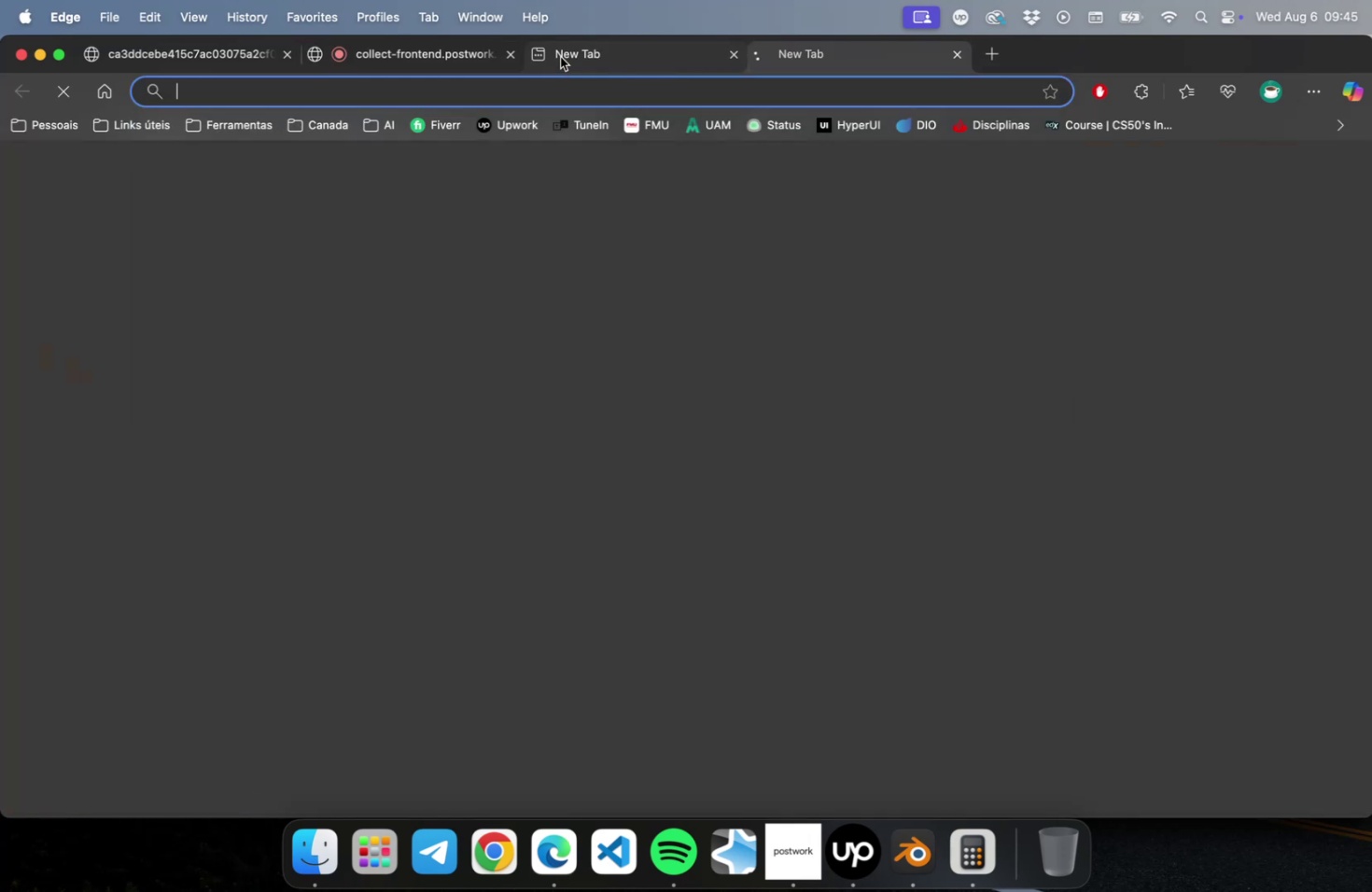 
type(pint)
 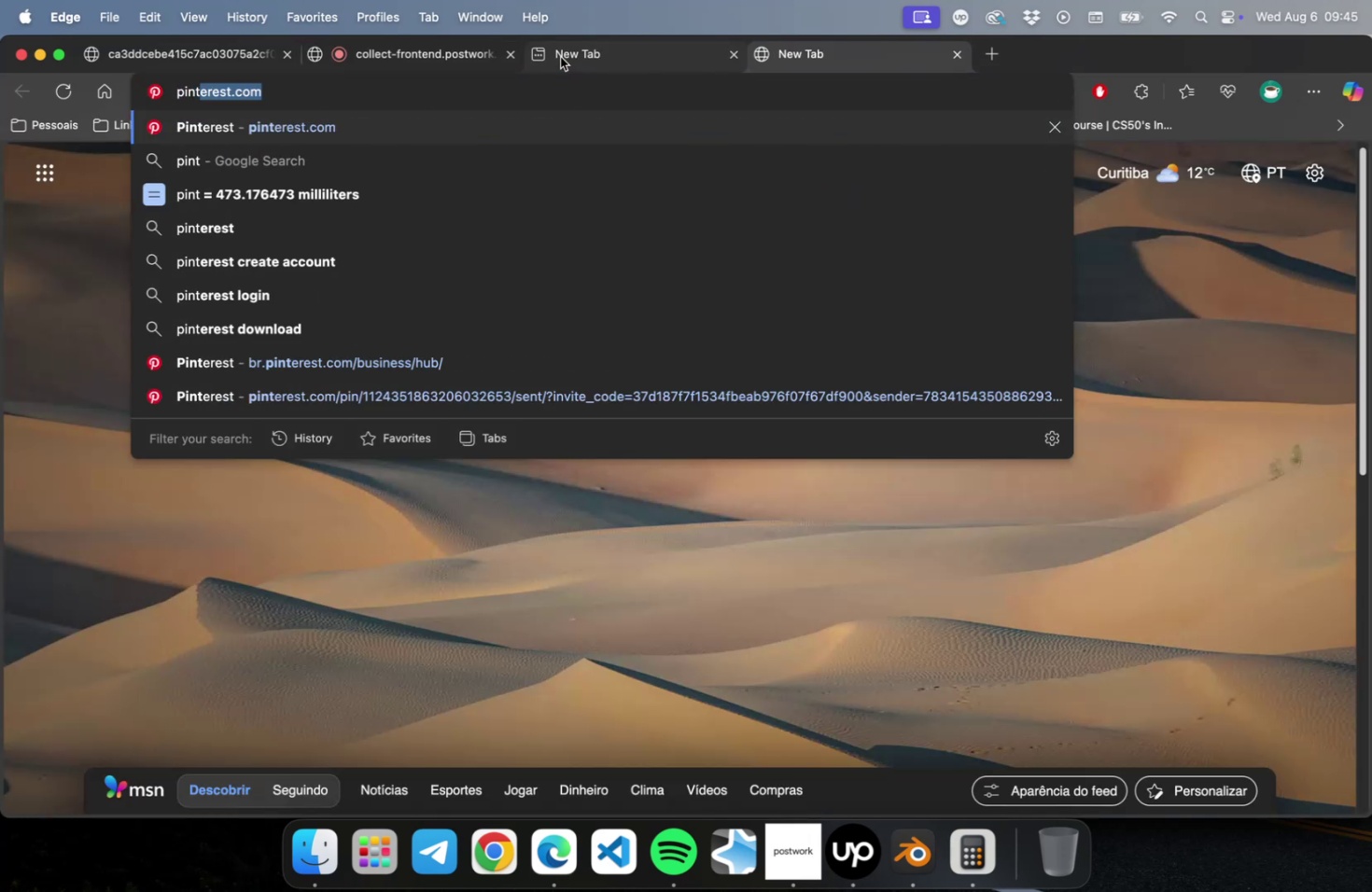 
key(Enter)
 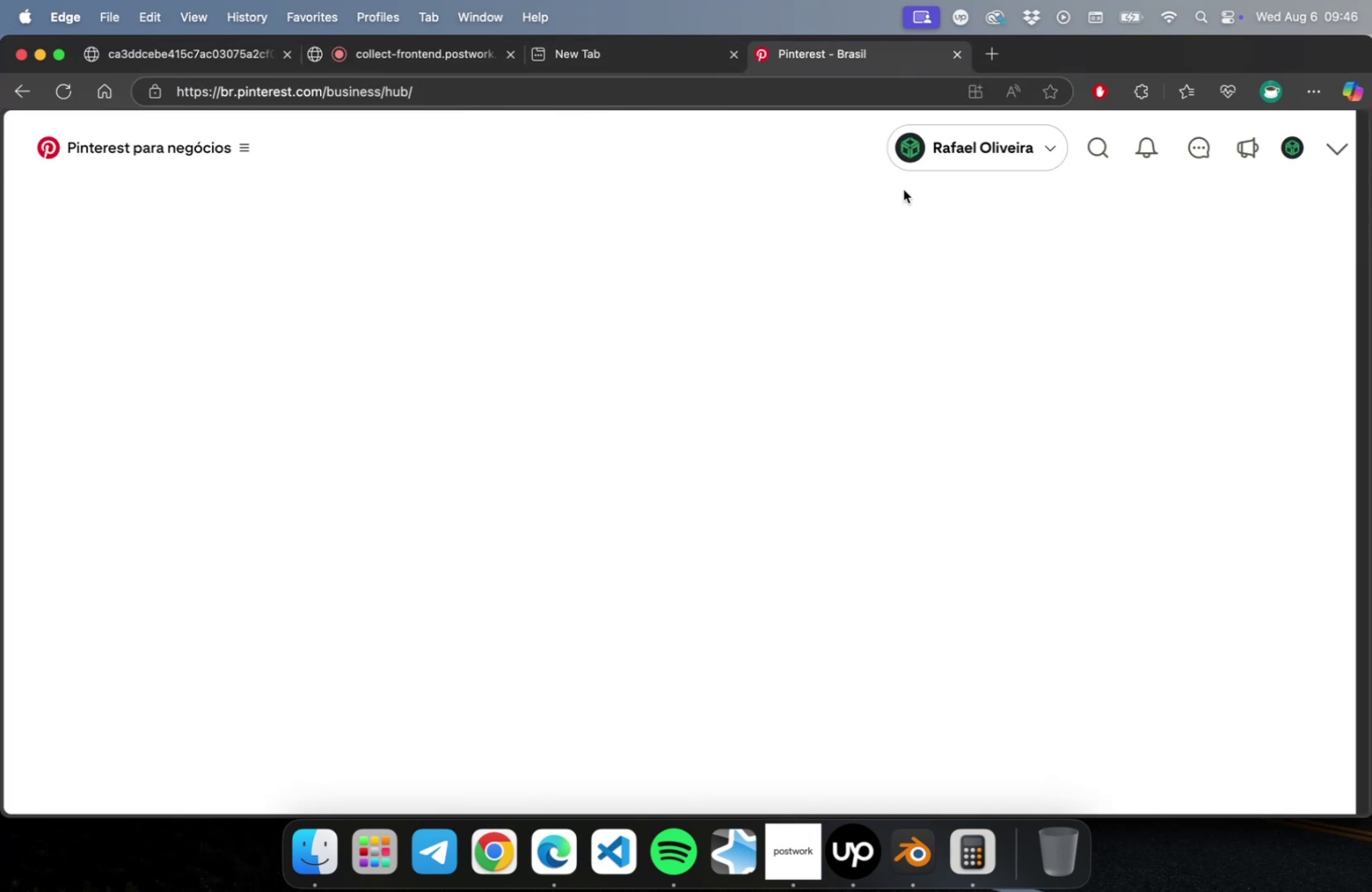 
left_click([1080, 147])
 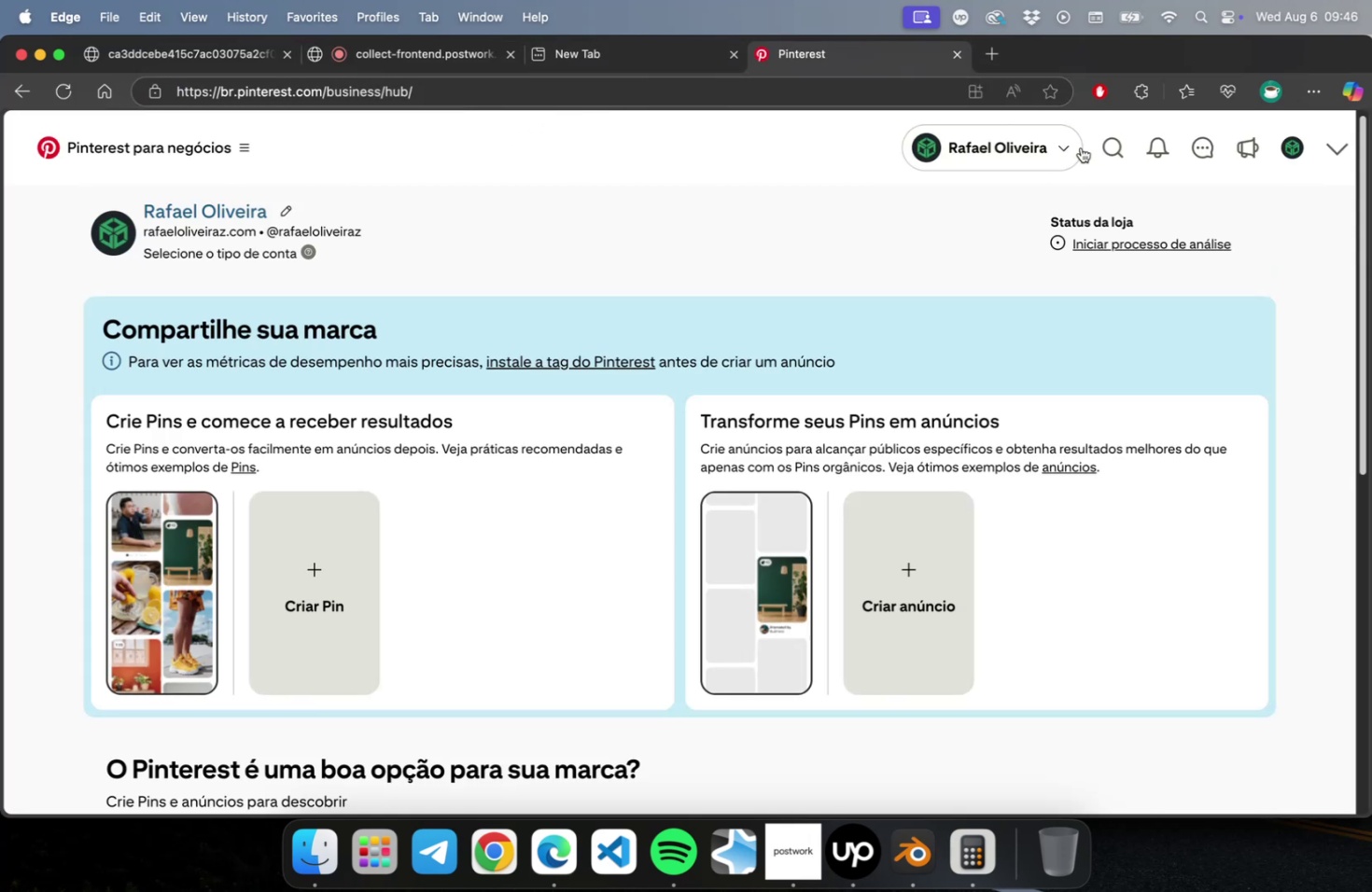 
hold_key(key=CommandLeft, duration=0.6)
 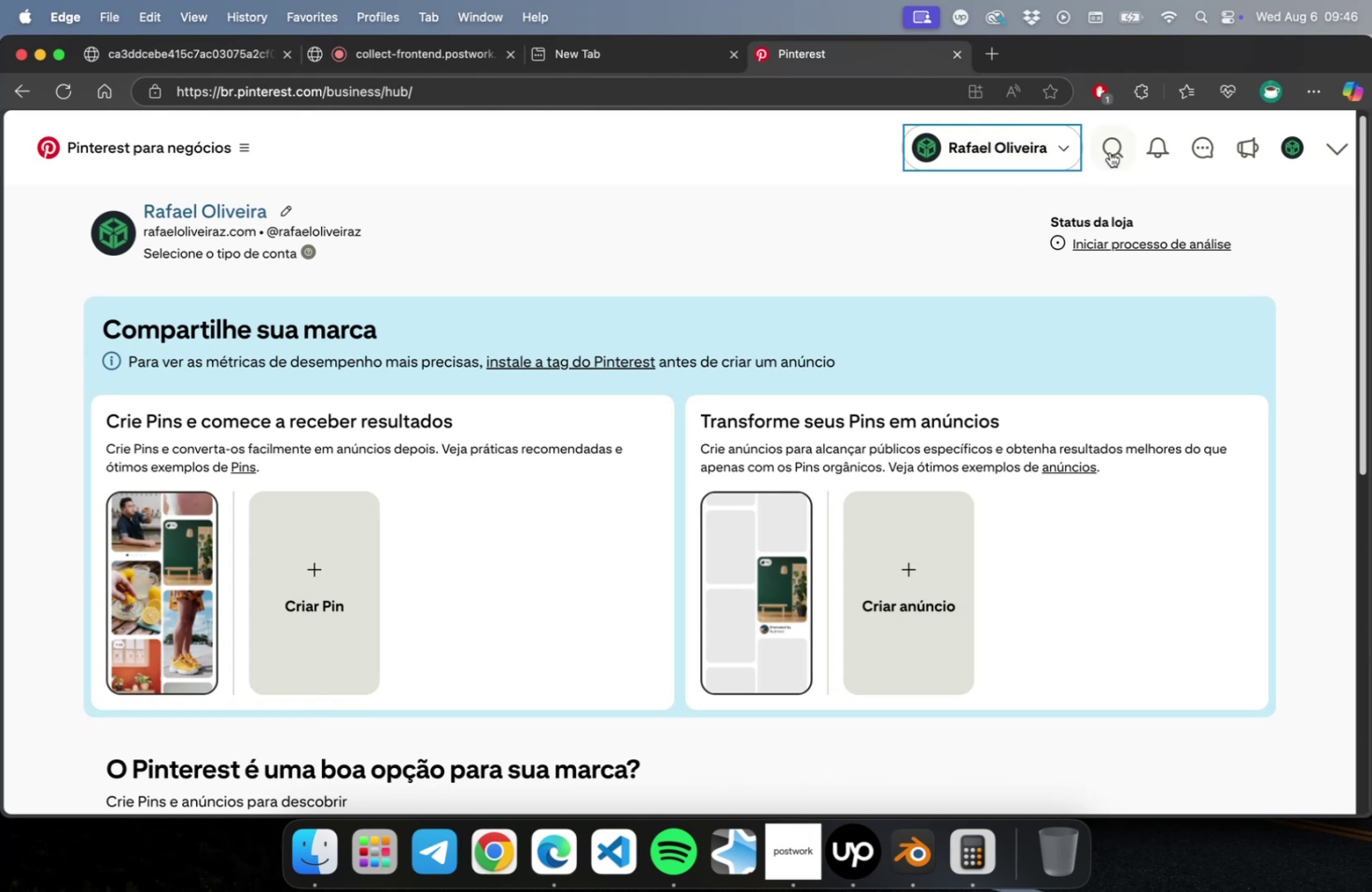 
left_click([1110, 151])
 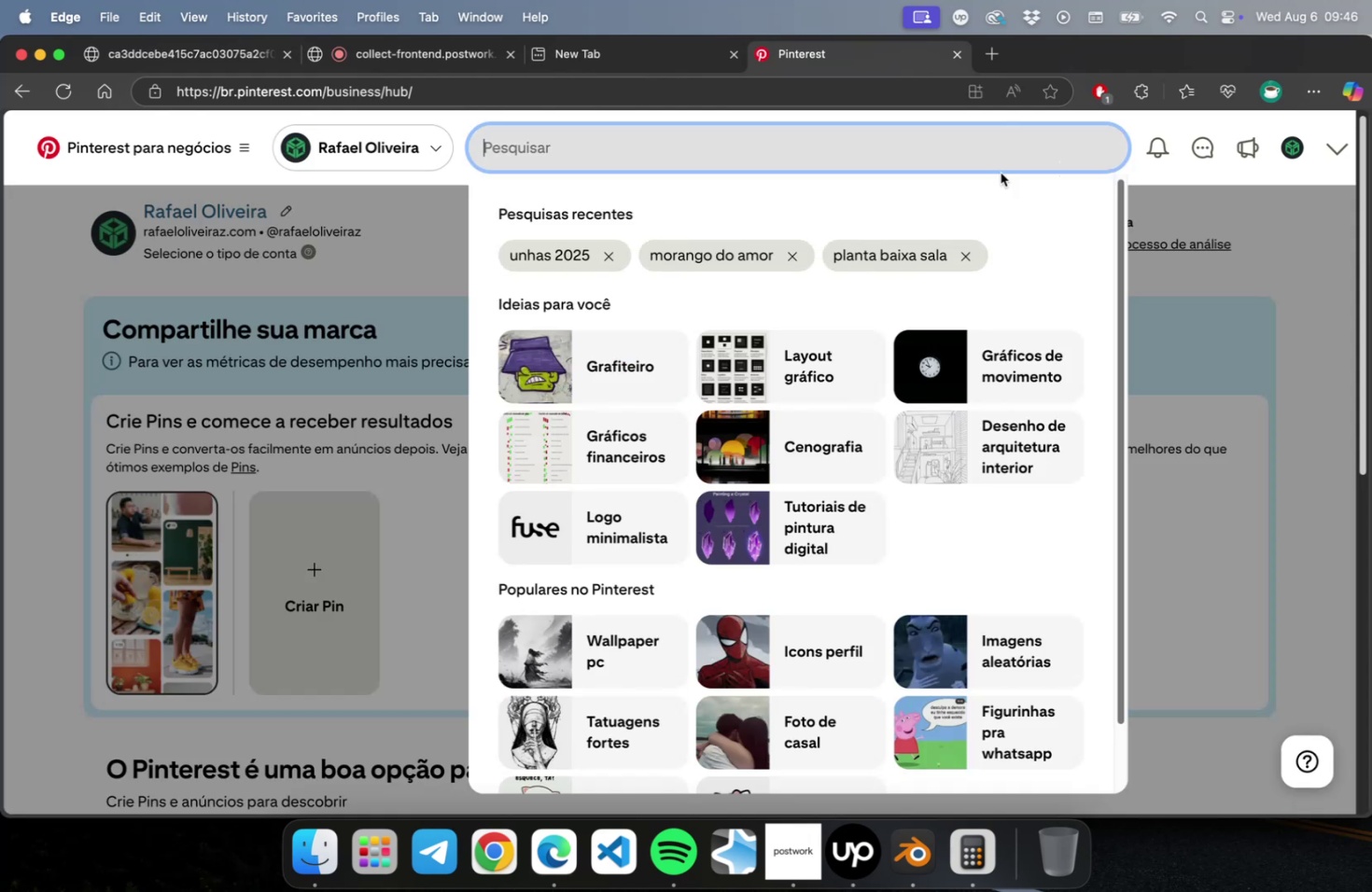 
key(Meta+CommandLeft)
 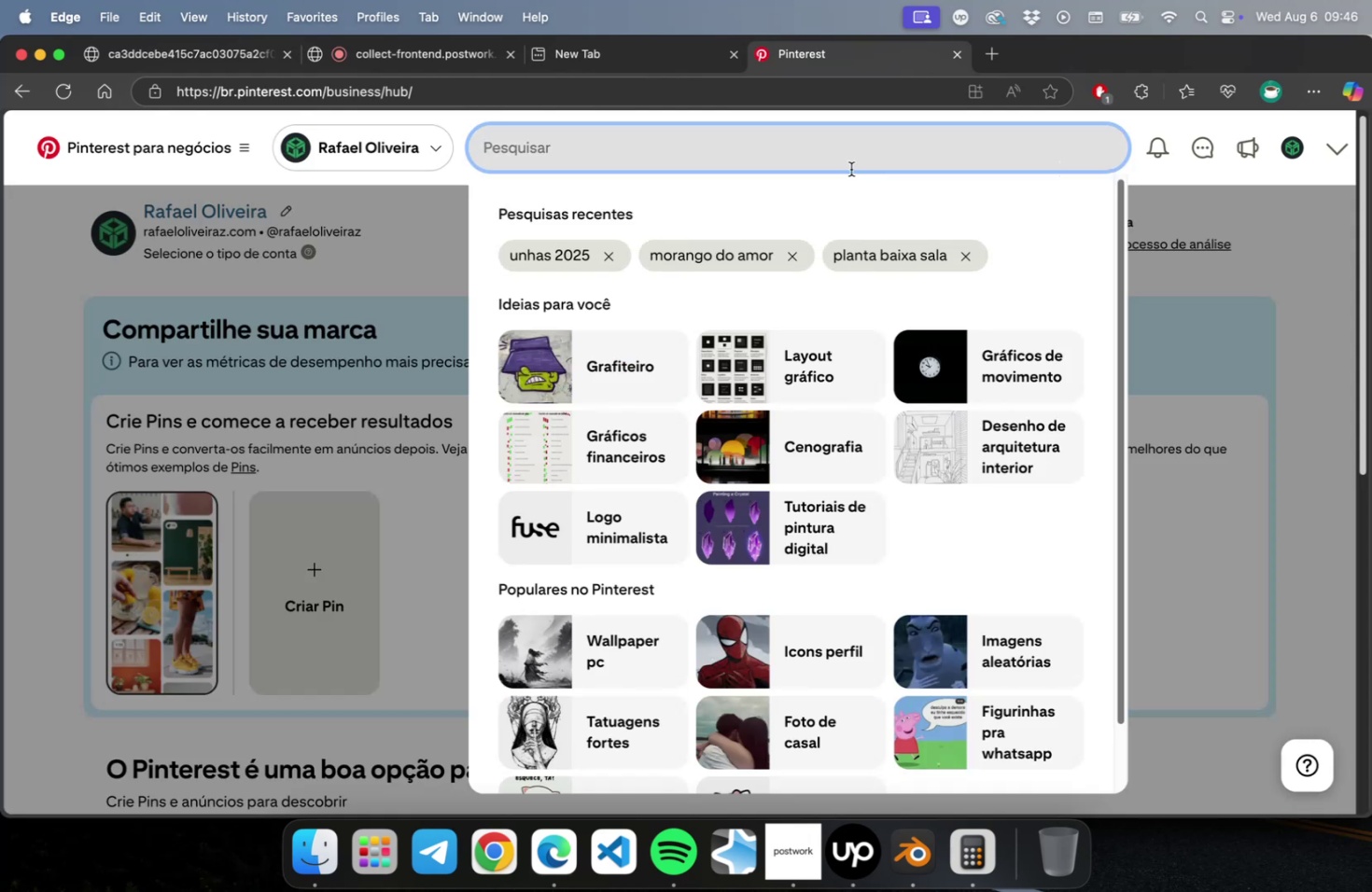 
key(Meta+V)
 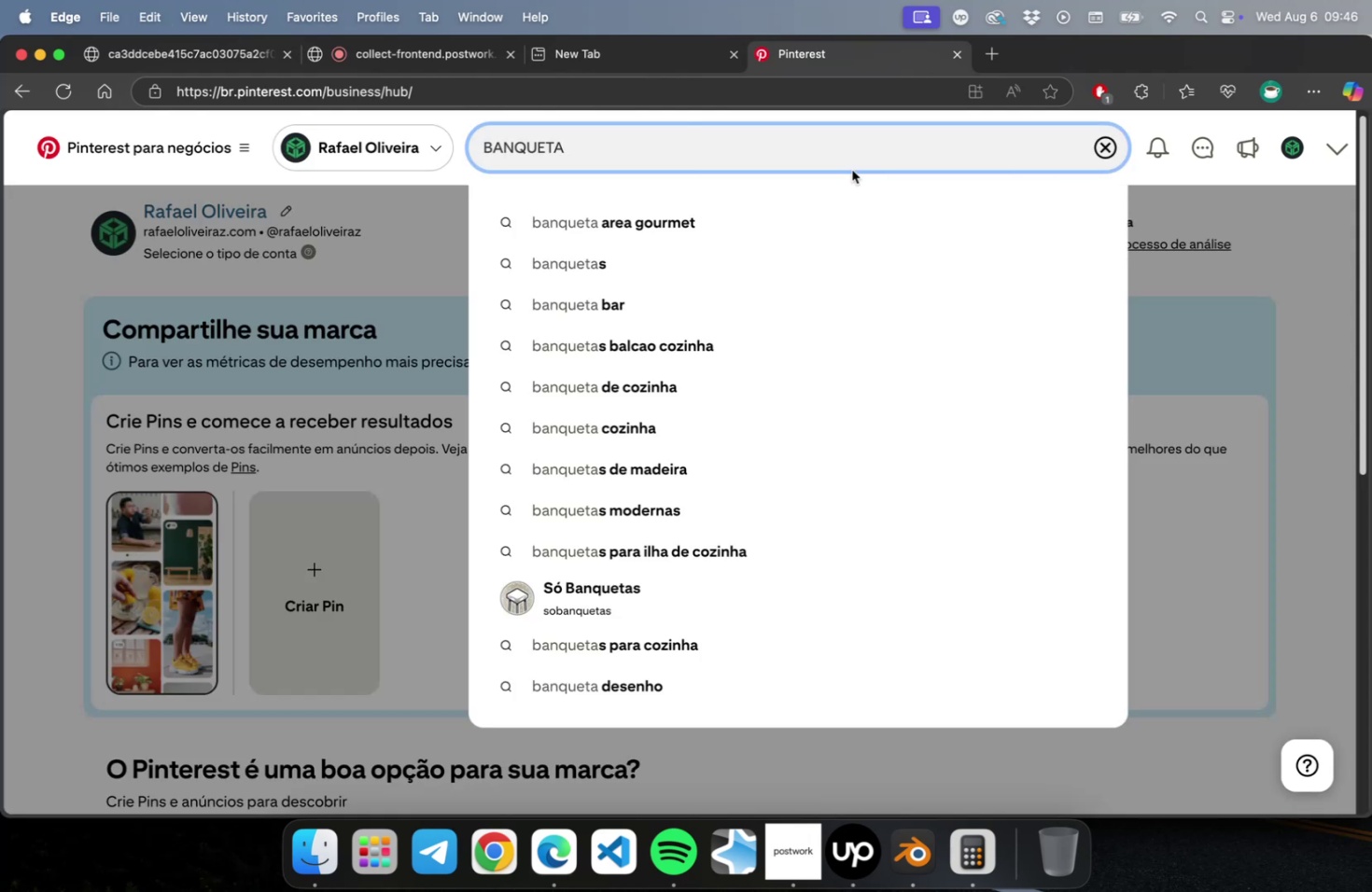 
key(Enter)
 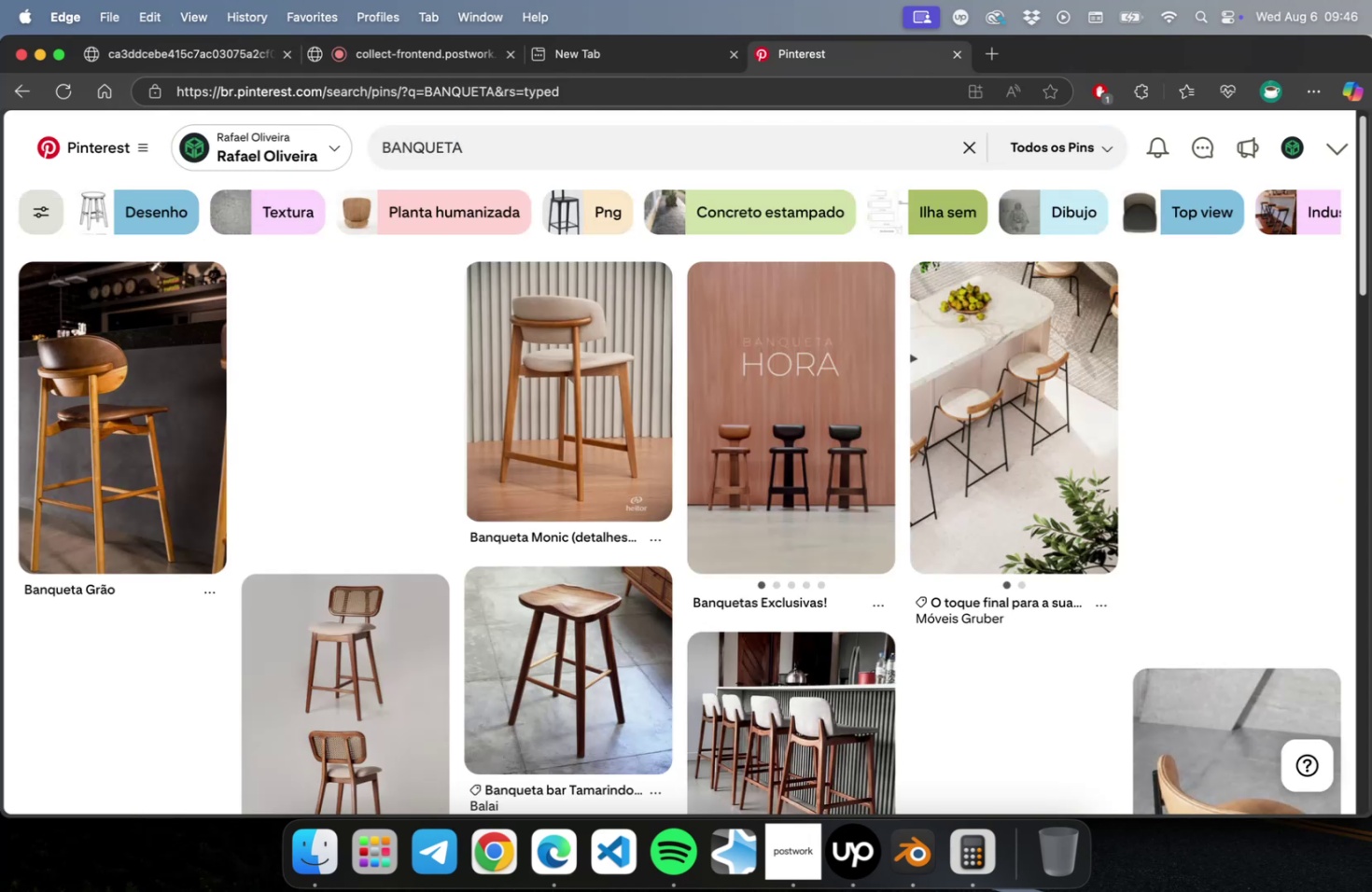 
wait(5.92)
 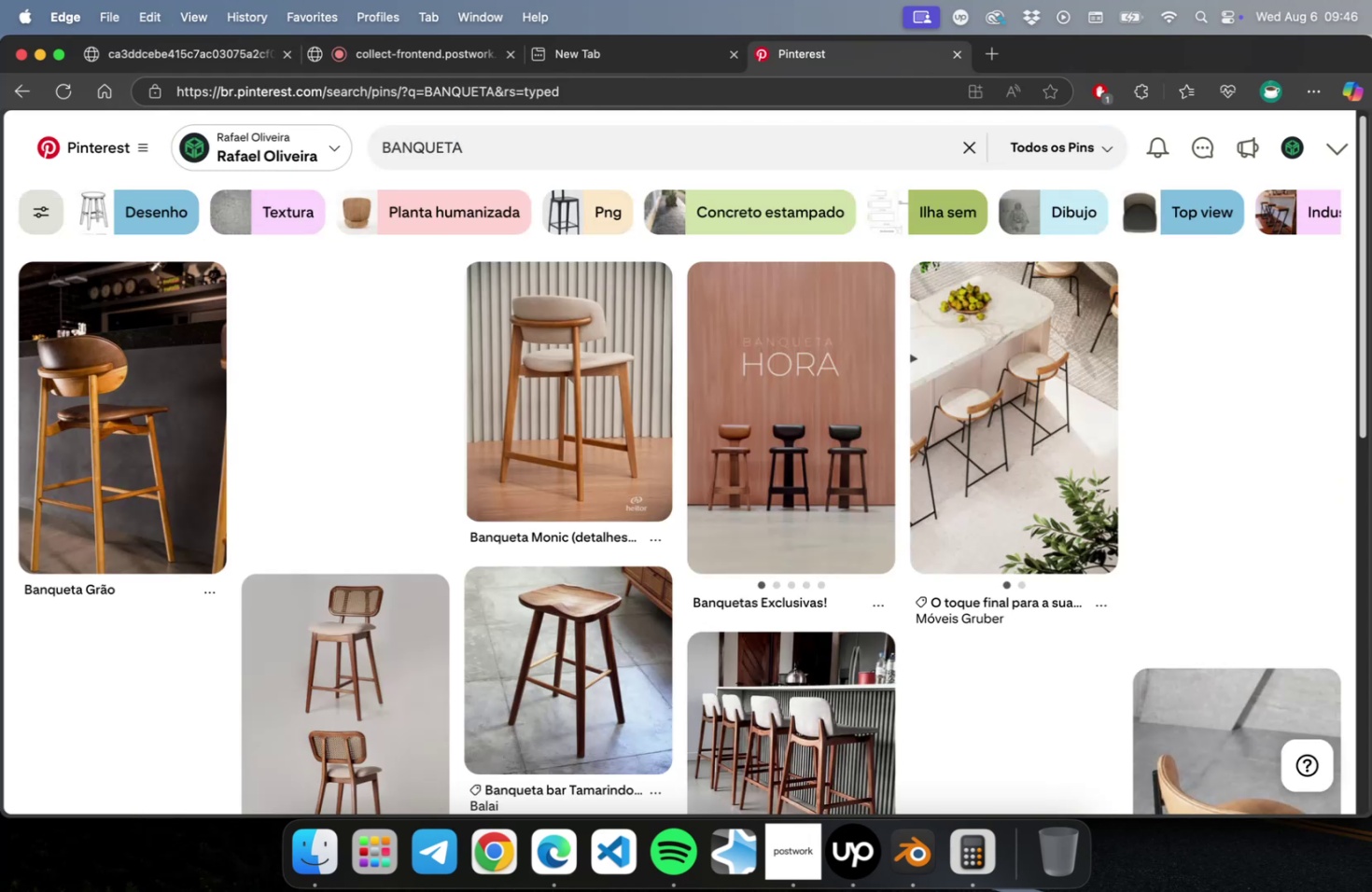 
mouse_move([576, 377])
 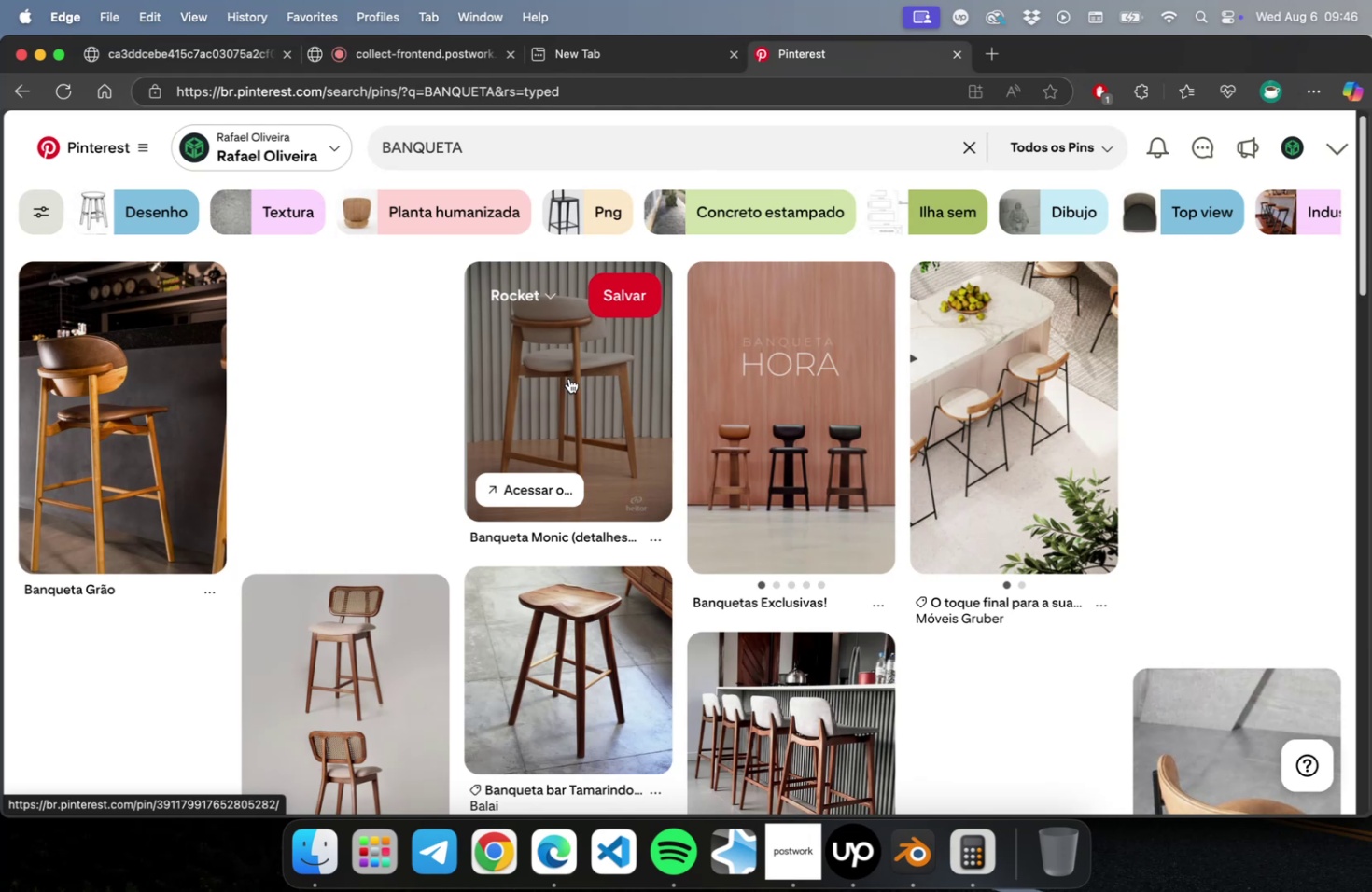 
scroll: coordinate [569, 378], scroll_direction: down, amount: 10.0
 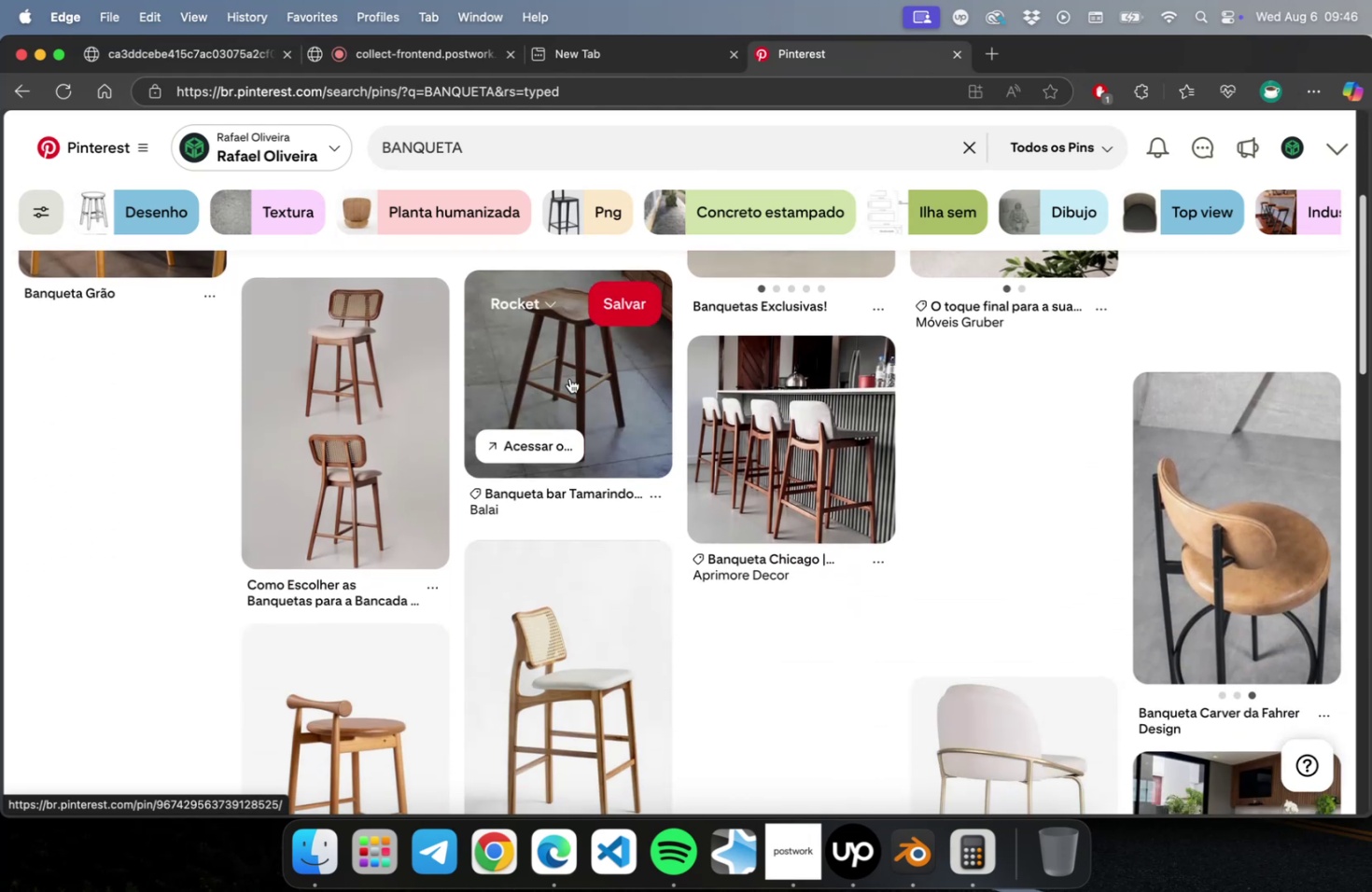 
wait(7.1)
 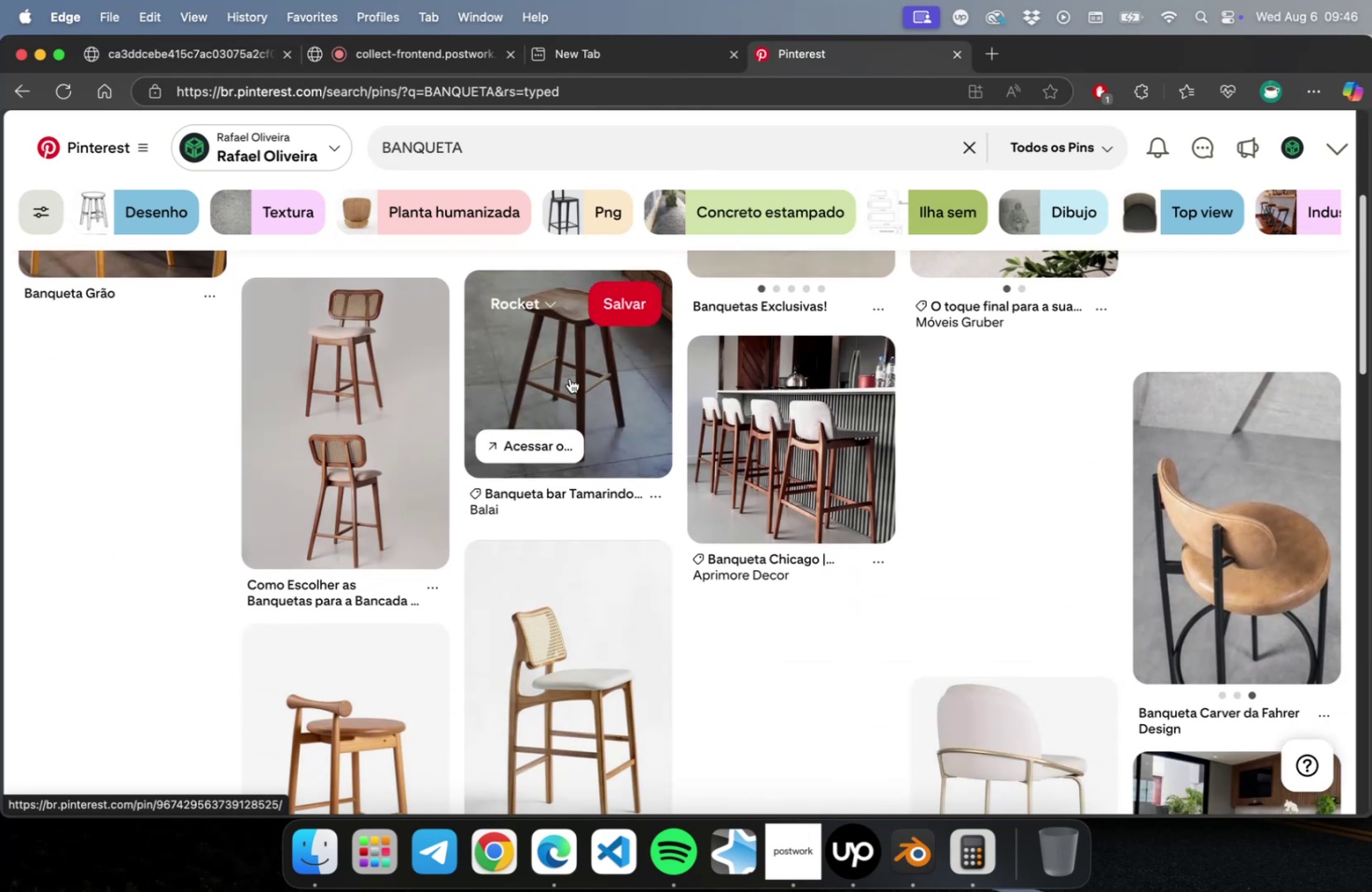 
scroll: coordinate [562, 379], scroll_direction: down, amount: 24.0
 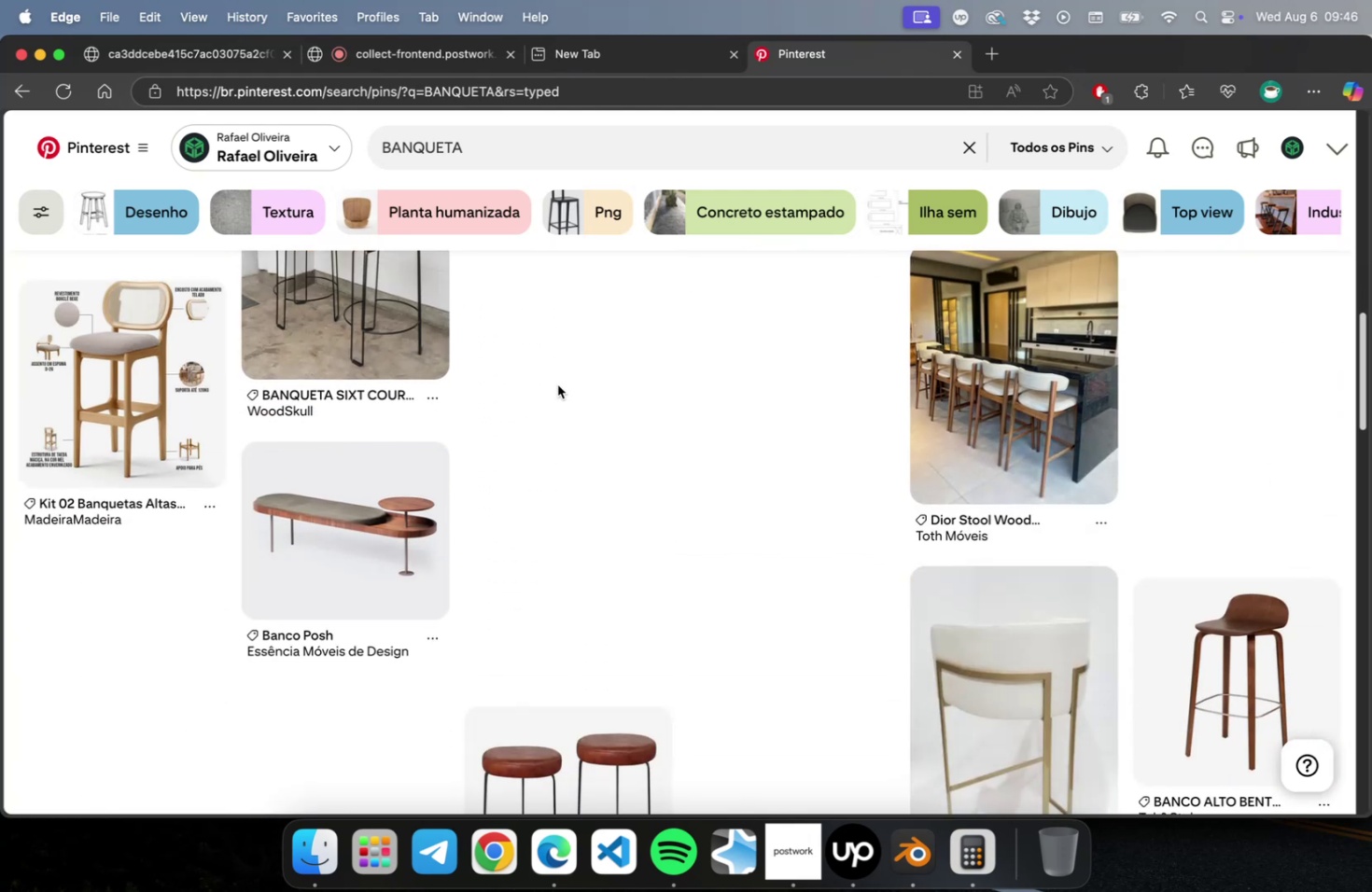 
scroll: coordinate [549, 373], scroll_direction: up, amount: 52.0
 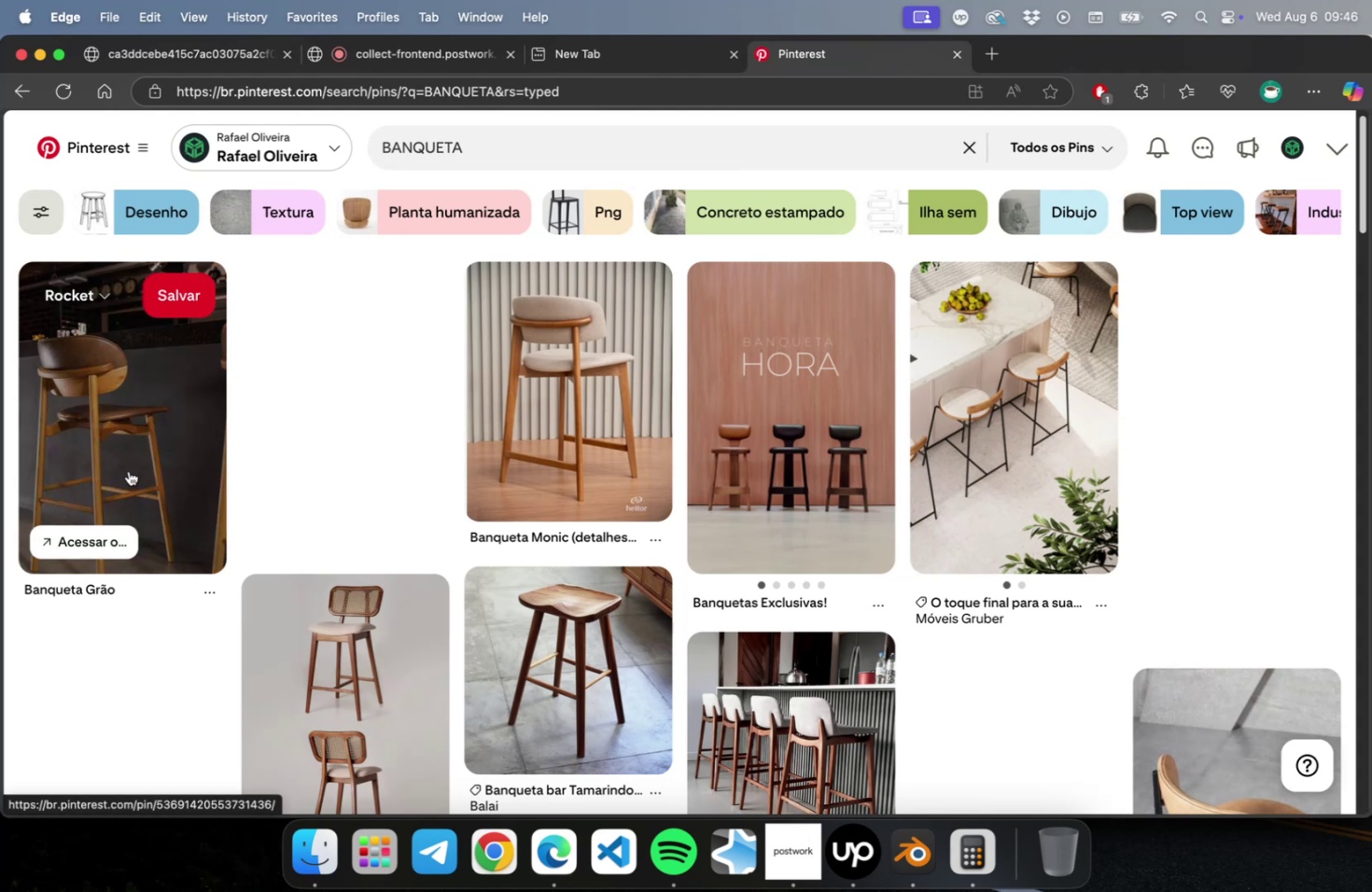 
wait(11.25)
 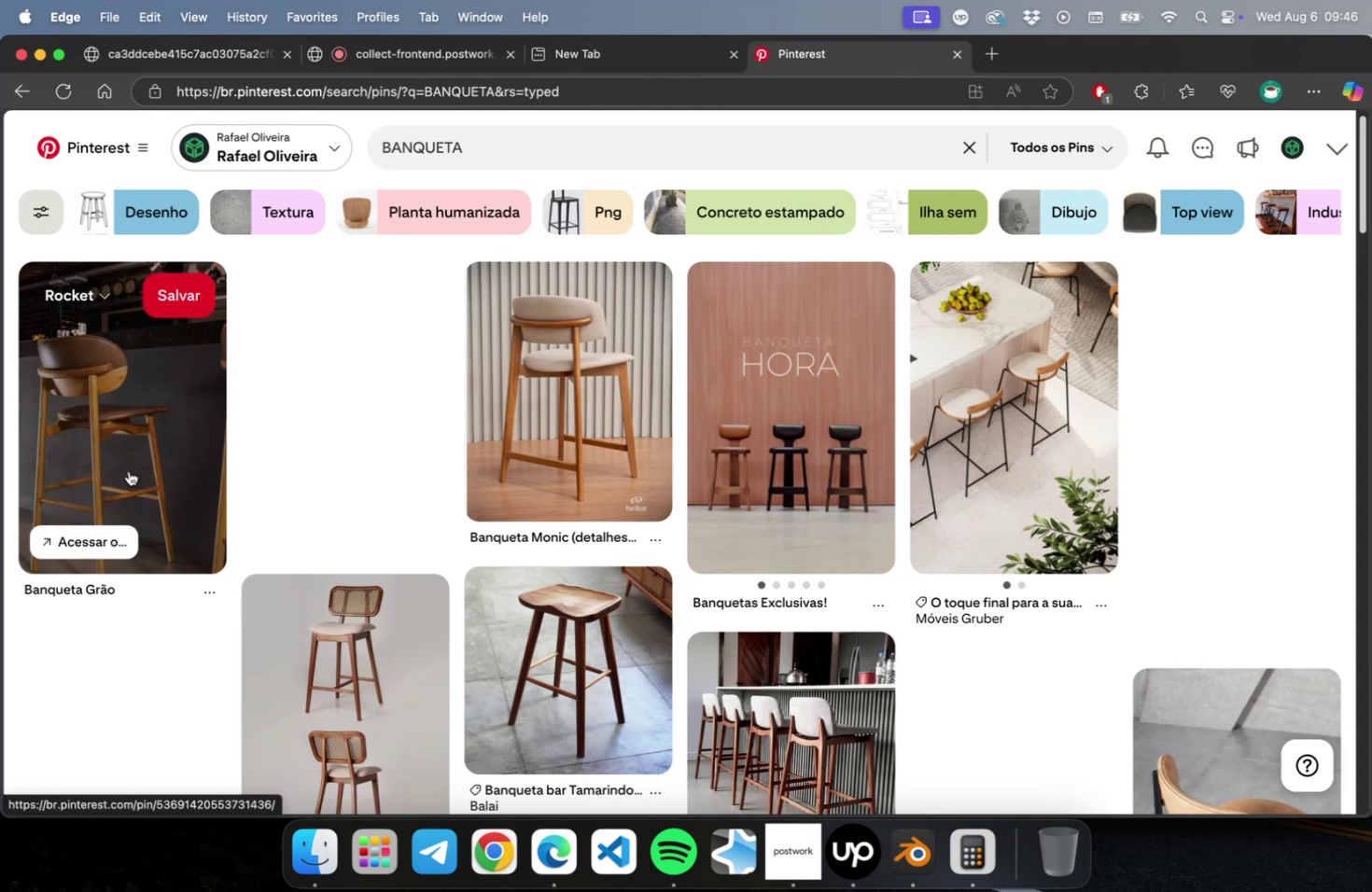 
scroll: coordinate [600, 468], scroll_direction: down, amount: 4.0
 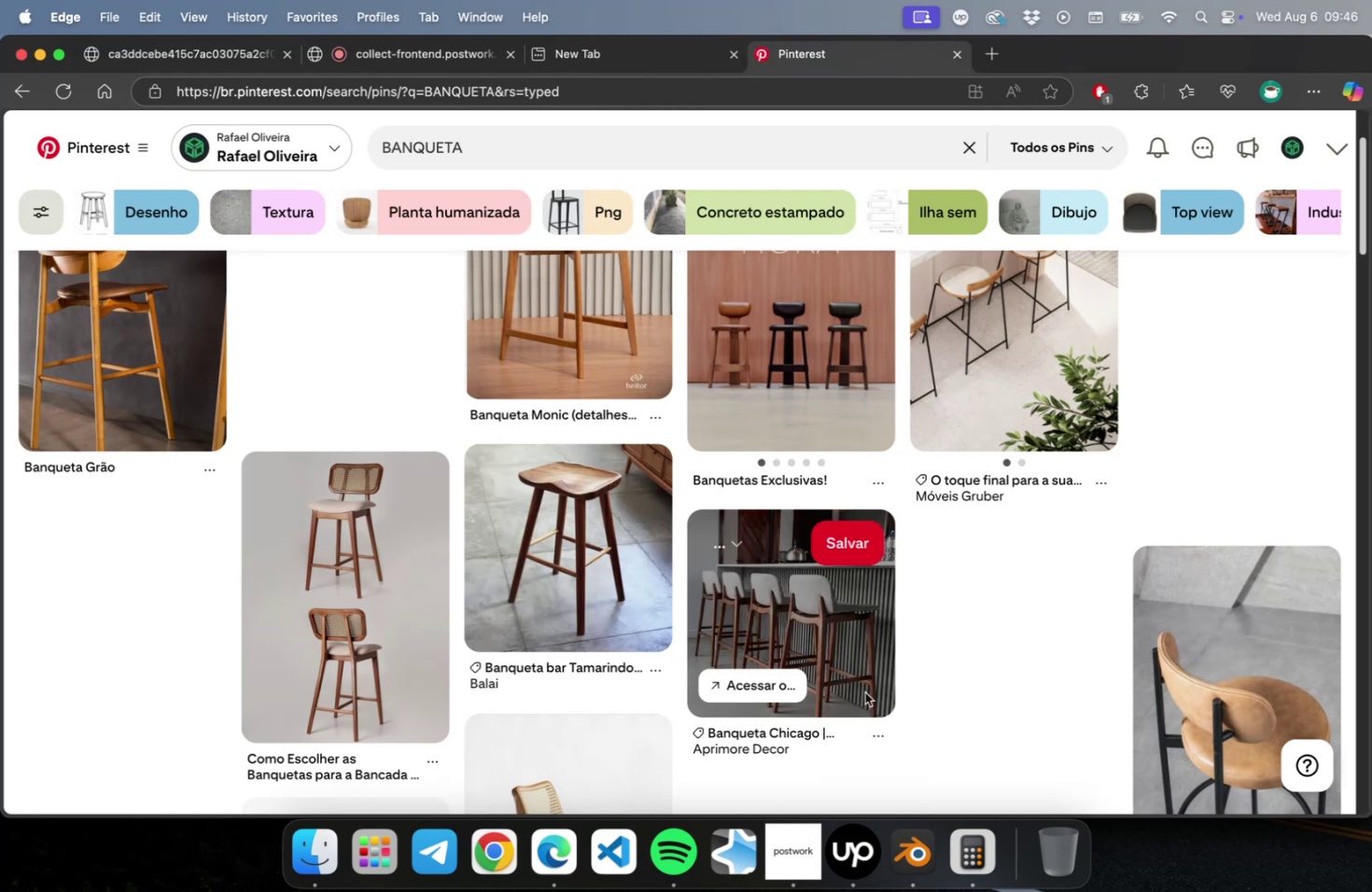 
left_click([848, 633])
 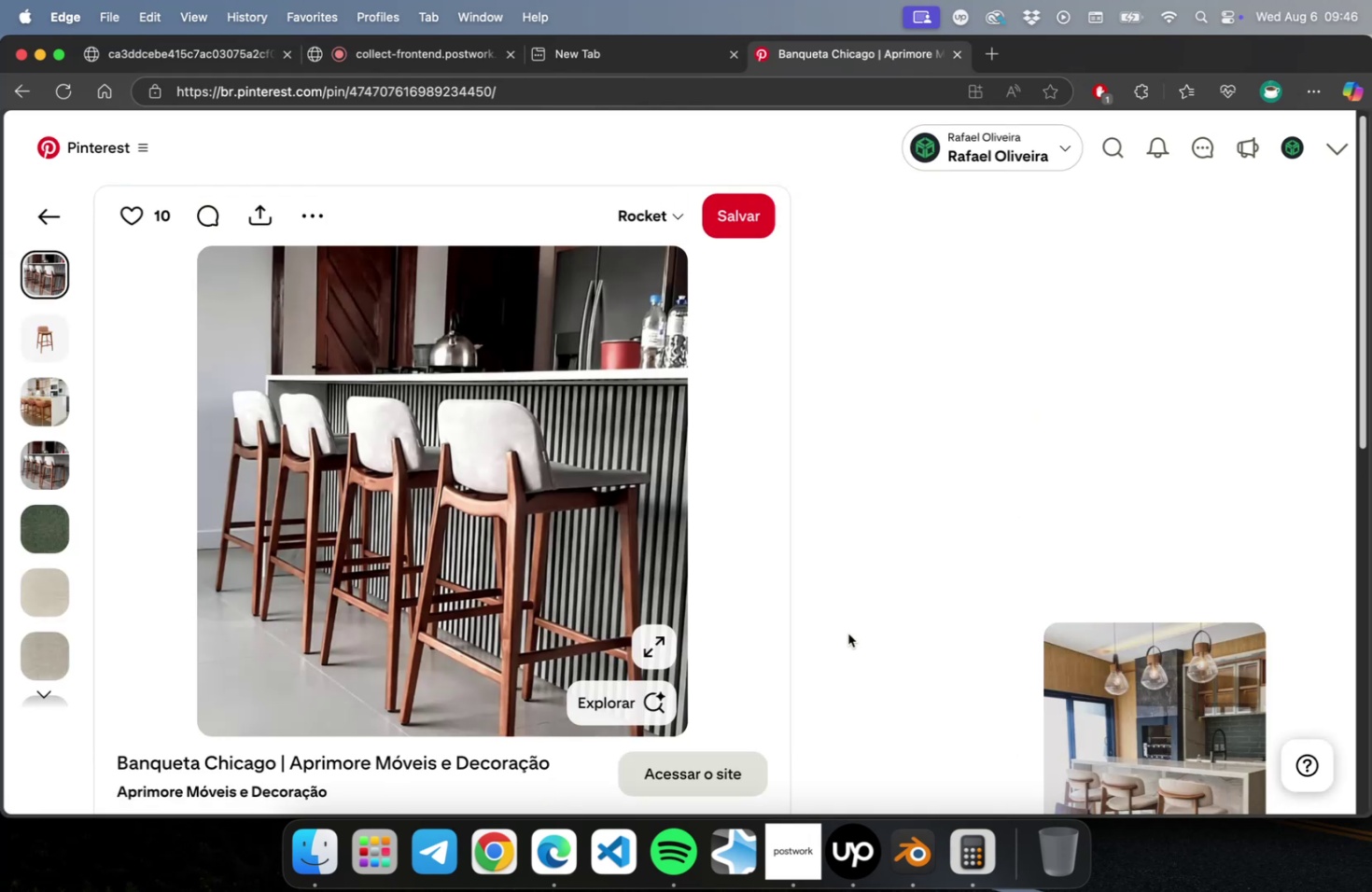 
wait(8.49)
 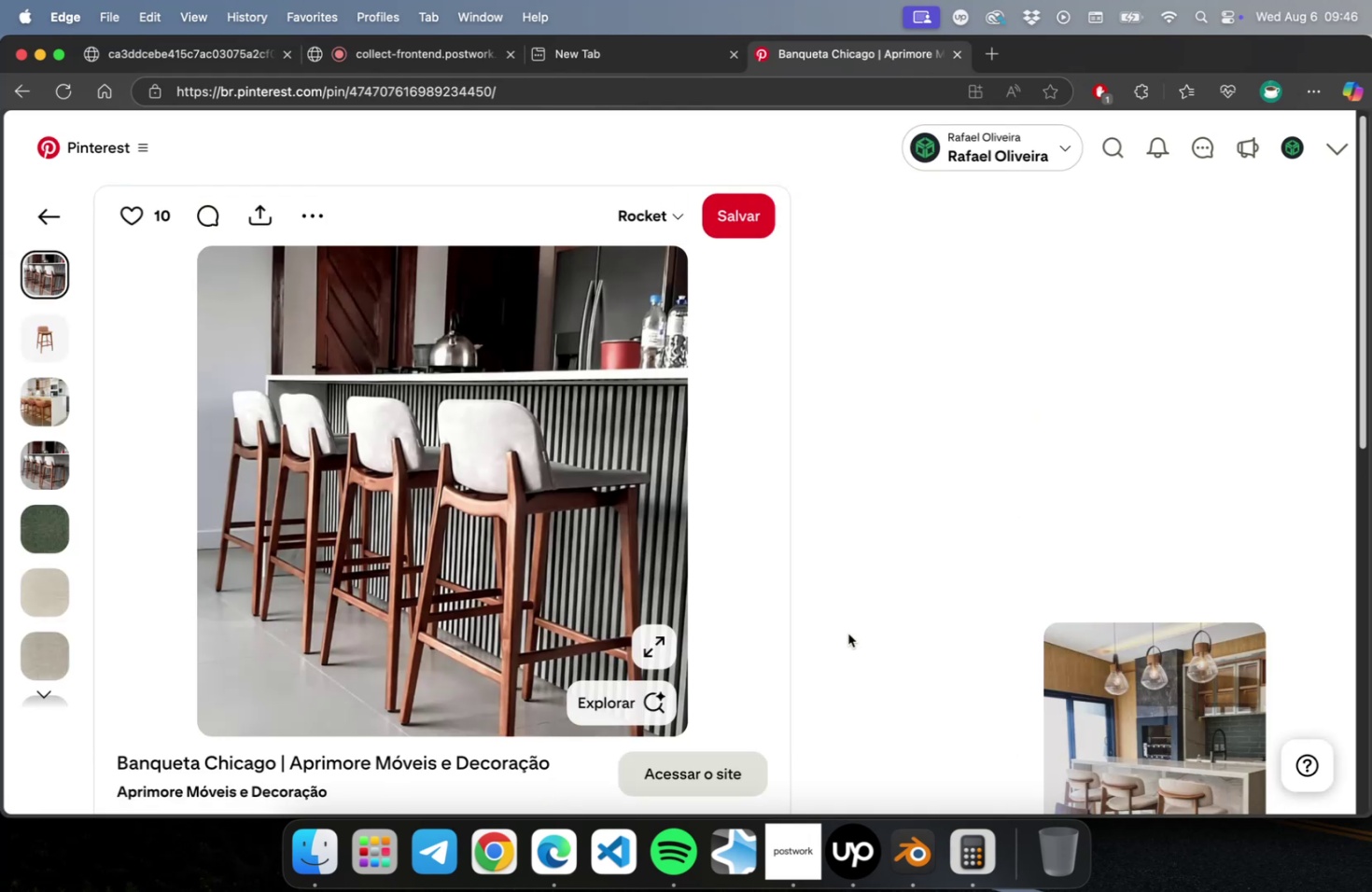 
scroll: coordinate [684, 634], scroll_direction: down, amount: 14.0
 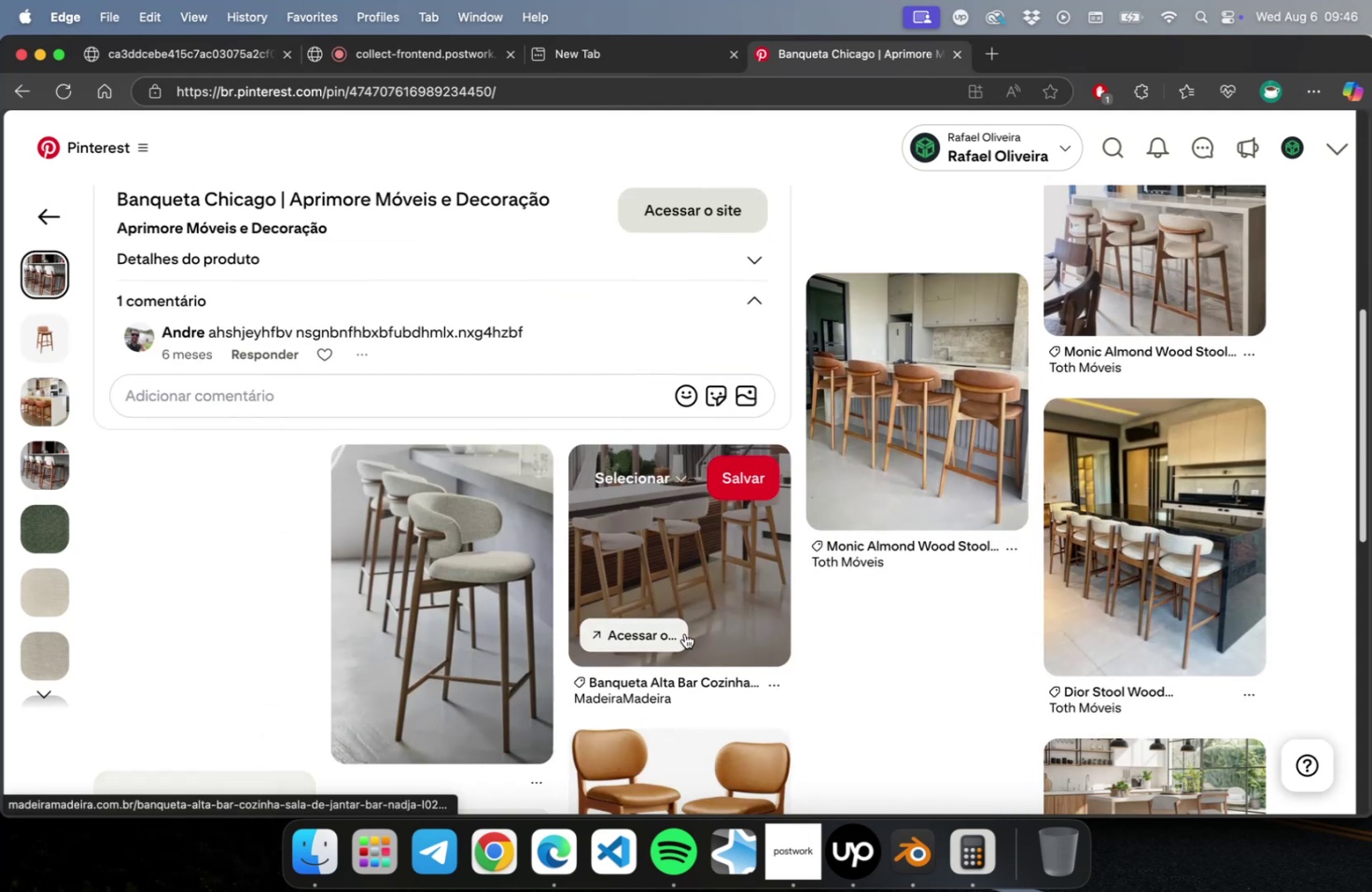 
scroll: coordinate [681, 631], scroll_direction: up, amount: 15.0
 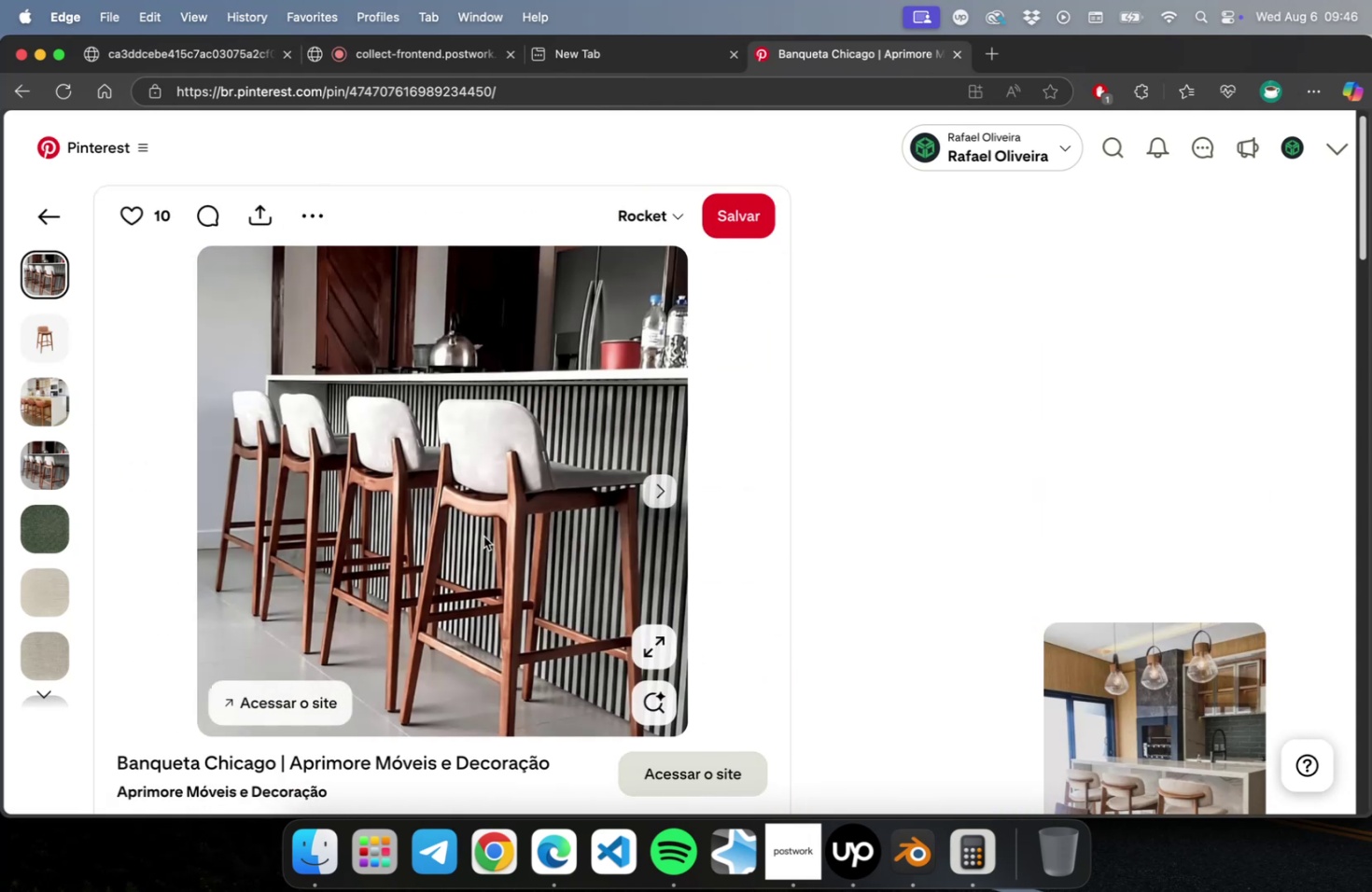 
right_click([483, 536])
 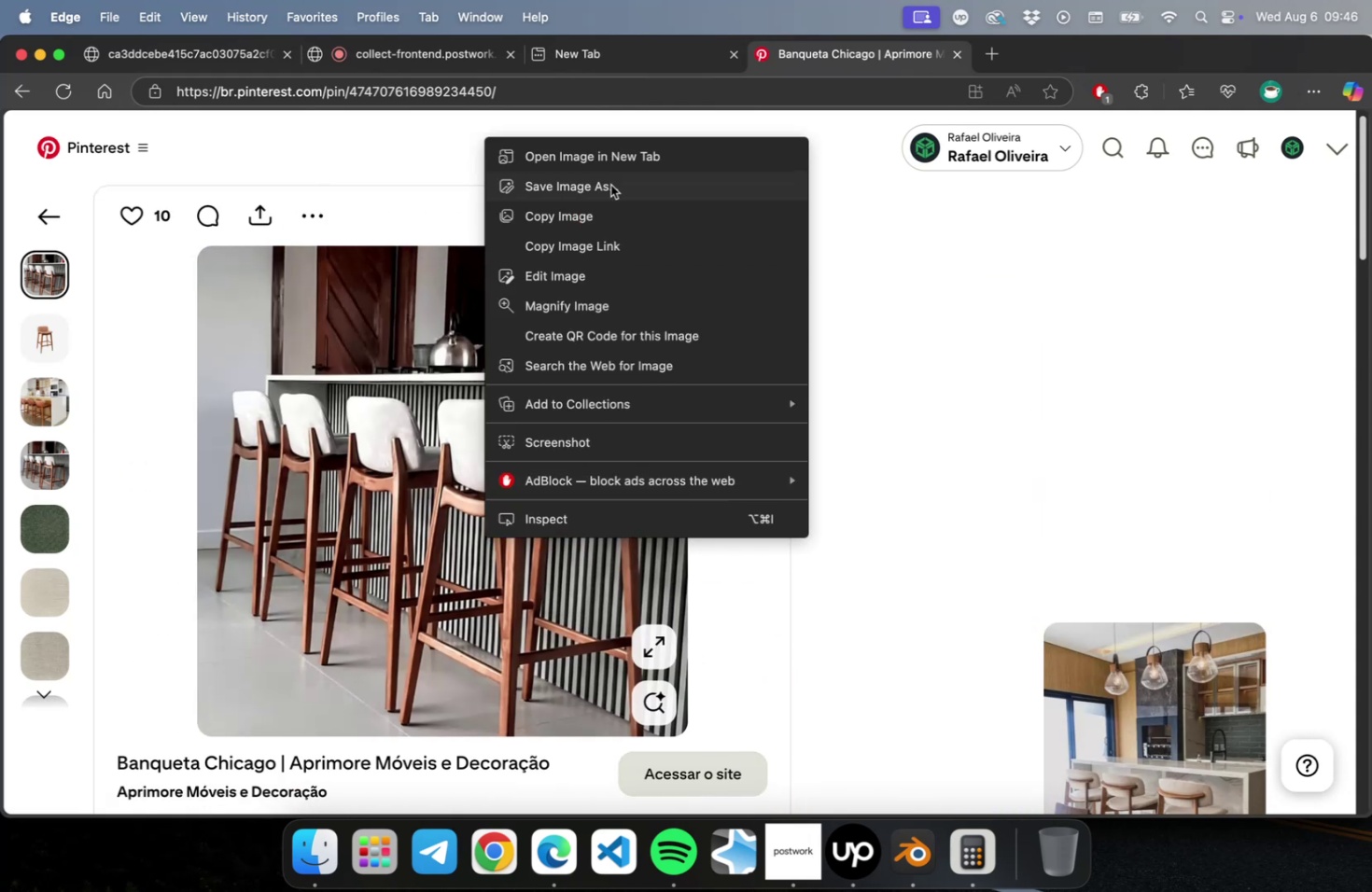 
left_click([612, 159])
 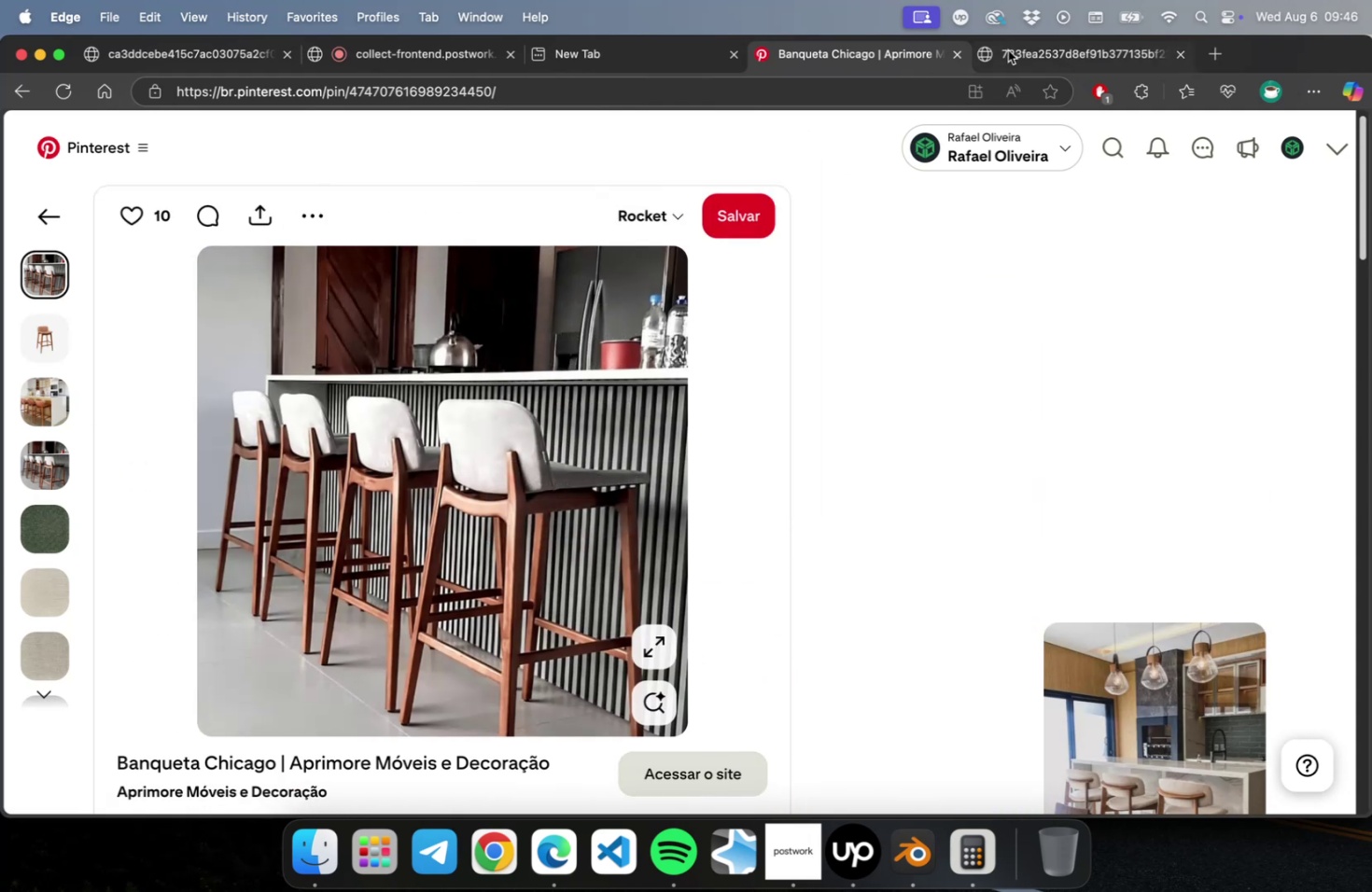 
left_click([1015, 54])
 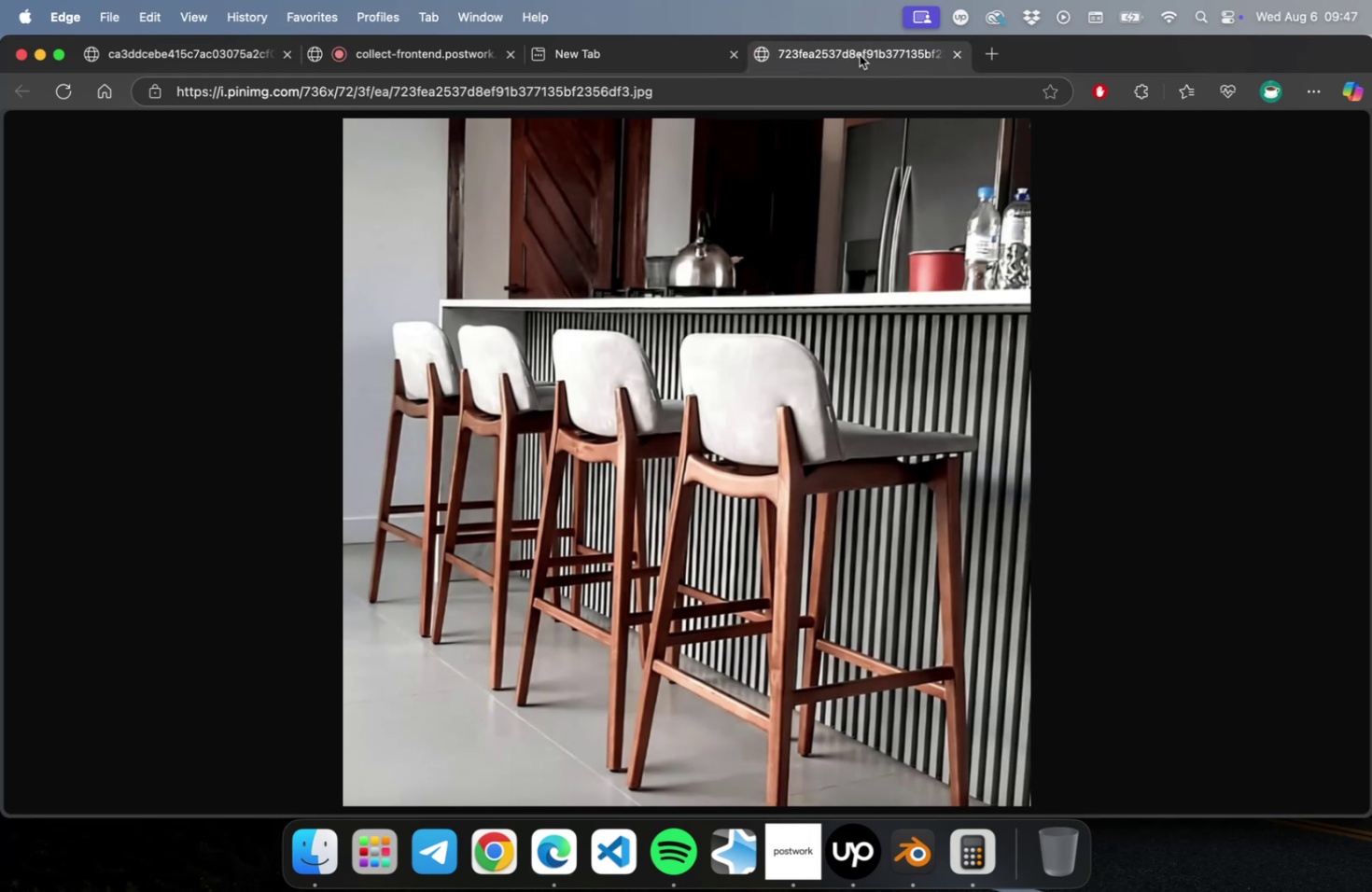 
right_click([769, 317])
 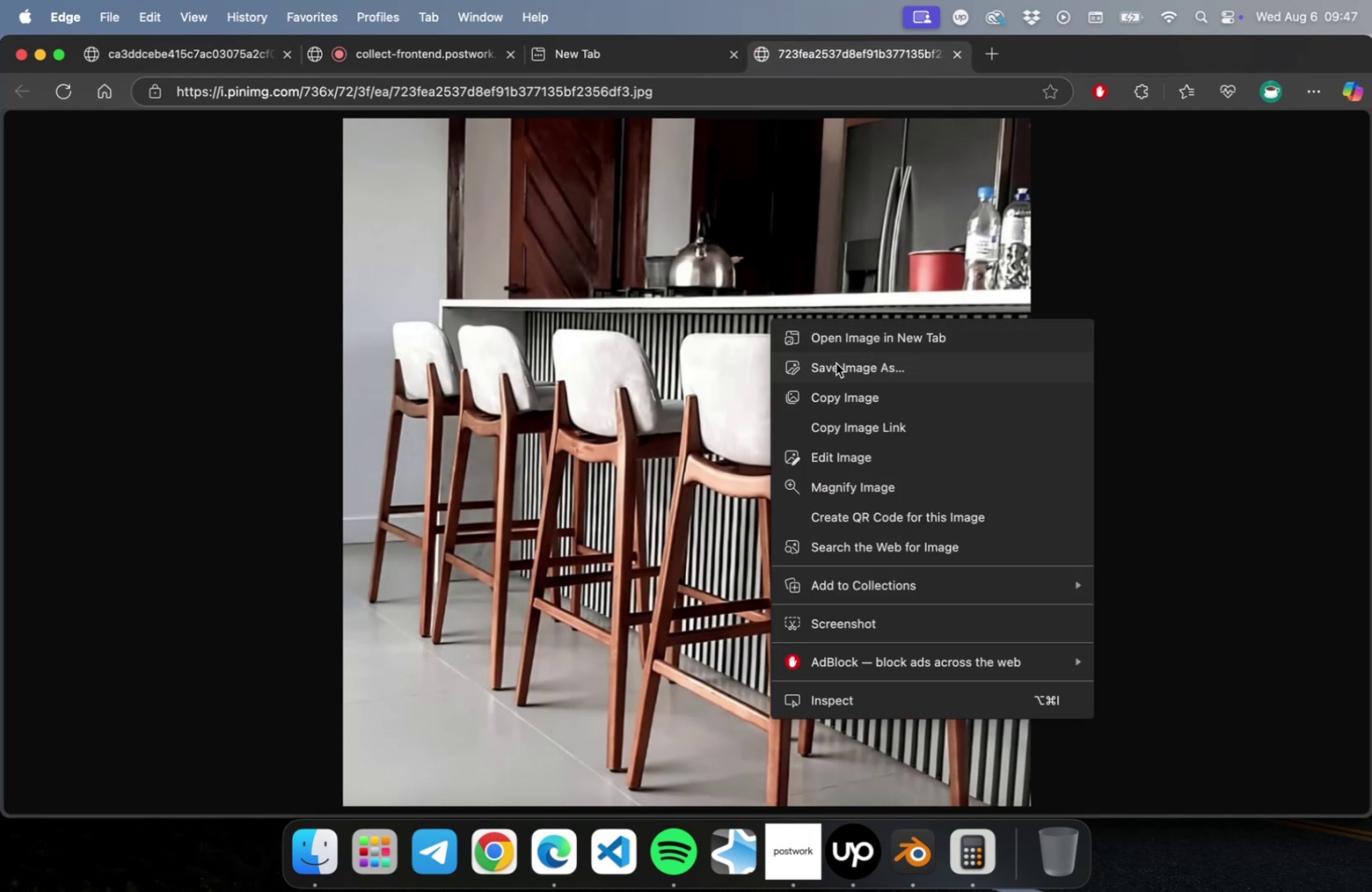 
left_click([835, 364])
 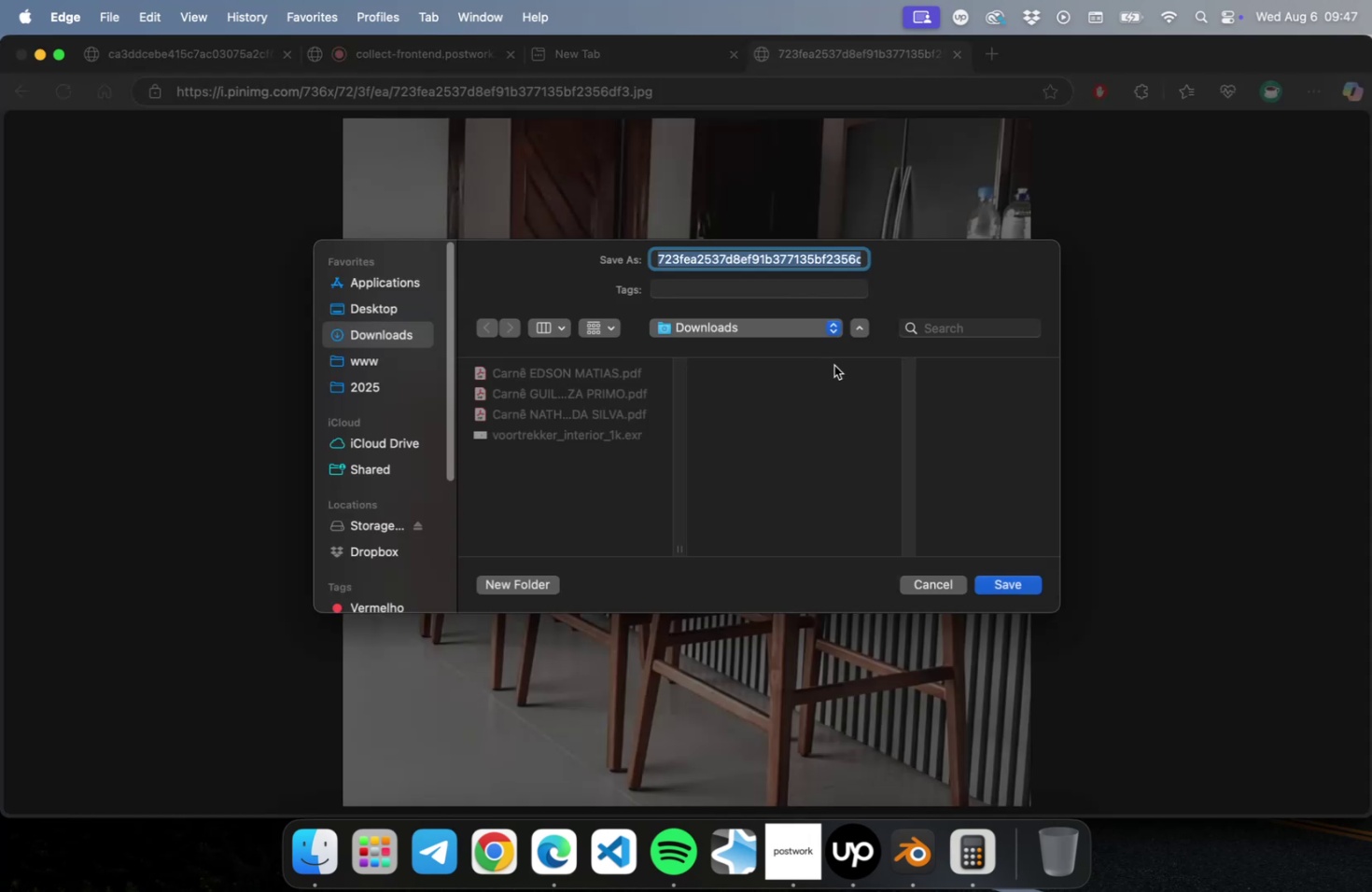 
type(ModeloBanc)
key(Backspace)
type(queta)
 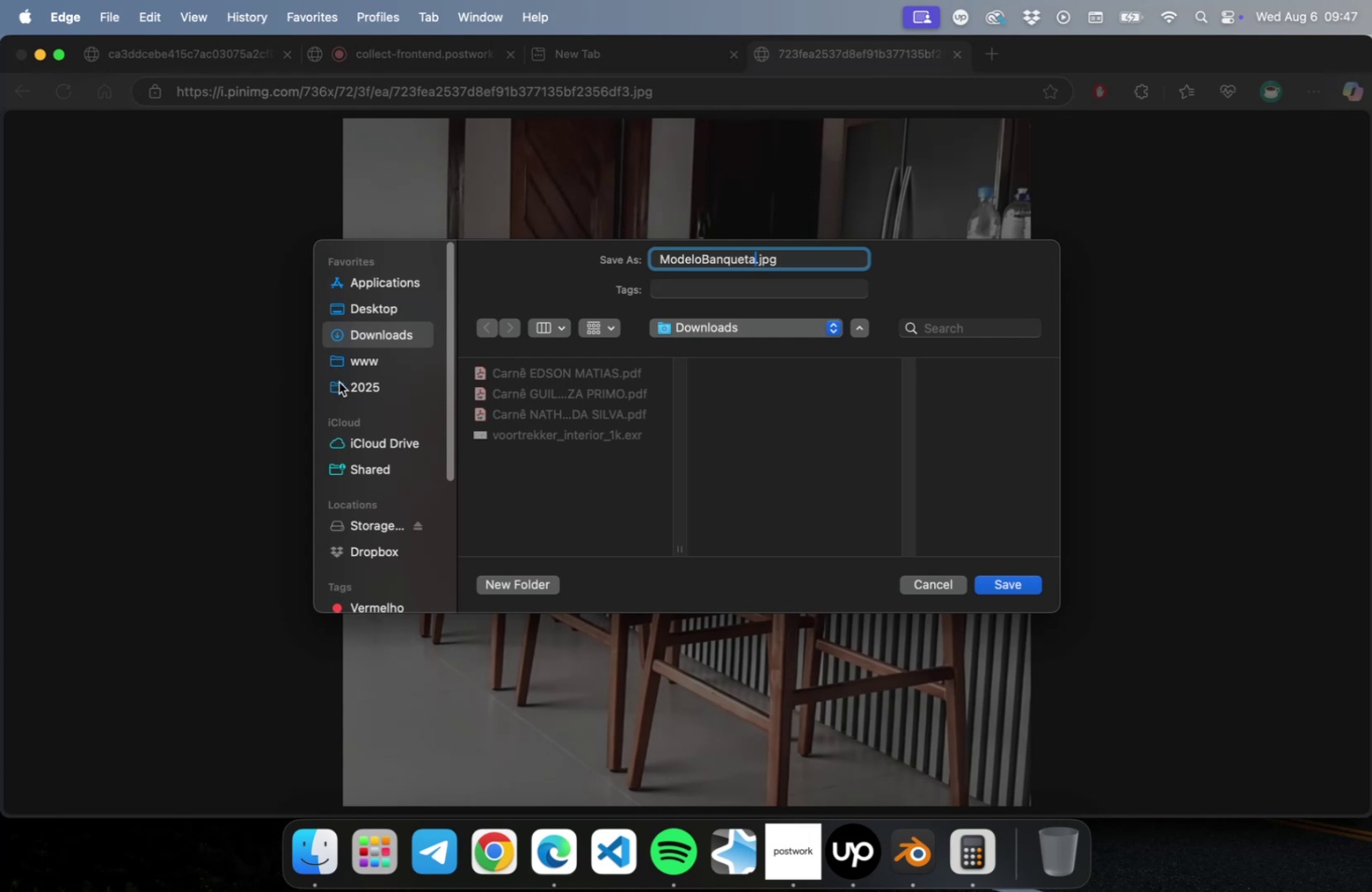 
left_click([357, 379])
 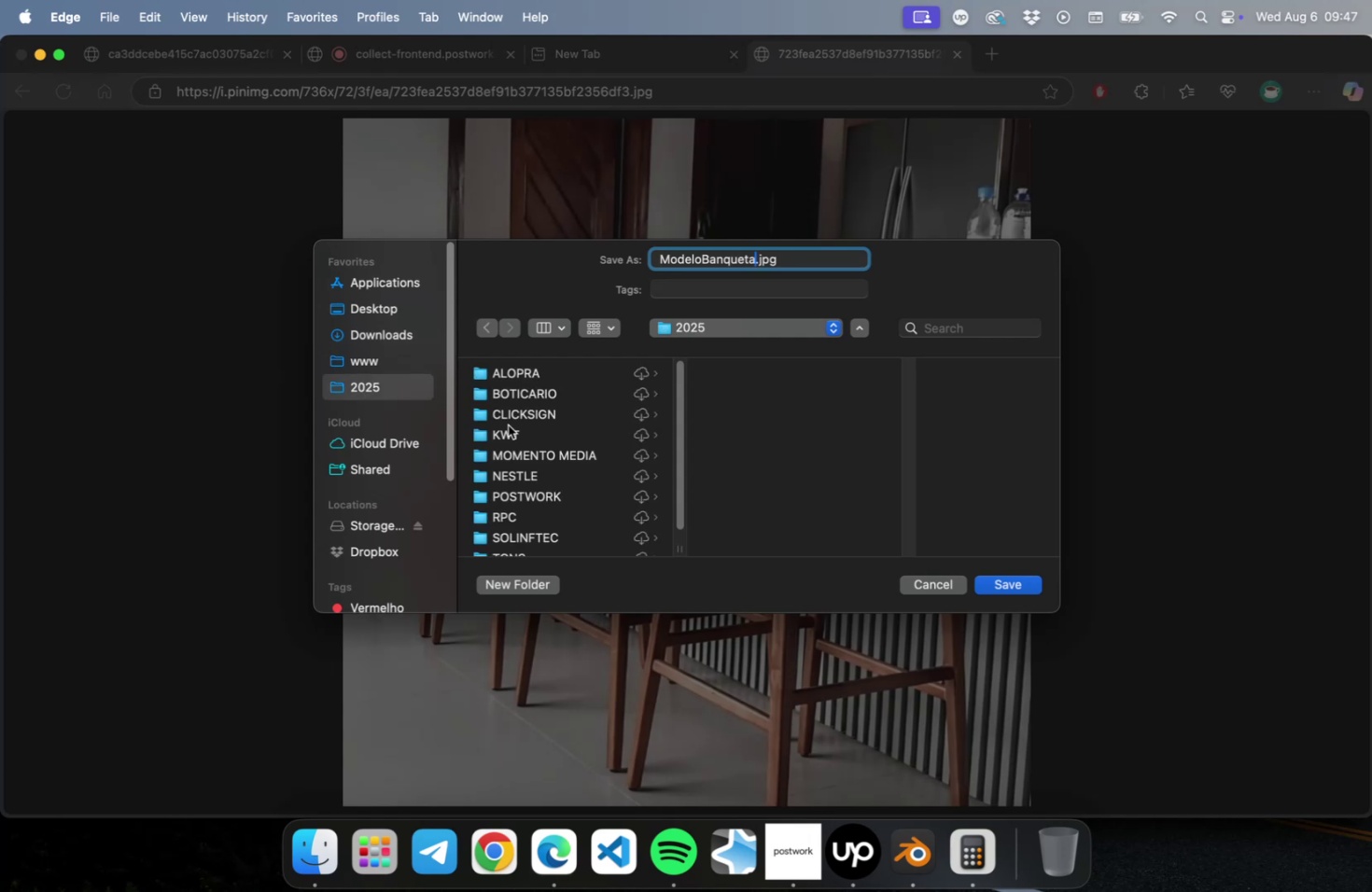 
scroll: coordinate [553, 493], scroll_direction: down, amount: 2.0
 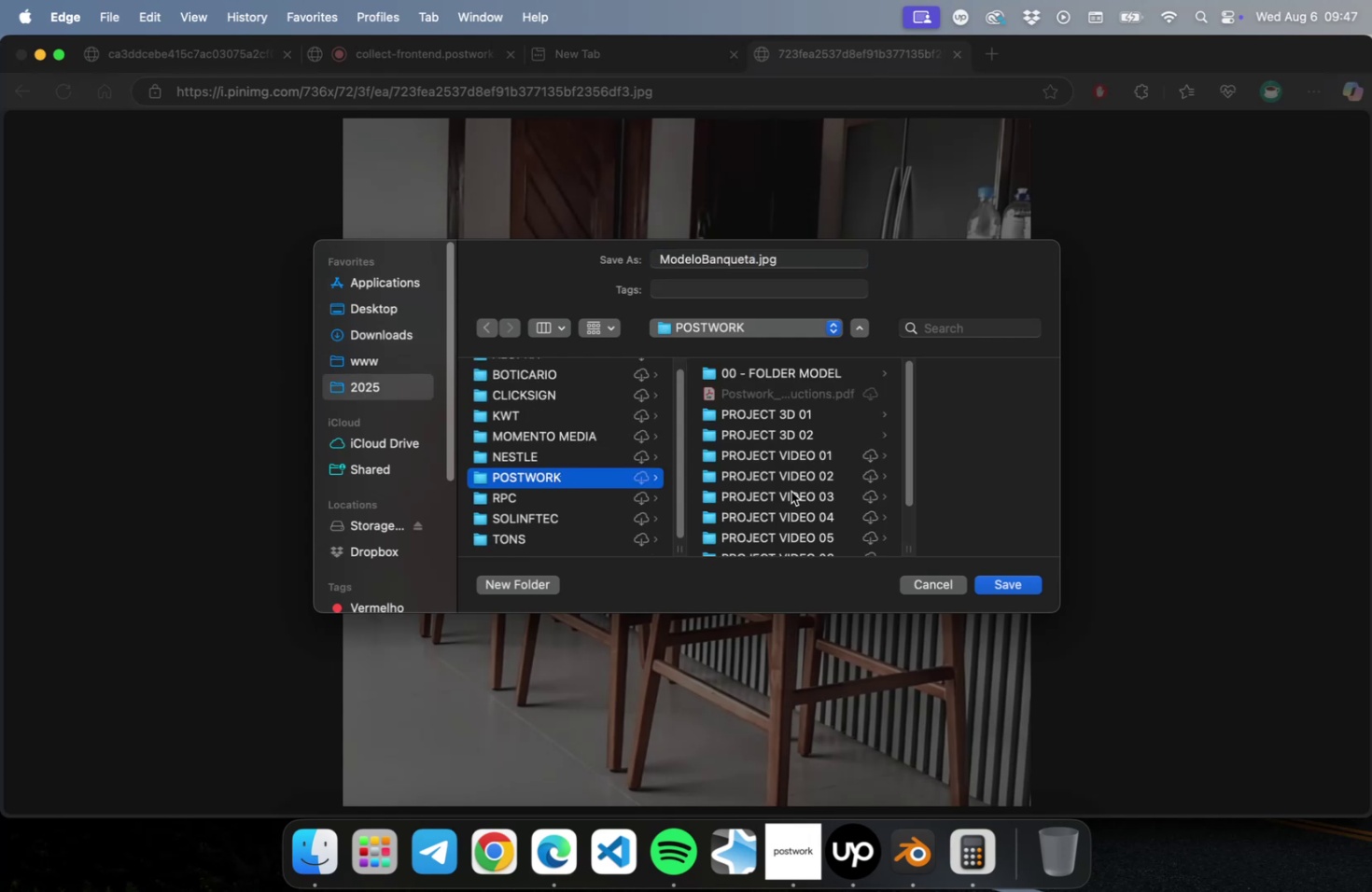 
left_click([789, 433])
 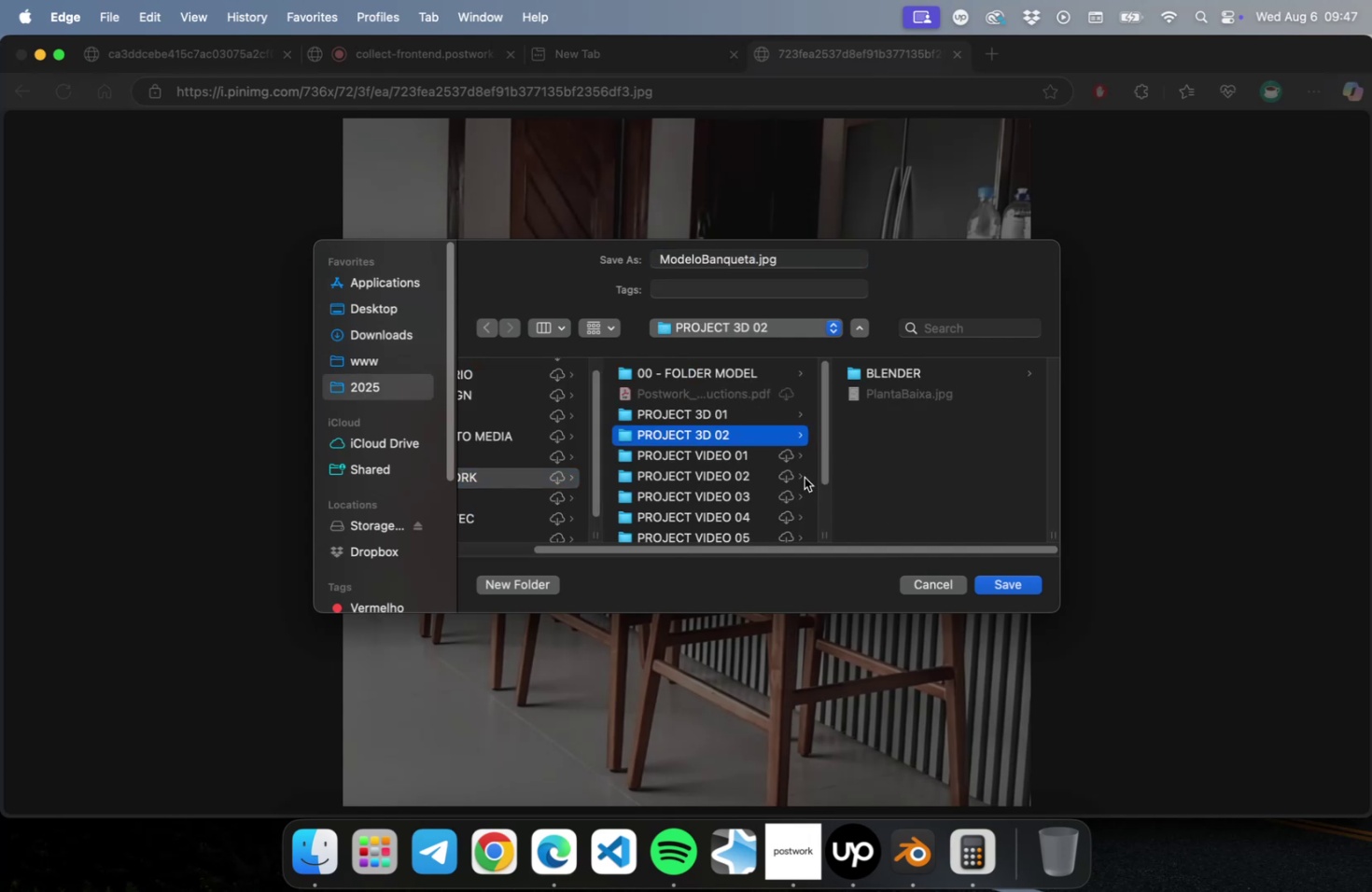 
left_click([530, 581])
 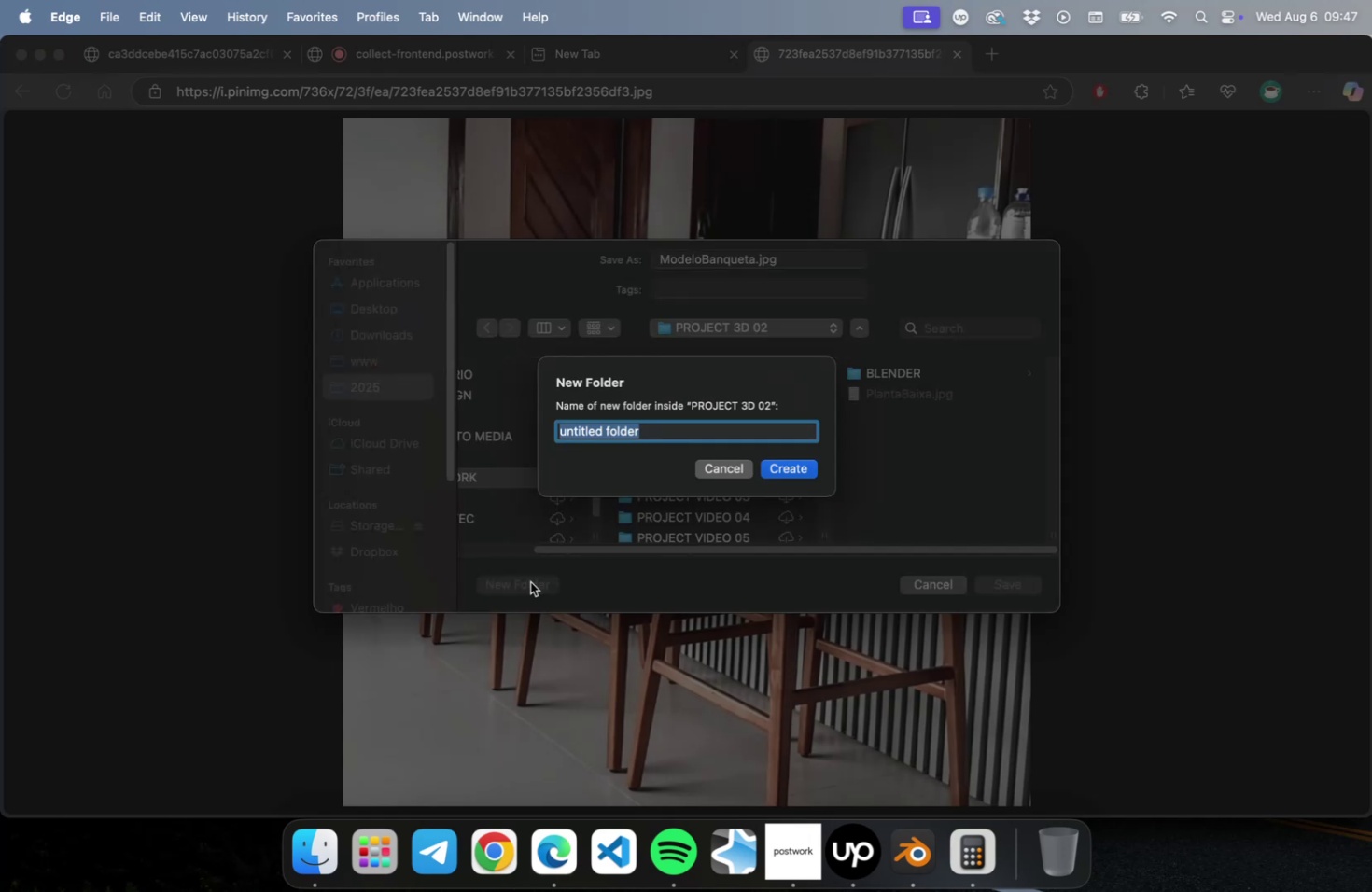 
type(REFS)
 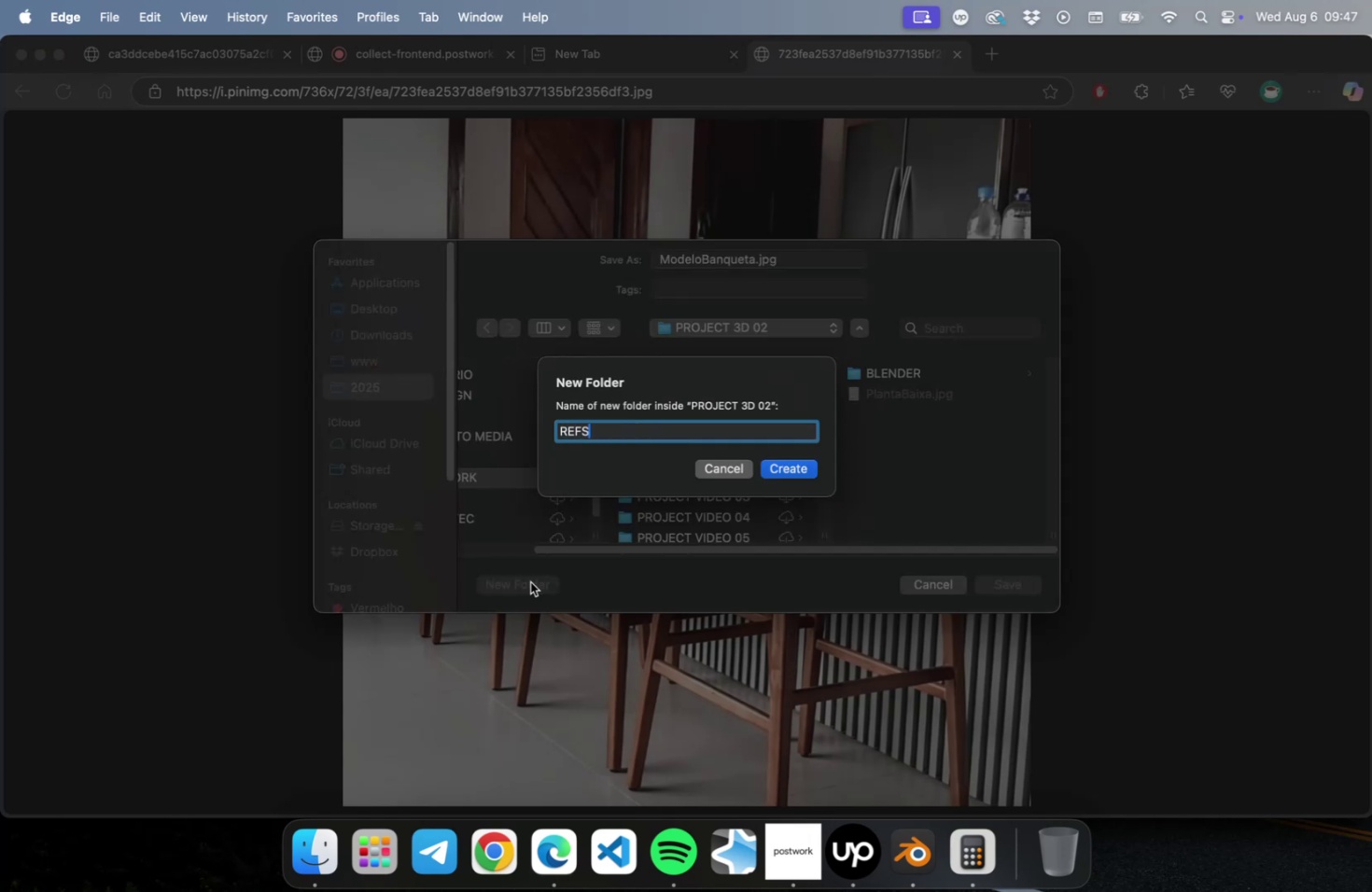 
hold_key(key=Enter, duration=0.32)
 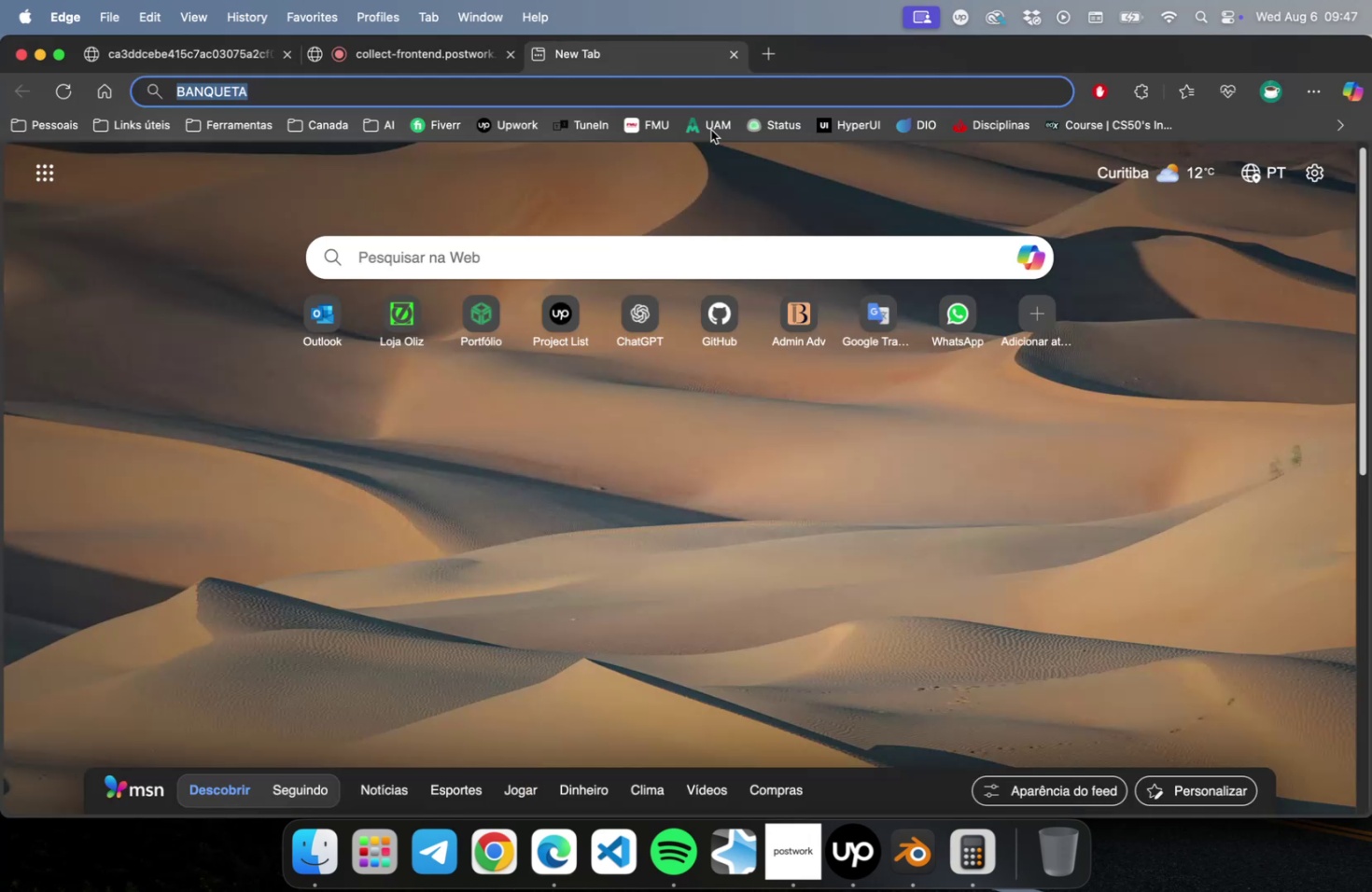 
wait(5.0)
 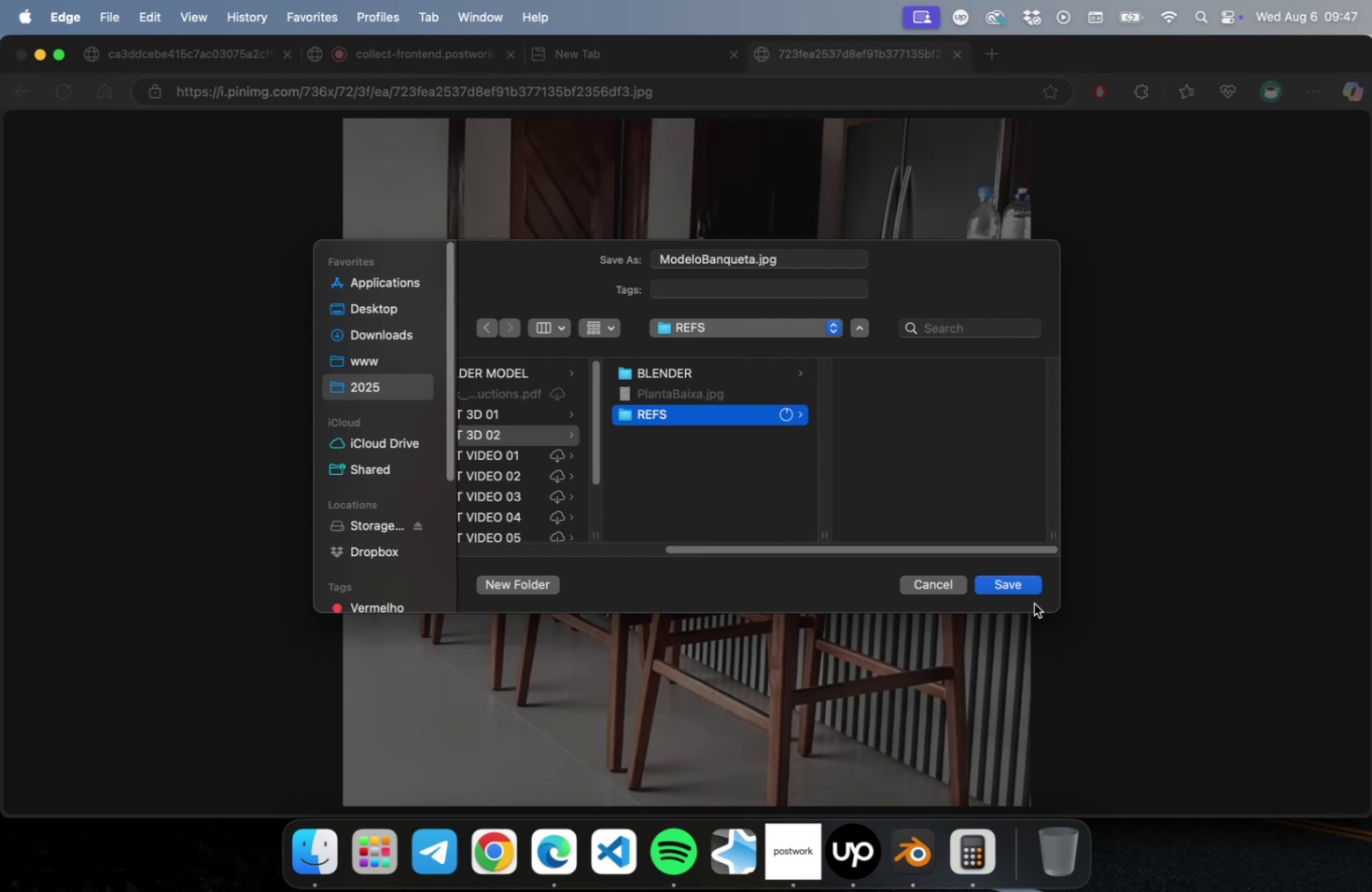 
left_click([41, 51])
 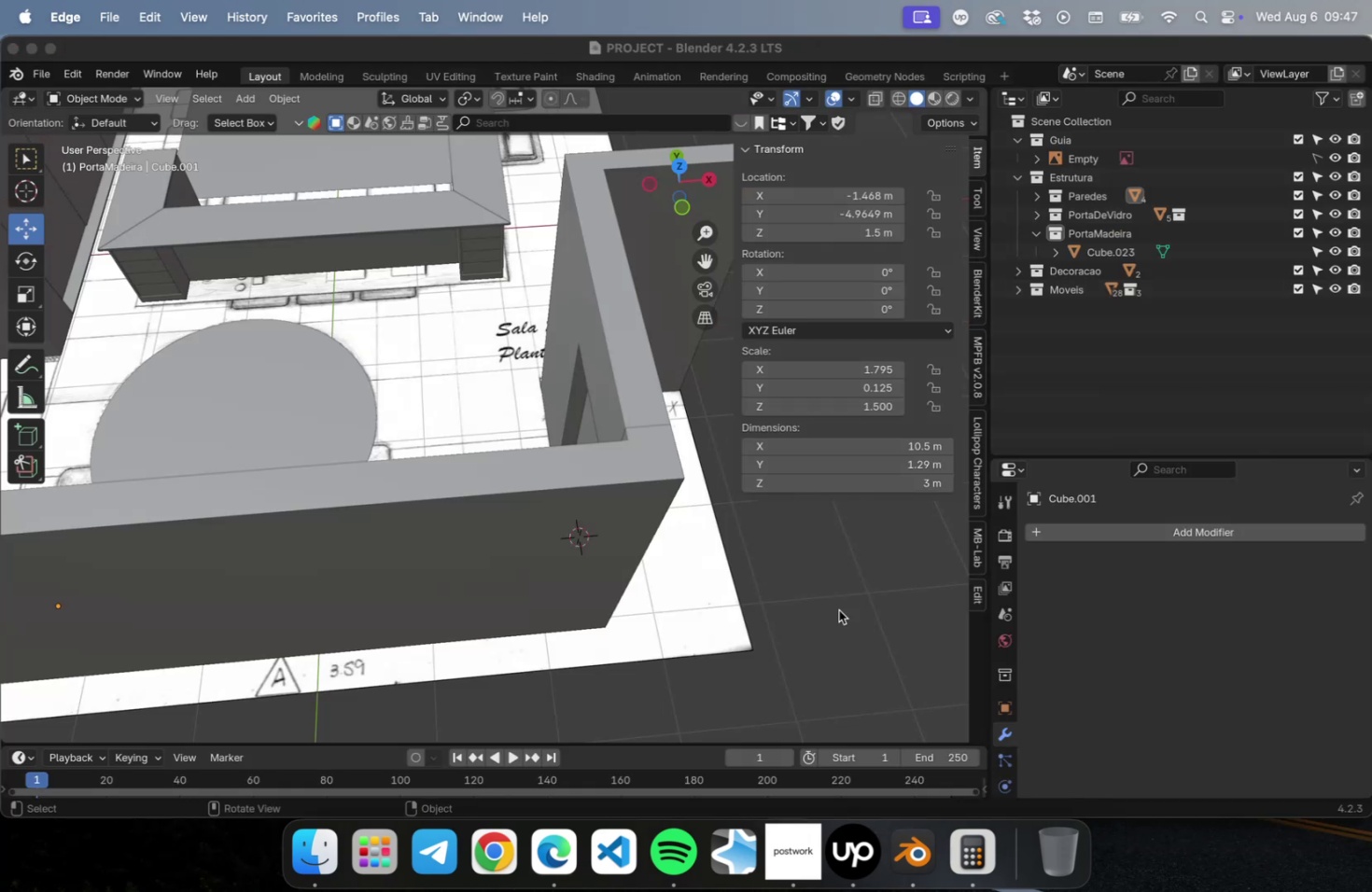 
left_click([840, 618])
 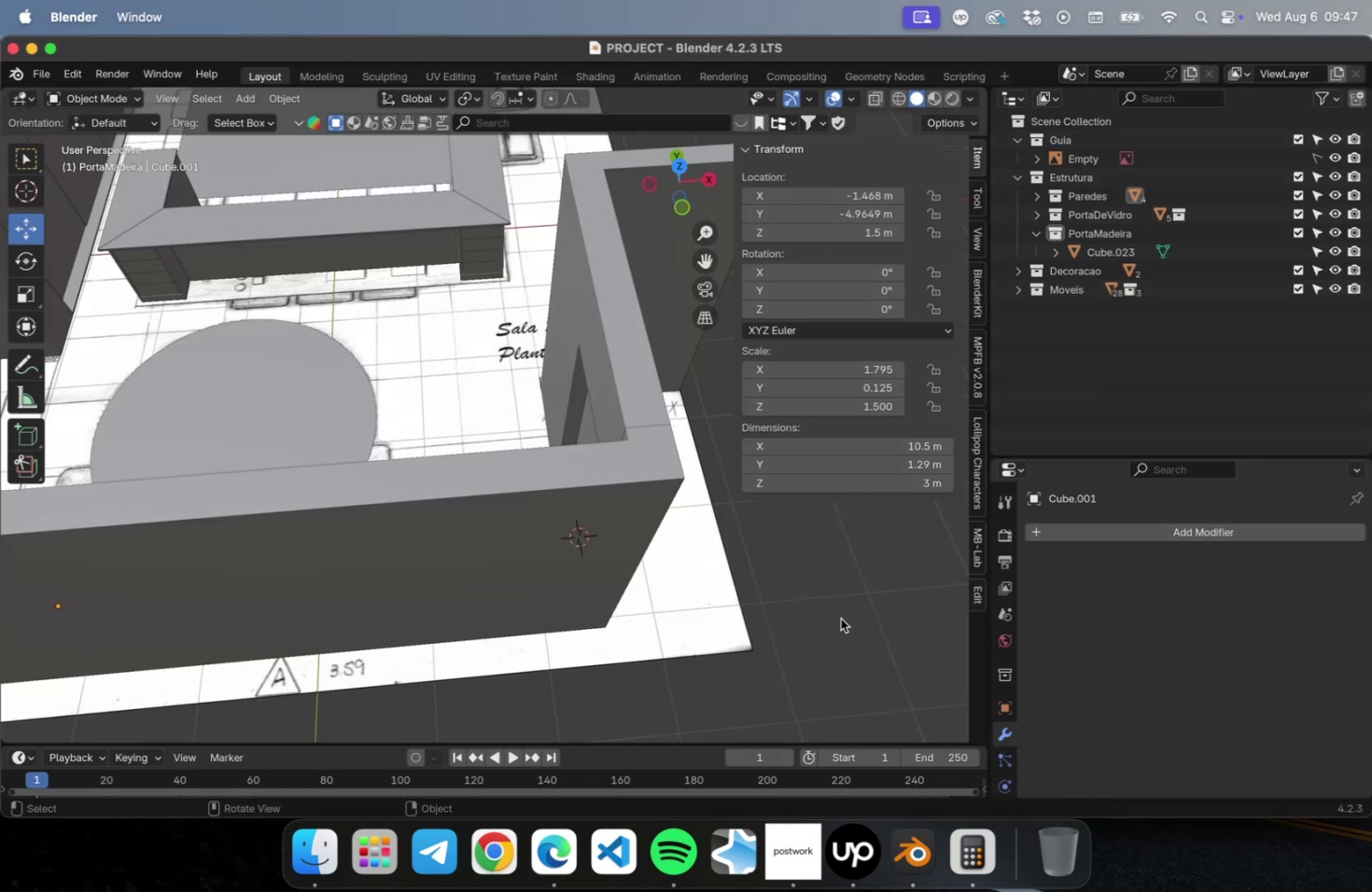 
key(Meta+CommandLeft)
 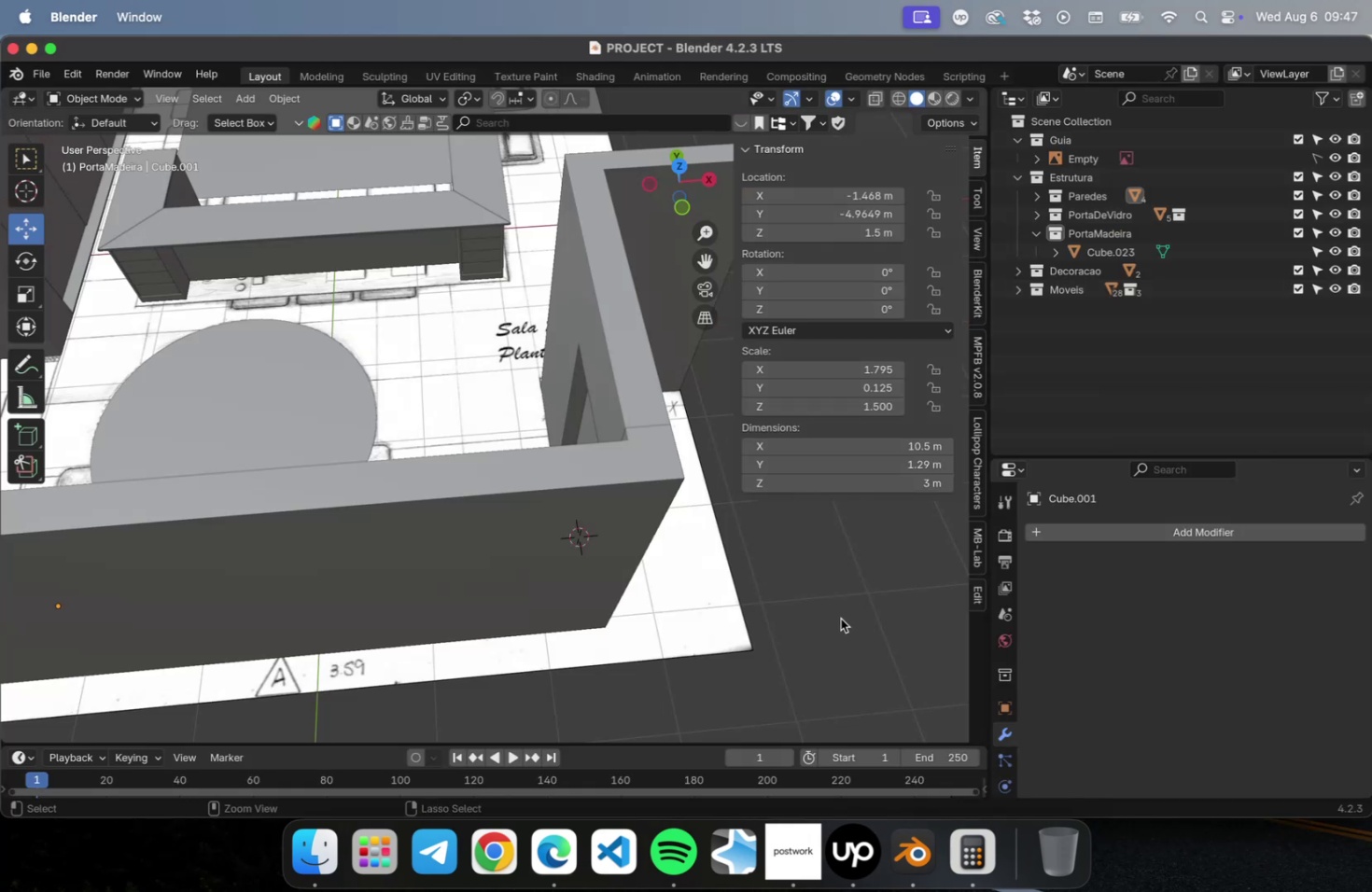 
key(Meta+S)
 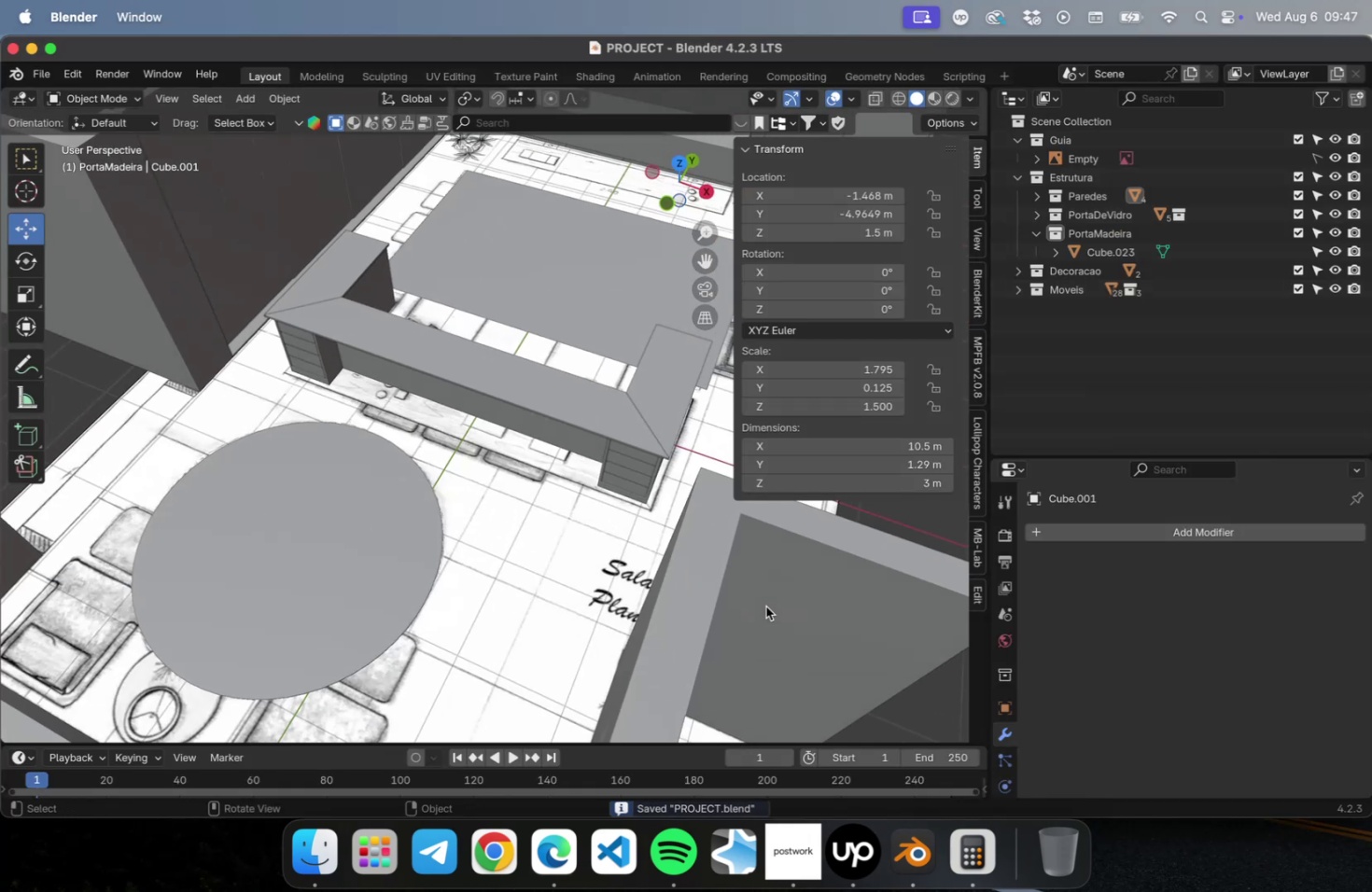 
scroll: coordinate [579, 564], scroll_direction: down, amount: 5.0
 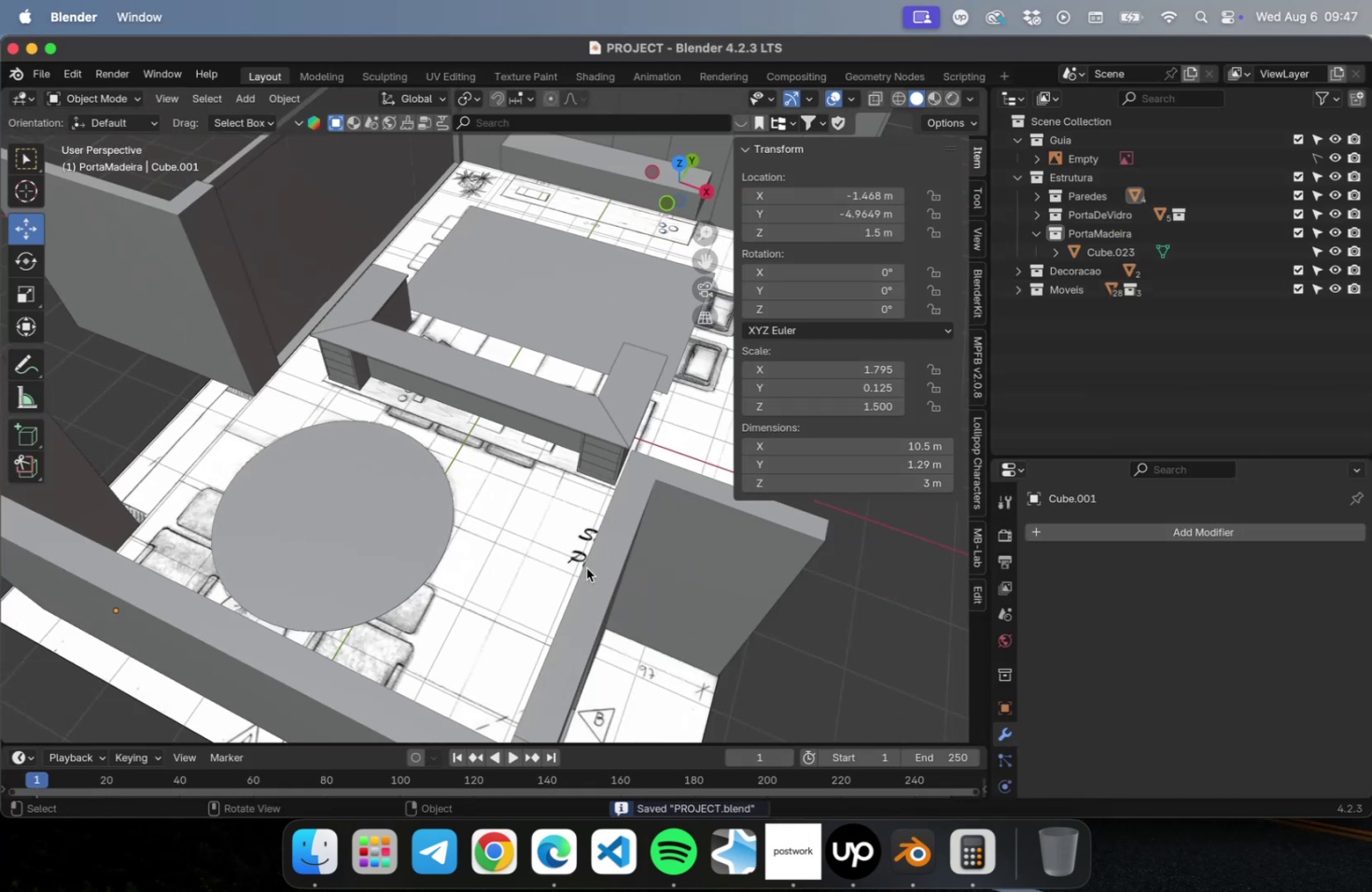 
hold_key(key=ShiftLeft, duration=0.7)
 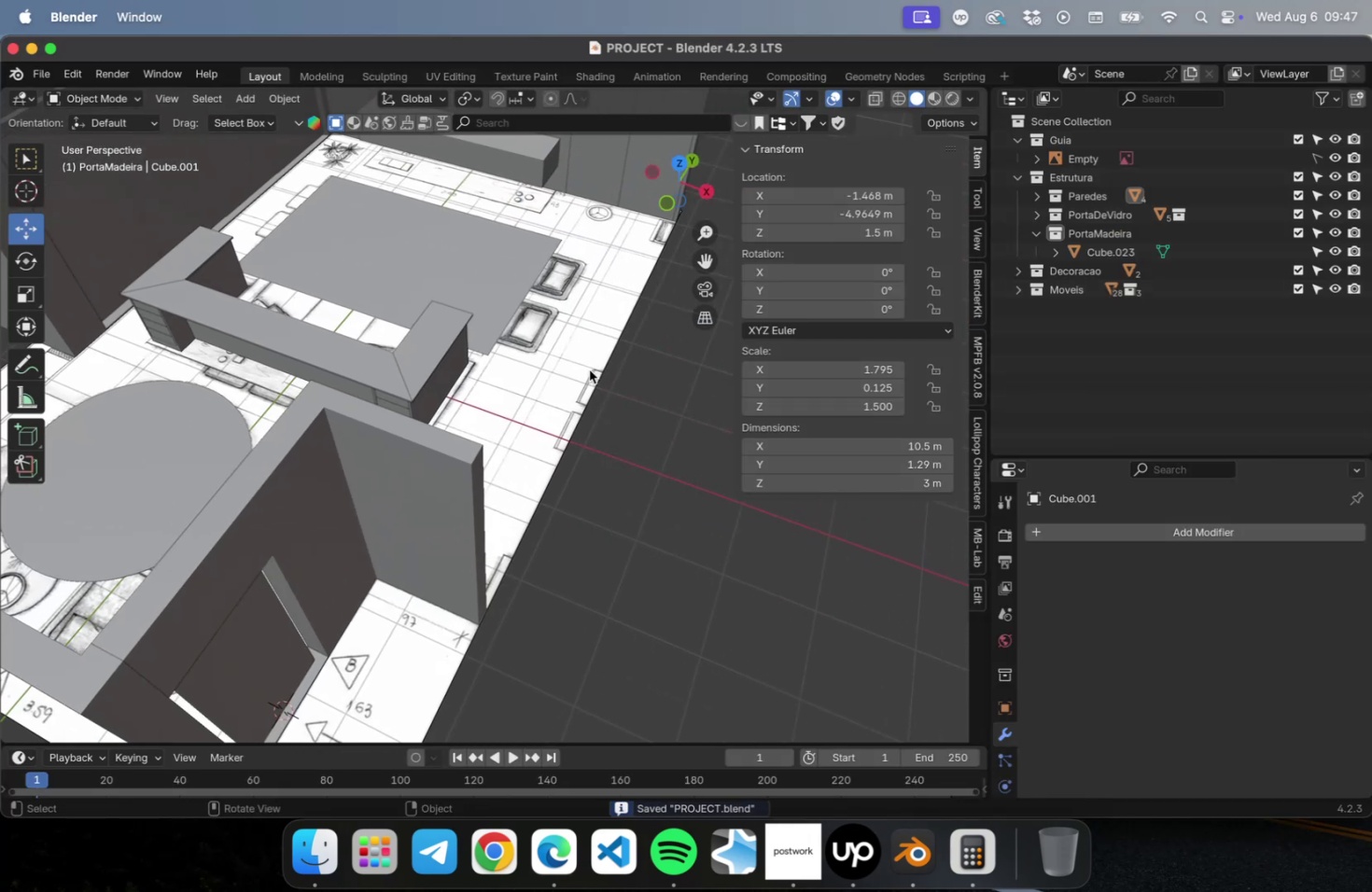 
key(N)
 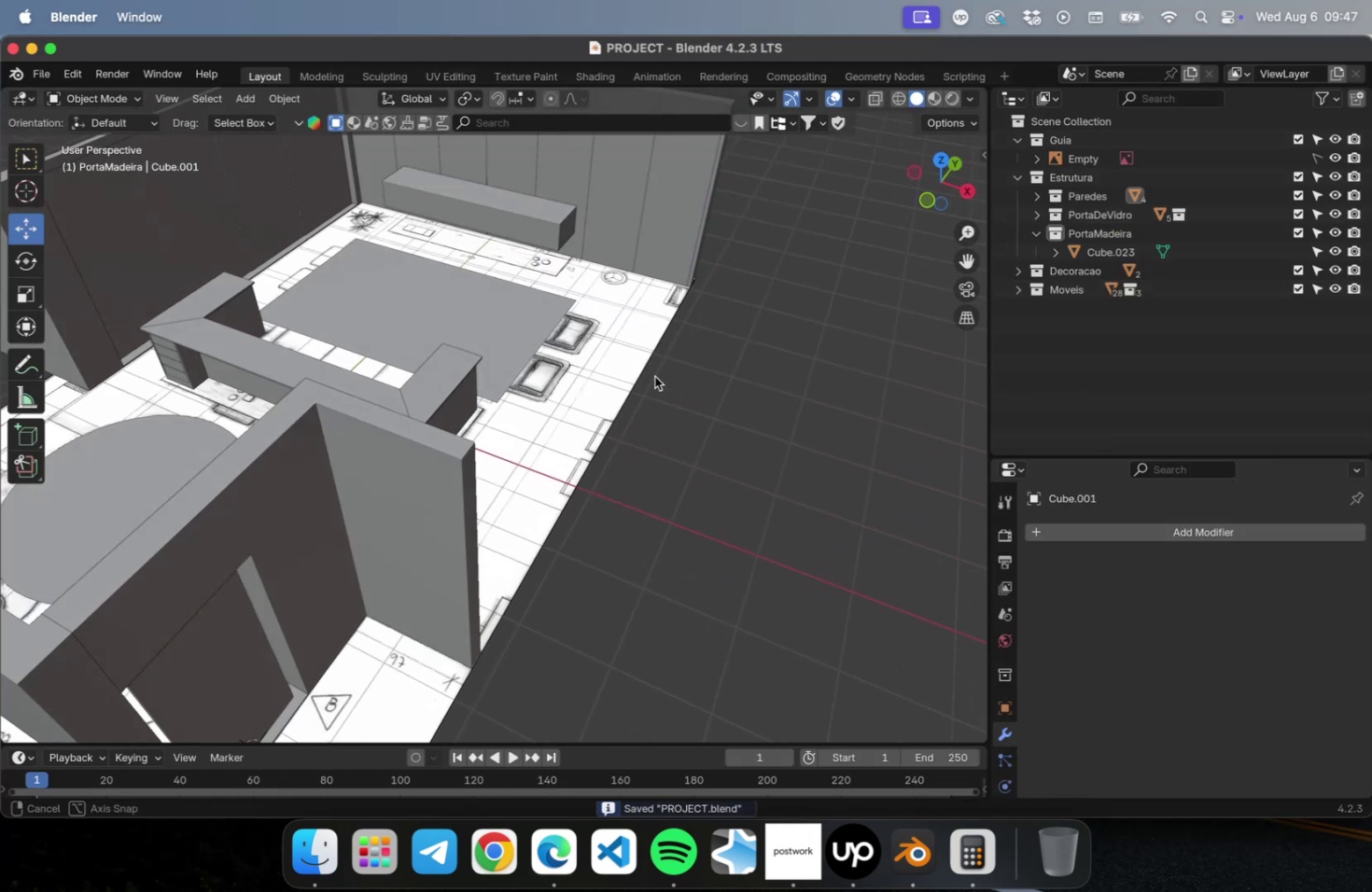 
hold_key(key=ShiftLeft, duration=0.38)
 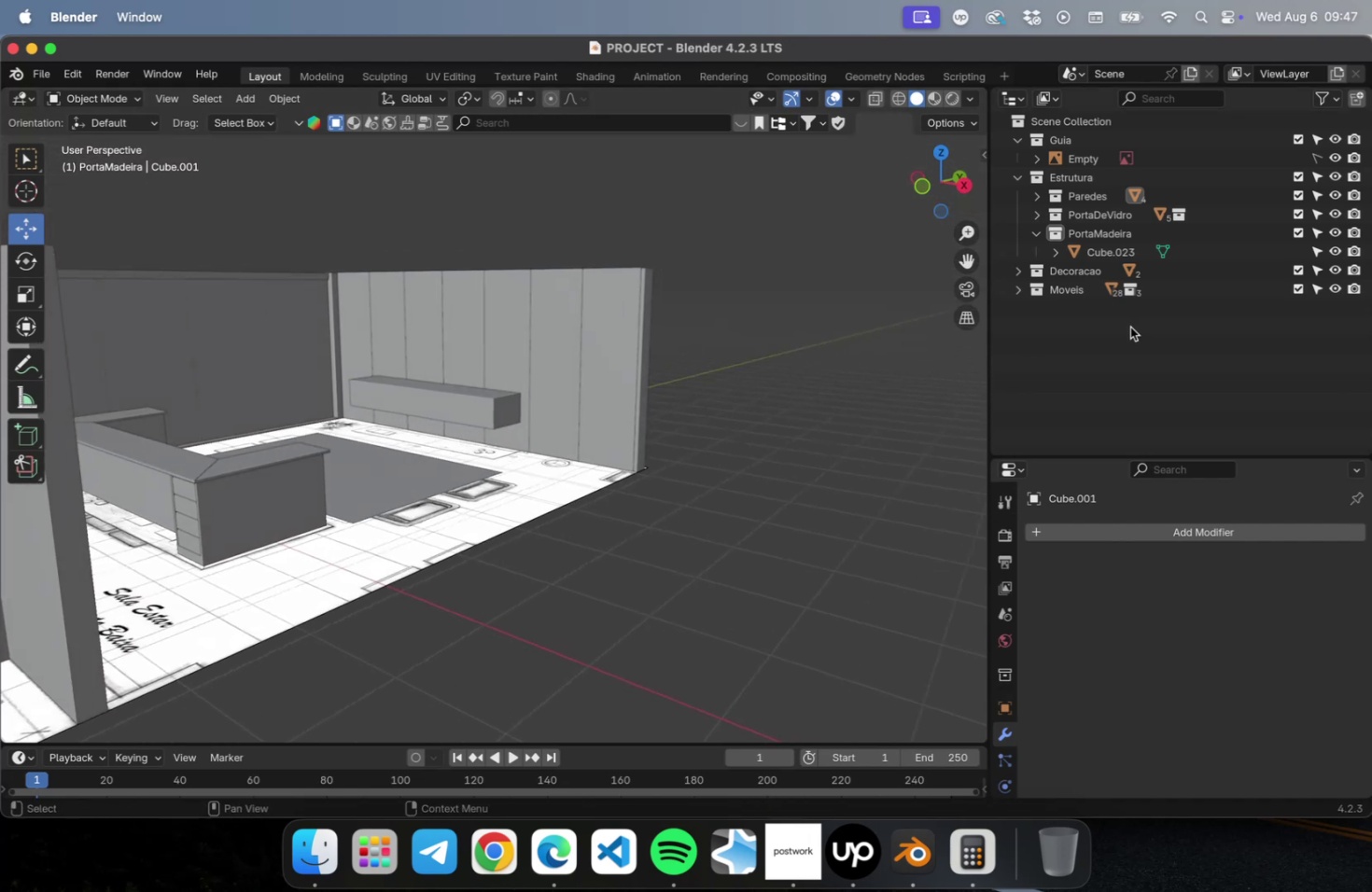 
left_click([1077, 290])
 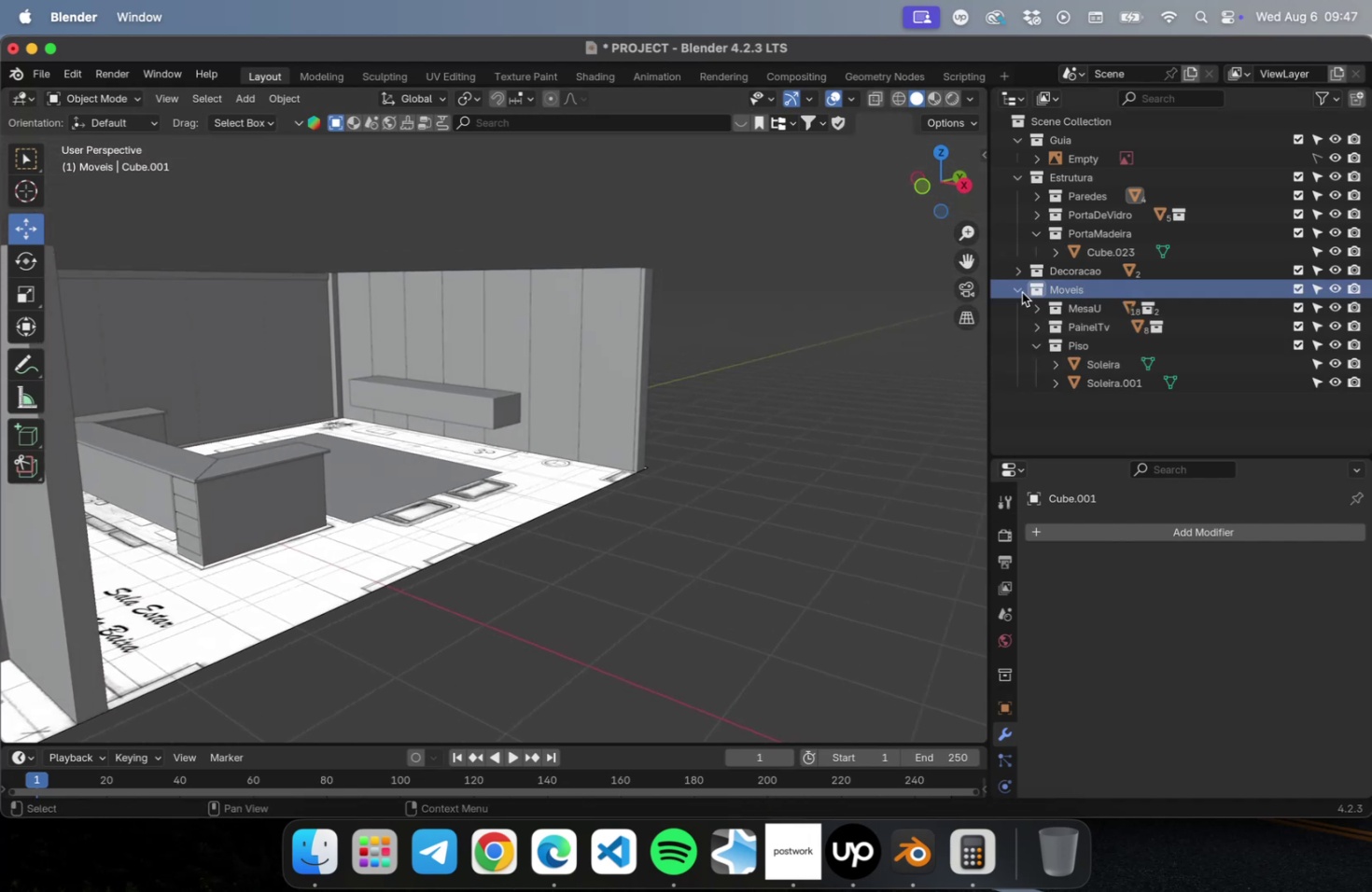 
left_click([1020, 292])
 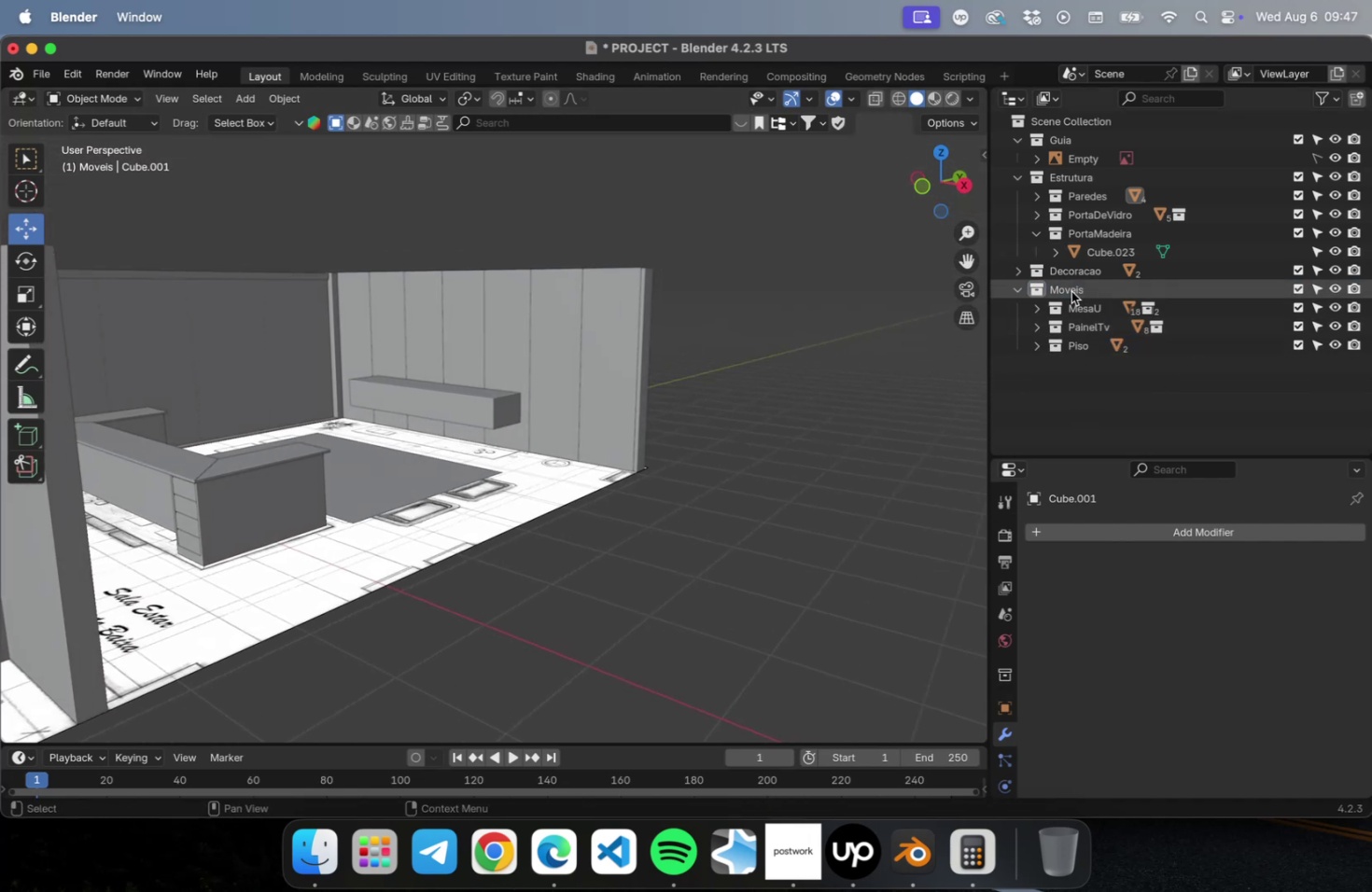 
left_click([1101, 142])
 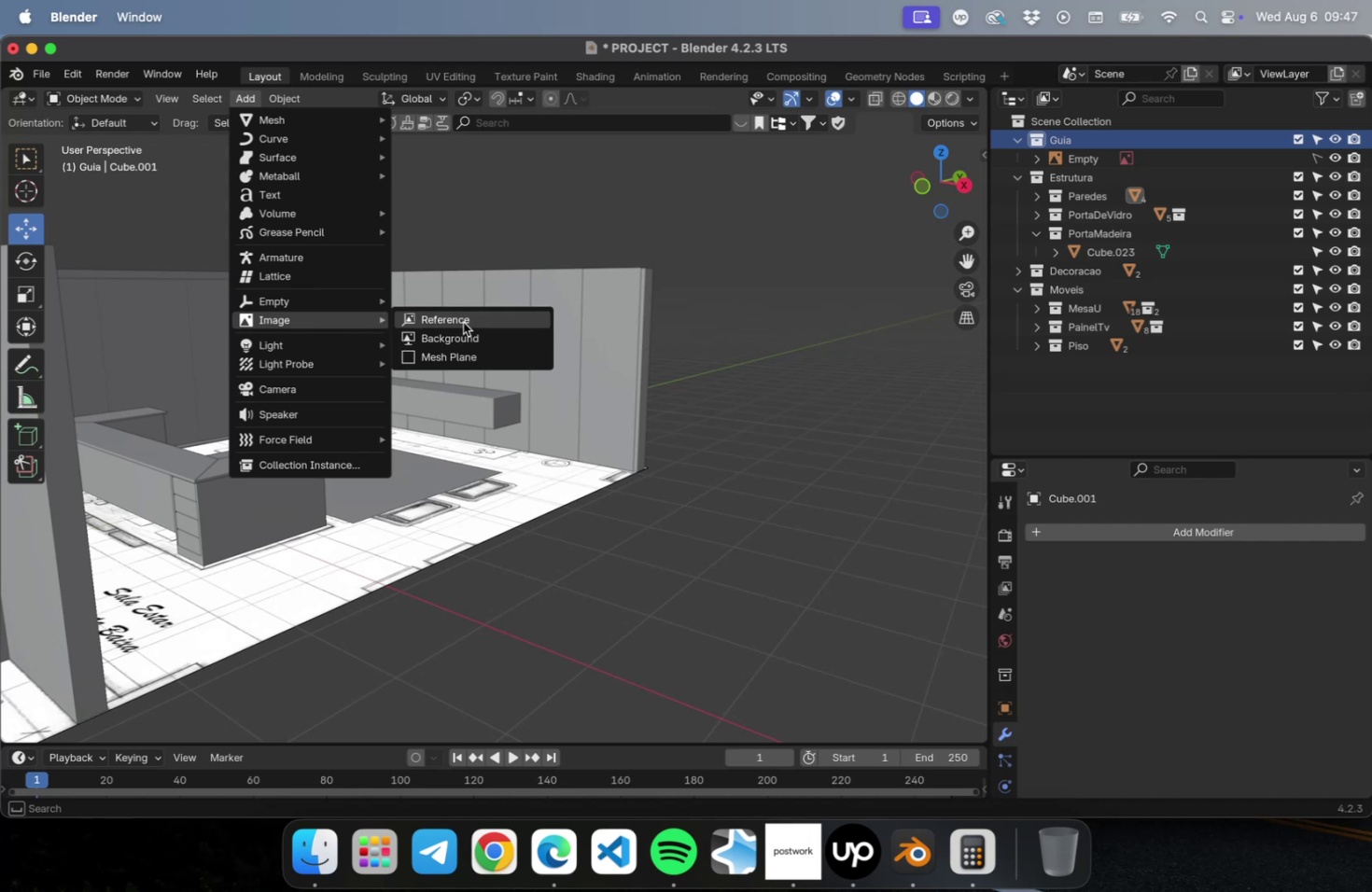 
wait(5.41)
 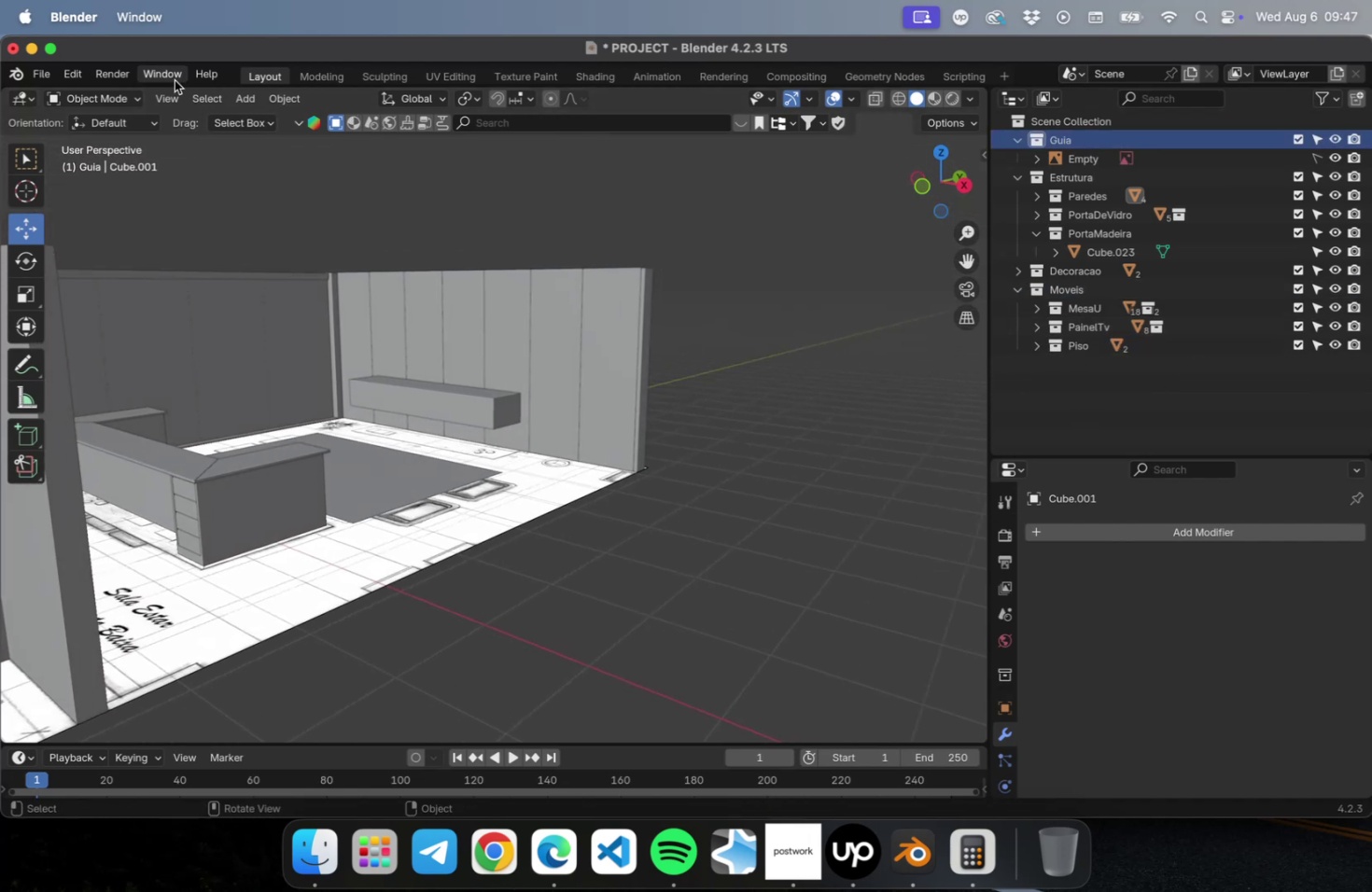 
left_click([463, 321])
 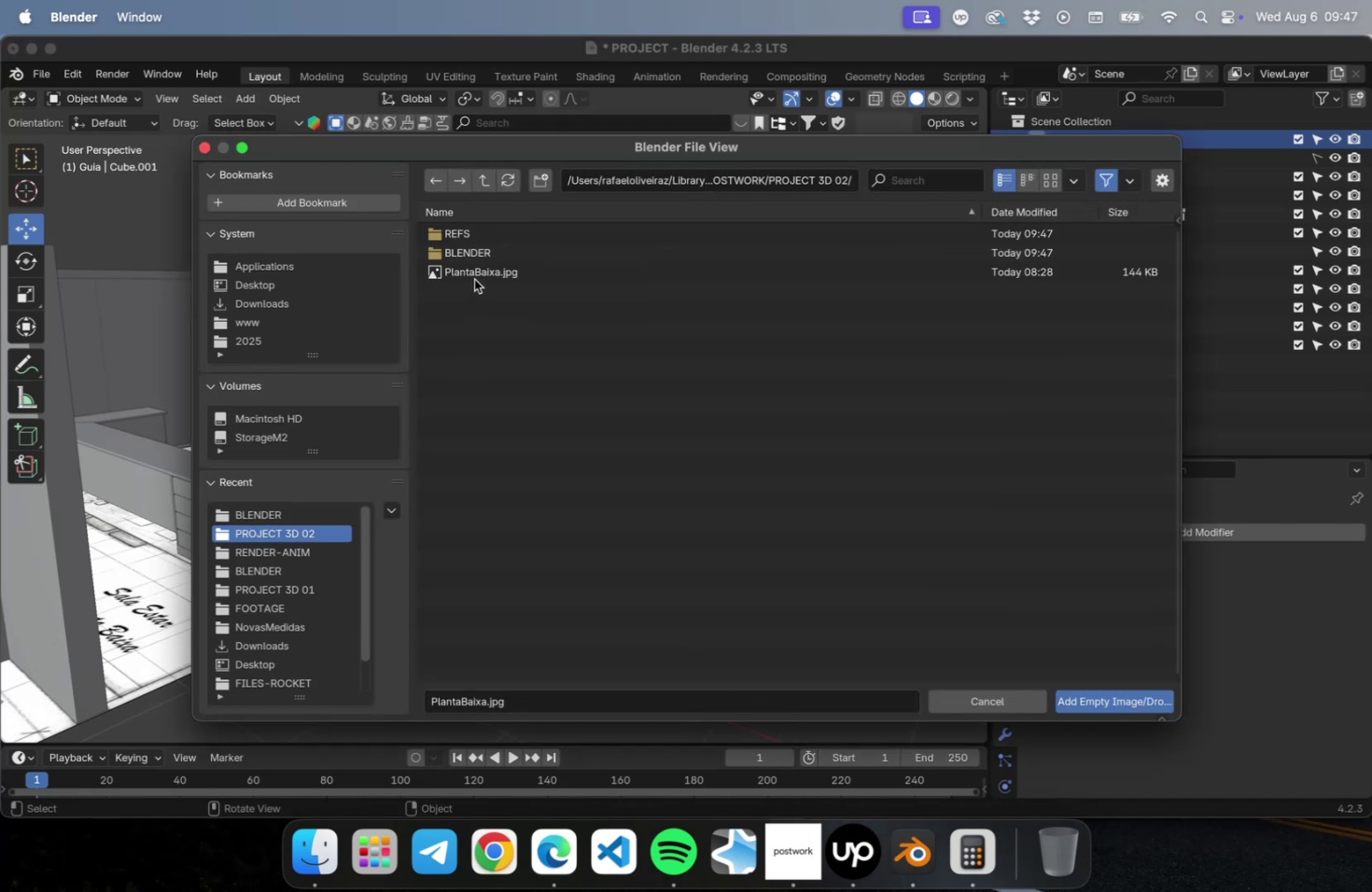 
left_click([472, 261])
 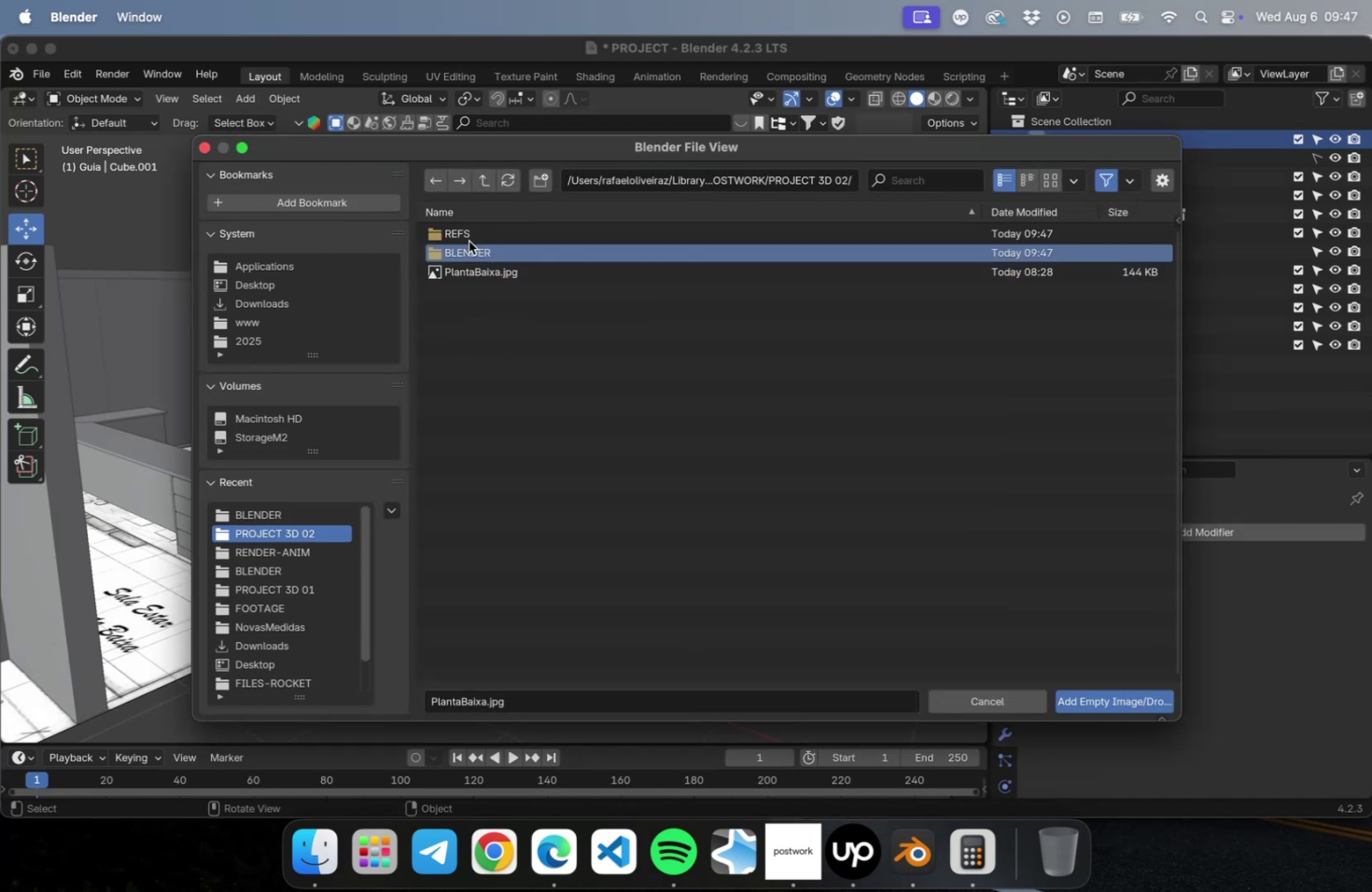 
double_click([465, 234])
 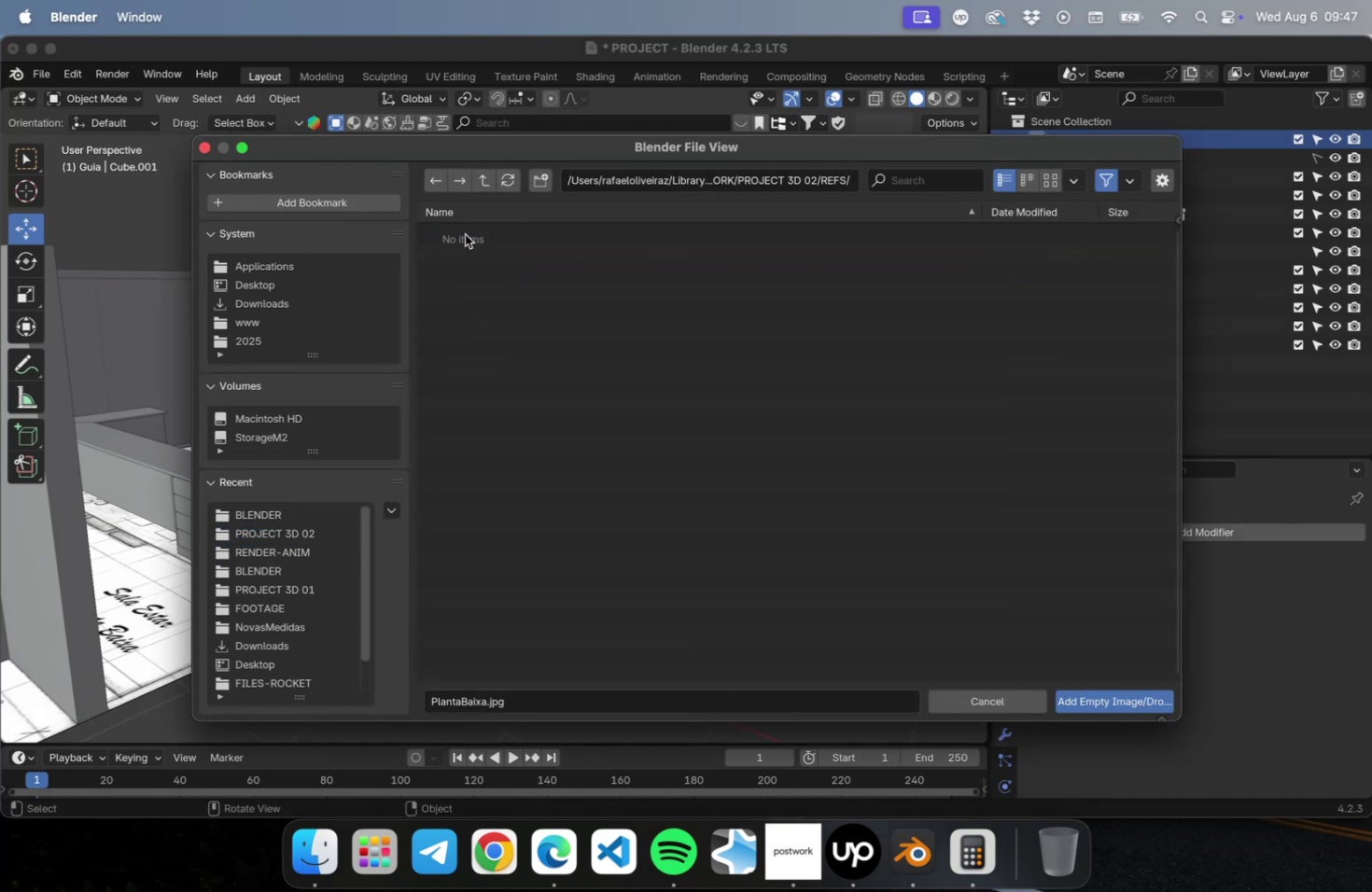 
triple_click([465, 234])
 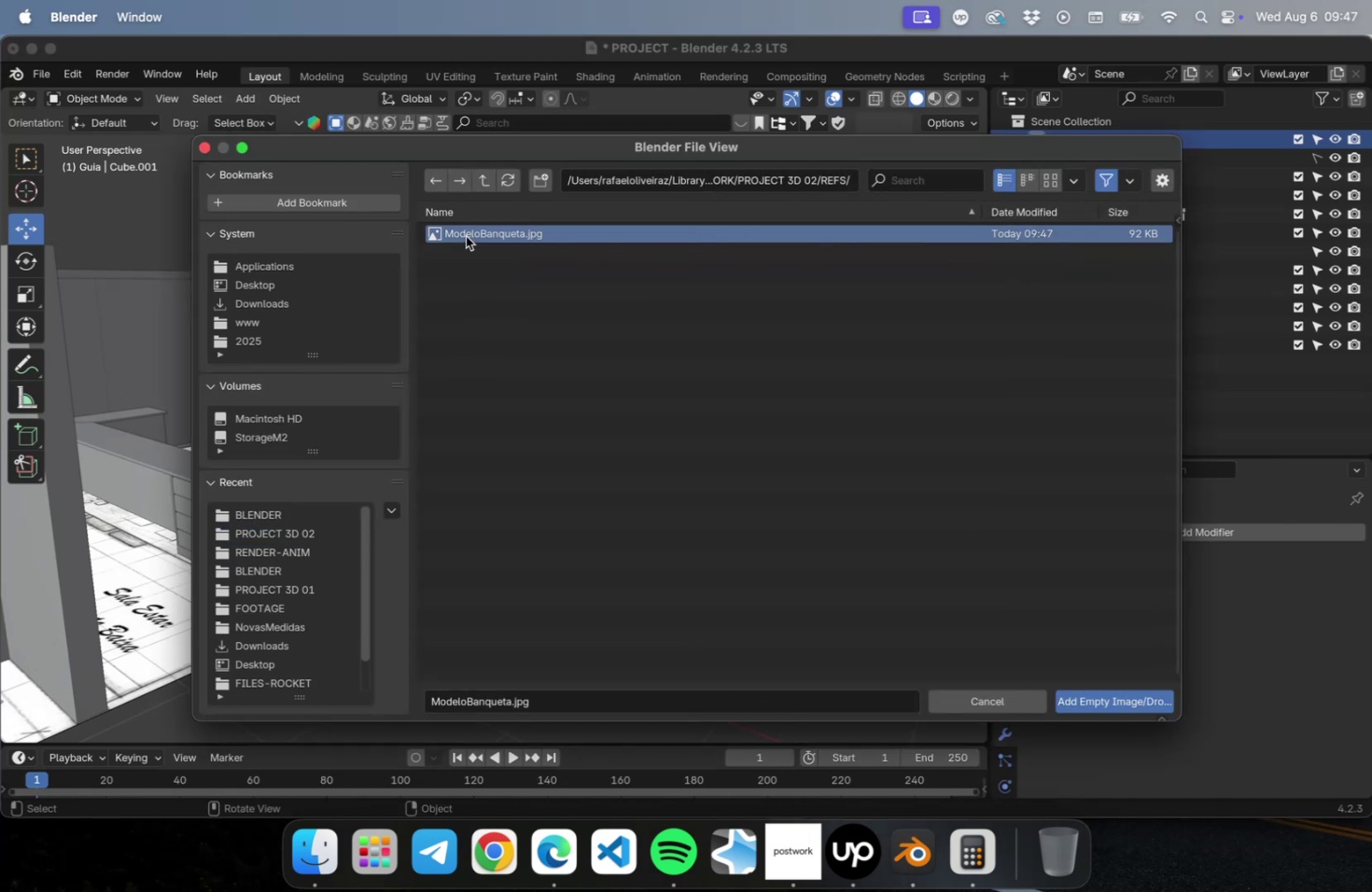 
double_click([466, 236])
 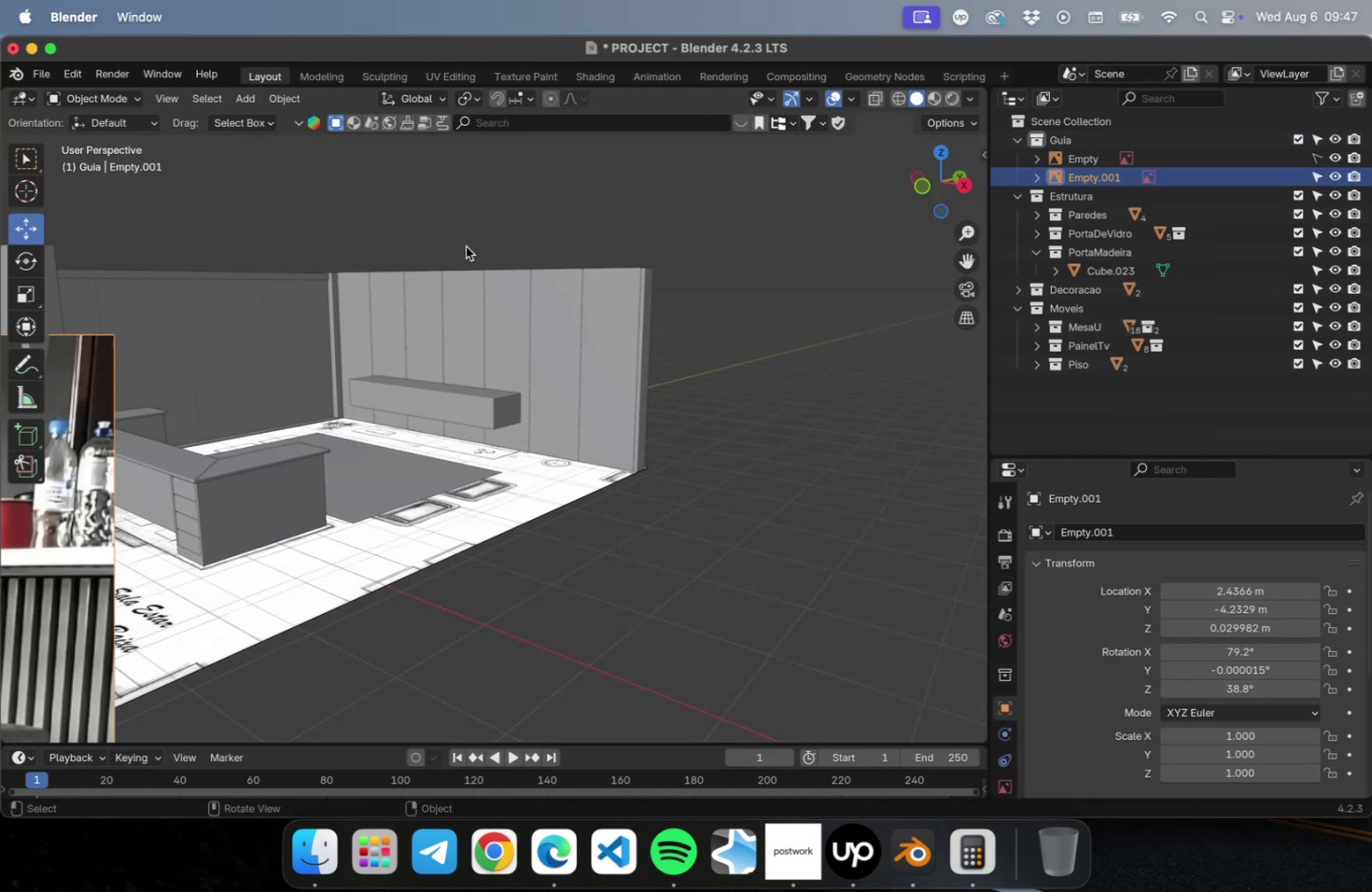 
scroll: coordinate [455, 459], scroll_direction: down, amount: 12.0
 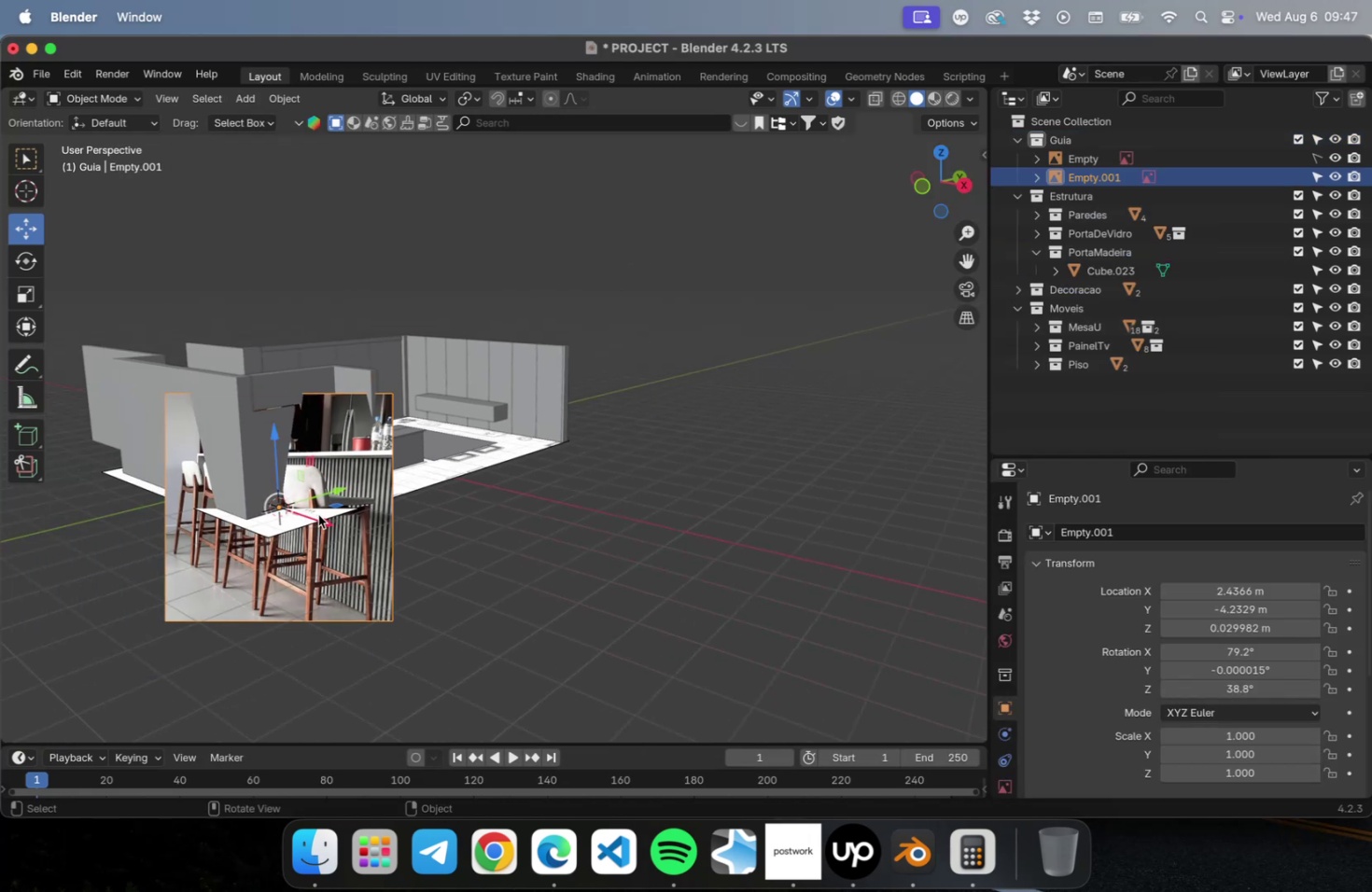 
left_click_drag(start_coordinate=[317, 518], to_coordinate=[721, 661])
 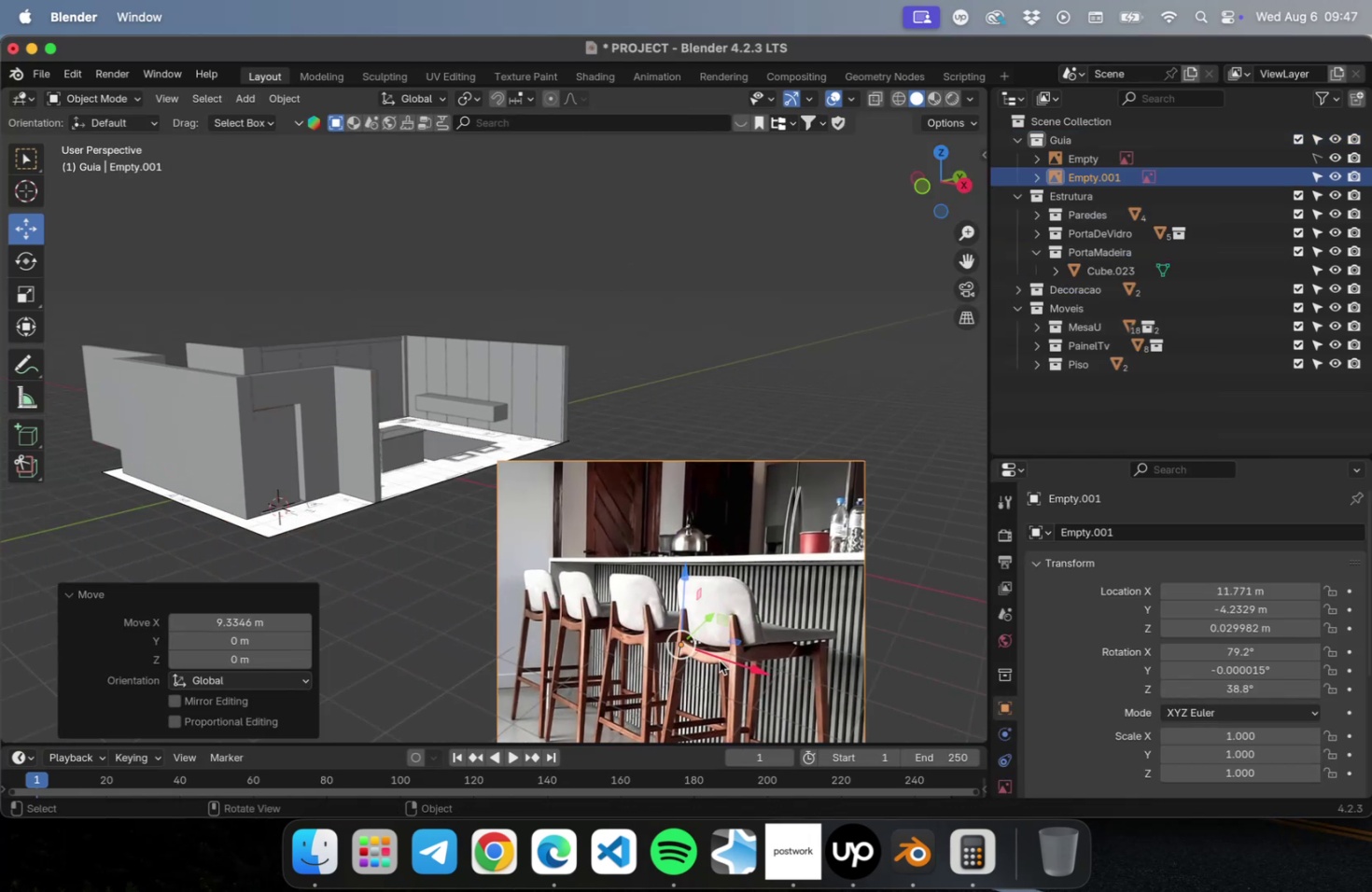 
hold_key(key=ShiftLeft, duration=0.54)
 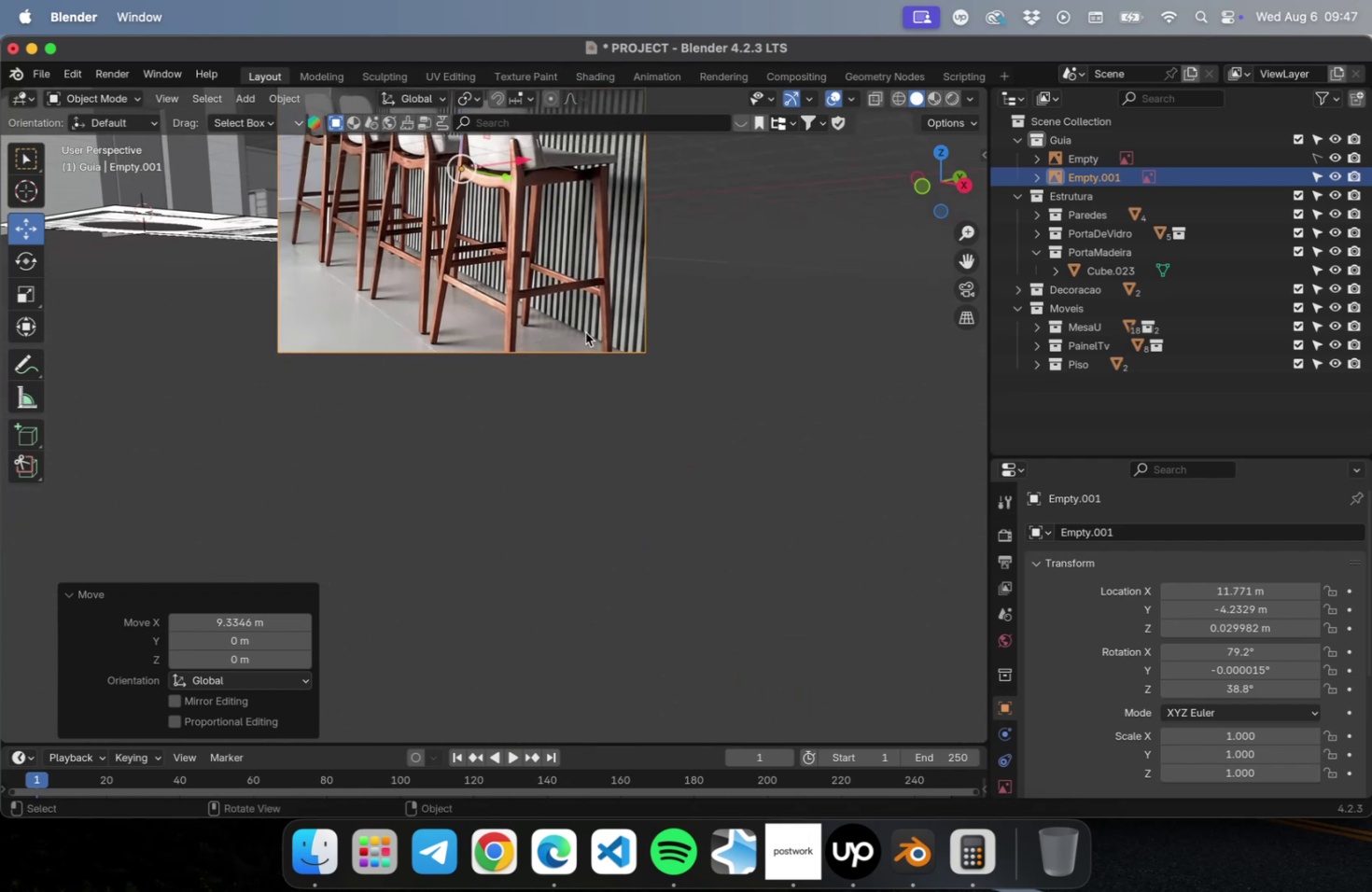 
hold_key(key=ShiftLeft, duration=0.51)
 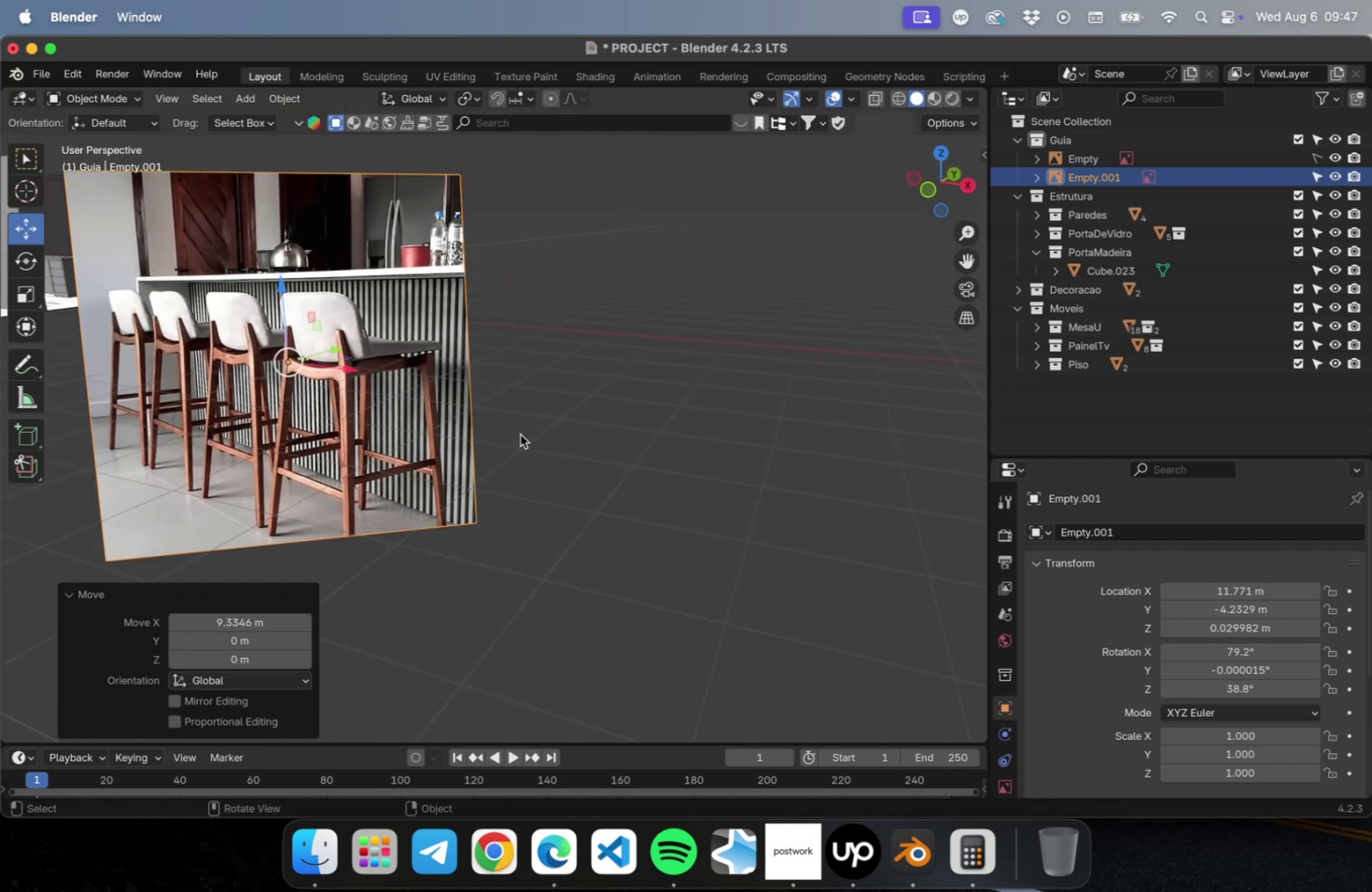 
key(N)
 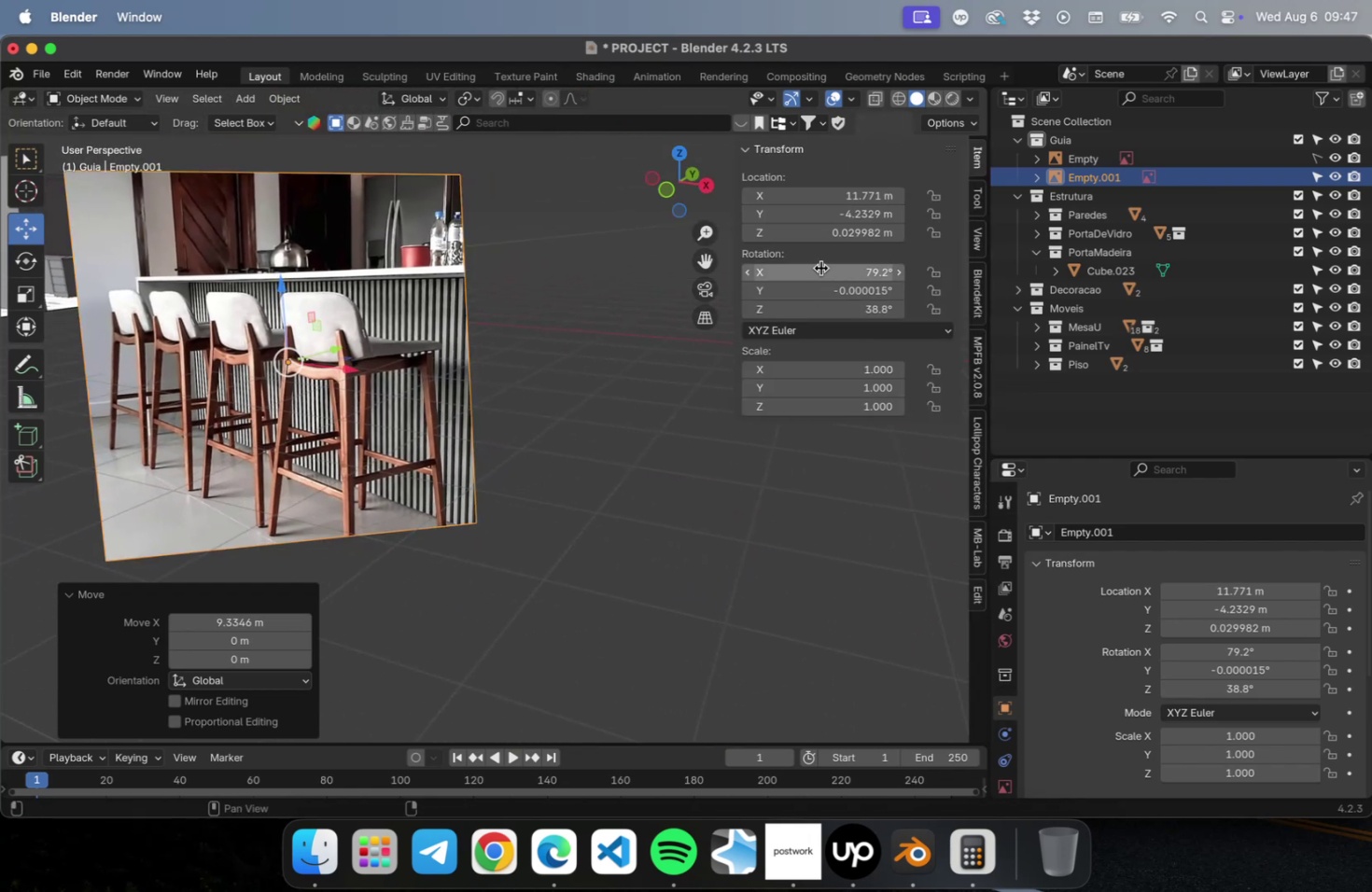 
left_click([820, 268])
 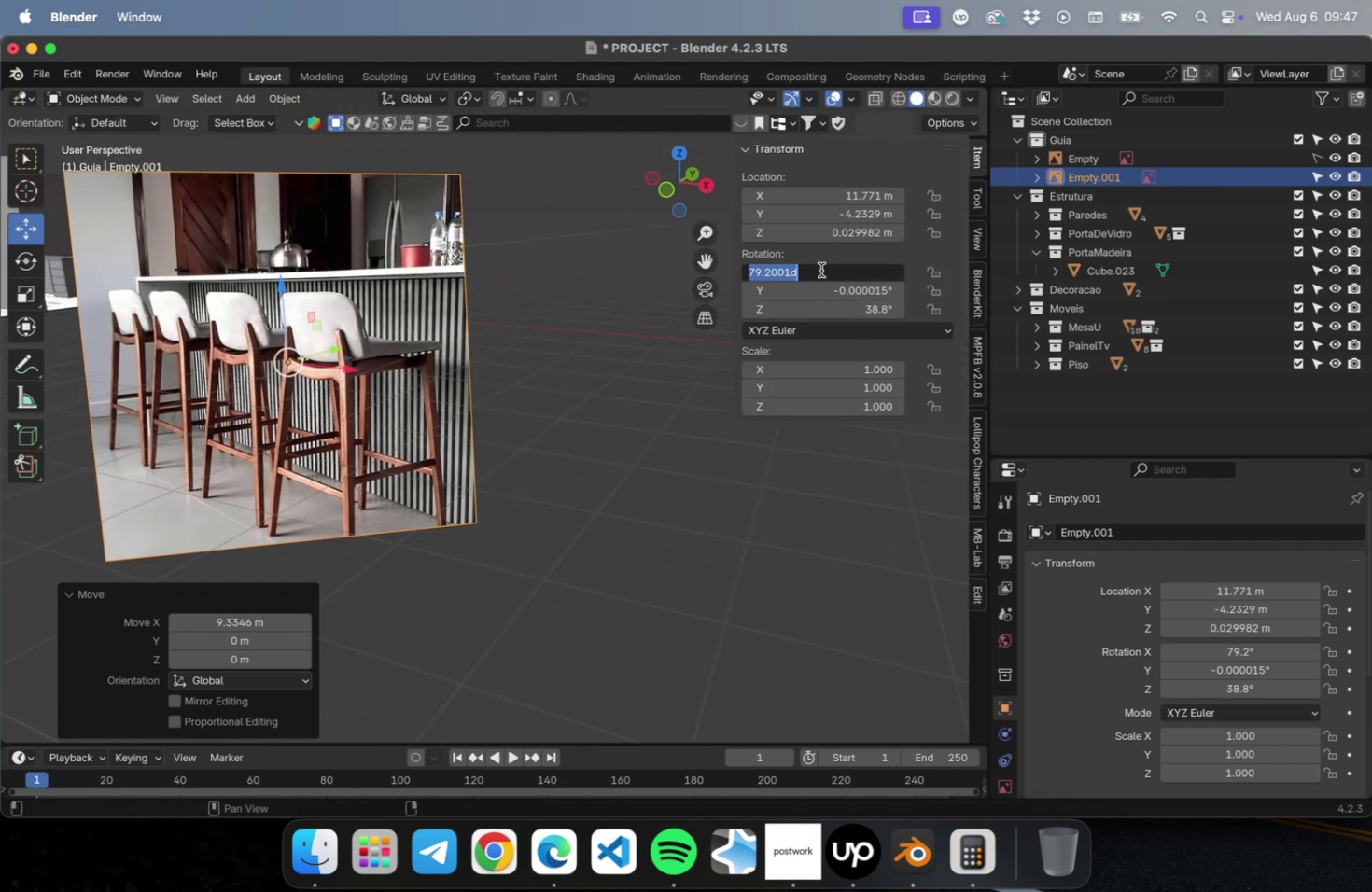 
key(0)
 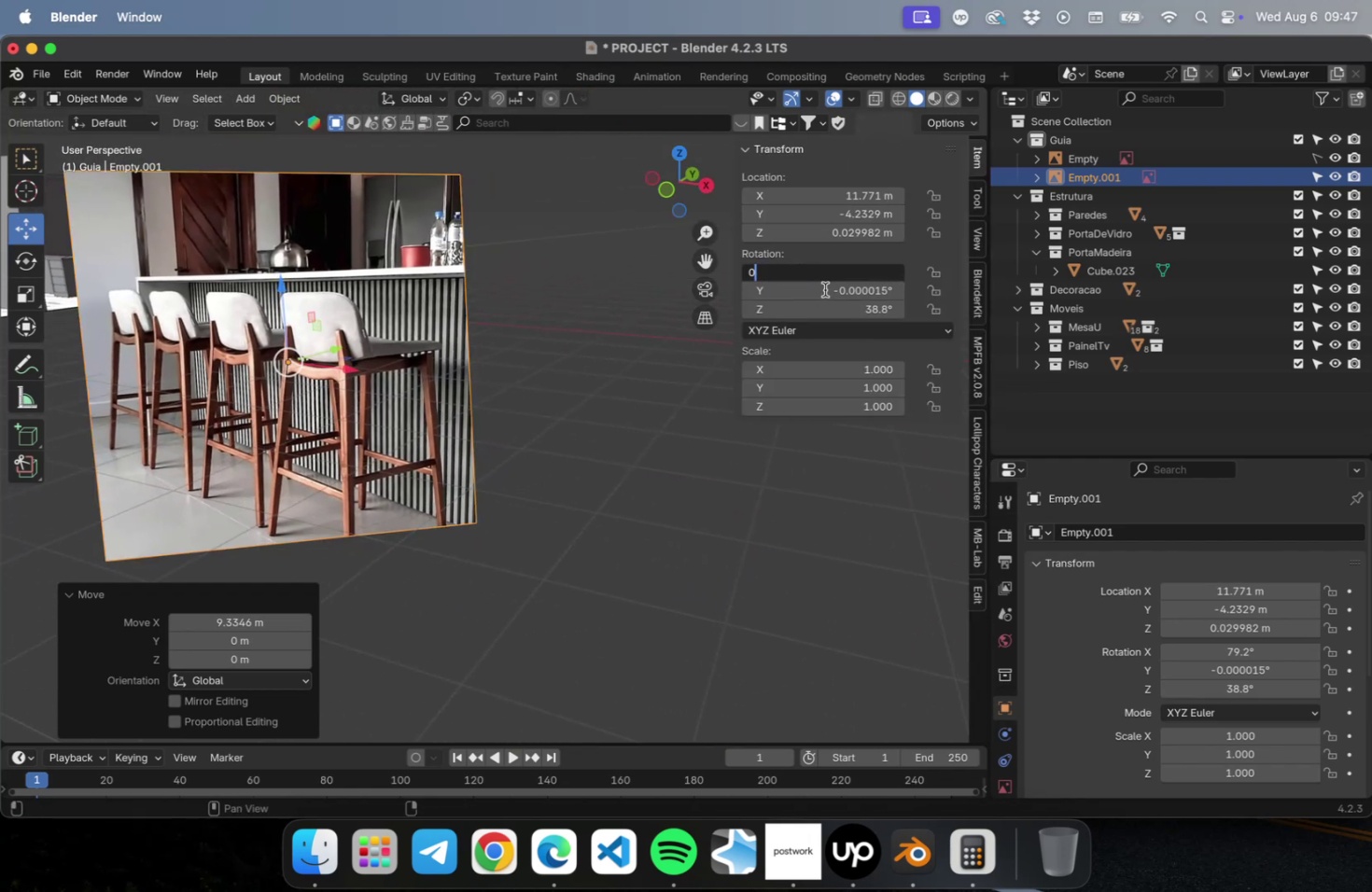 
left_click([824, 291])
 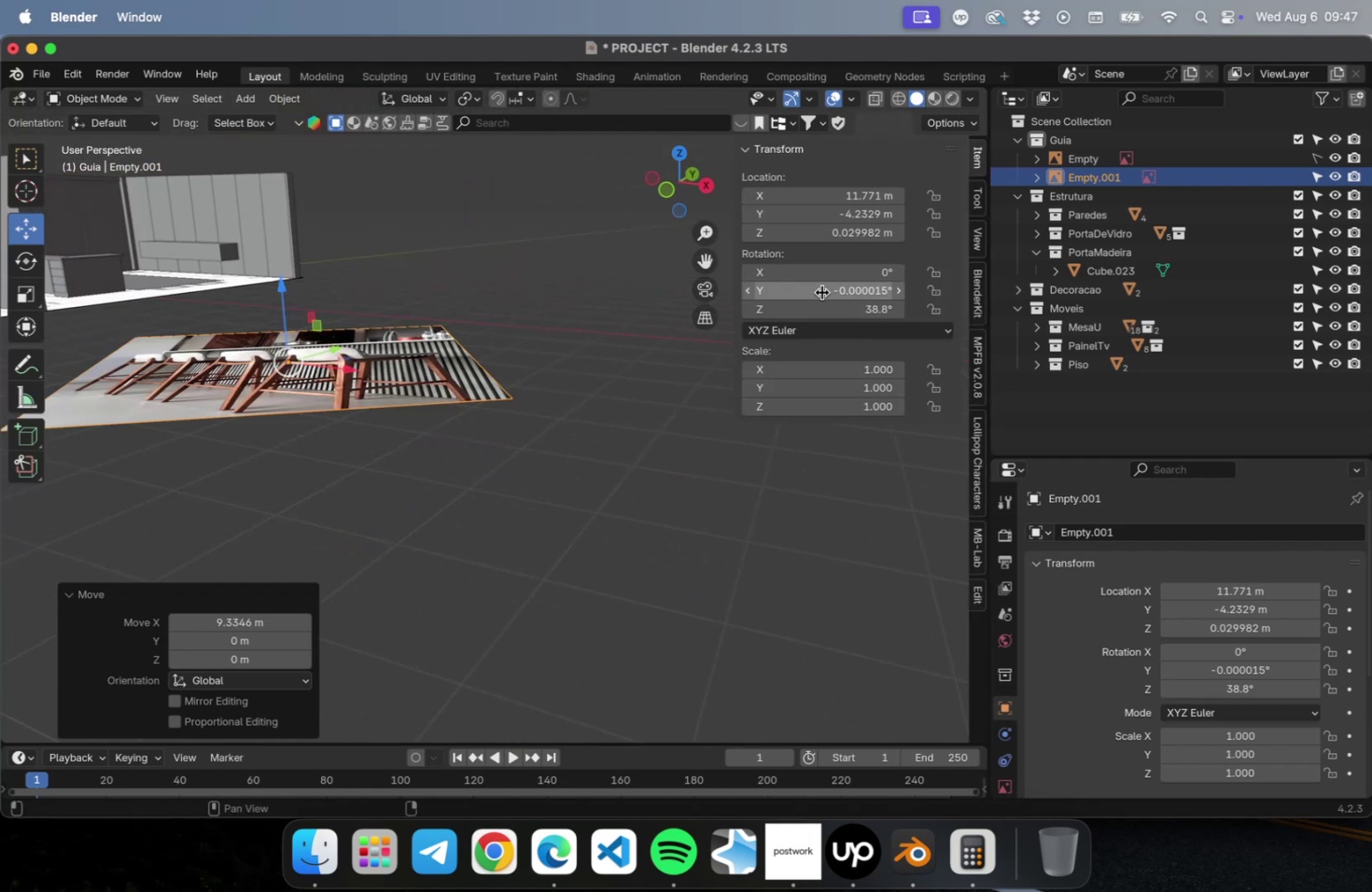 
left_click([821, 292])
 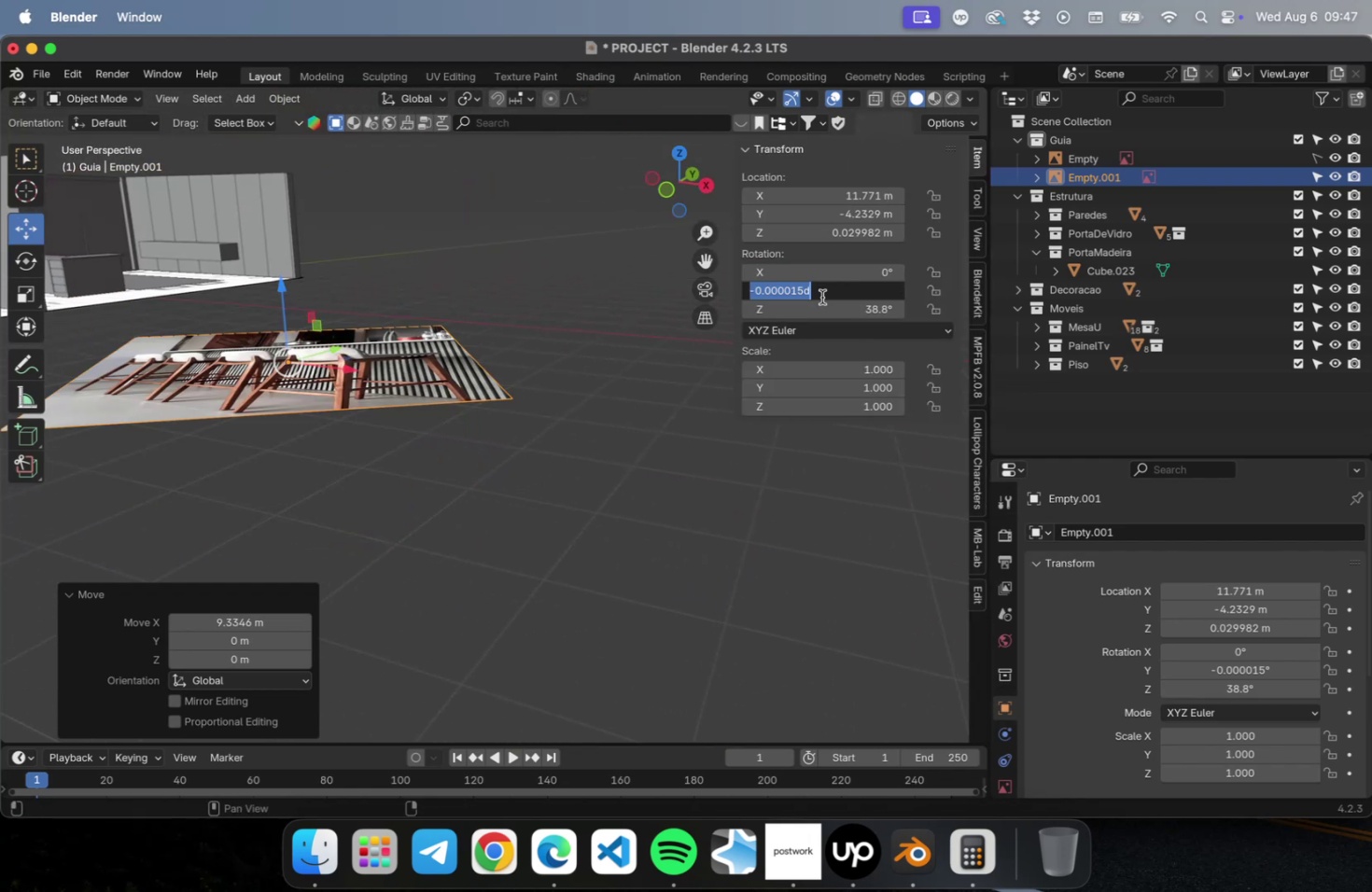 
key(0)
 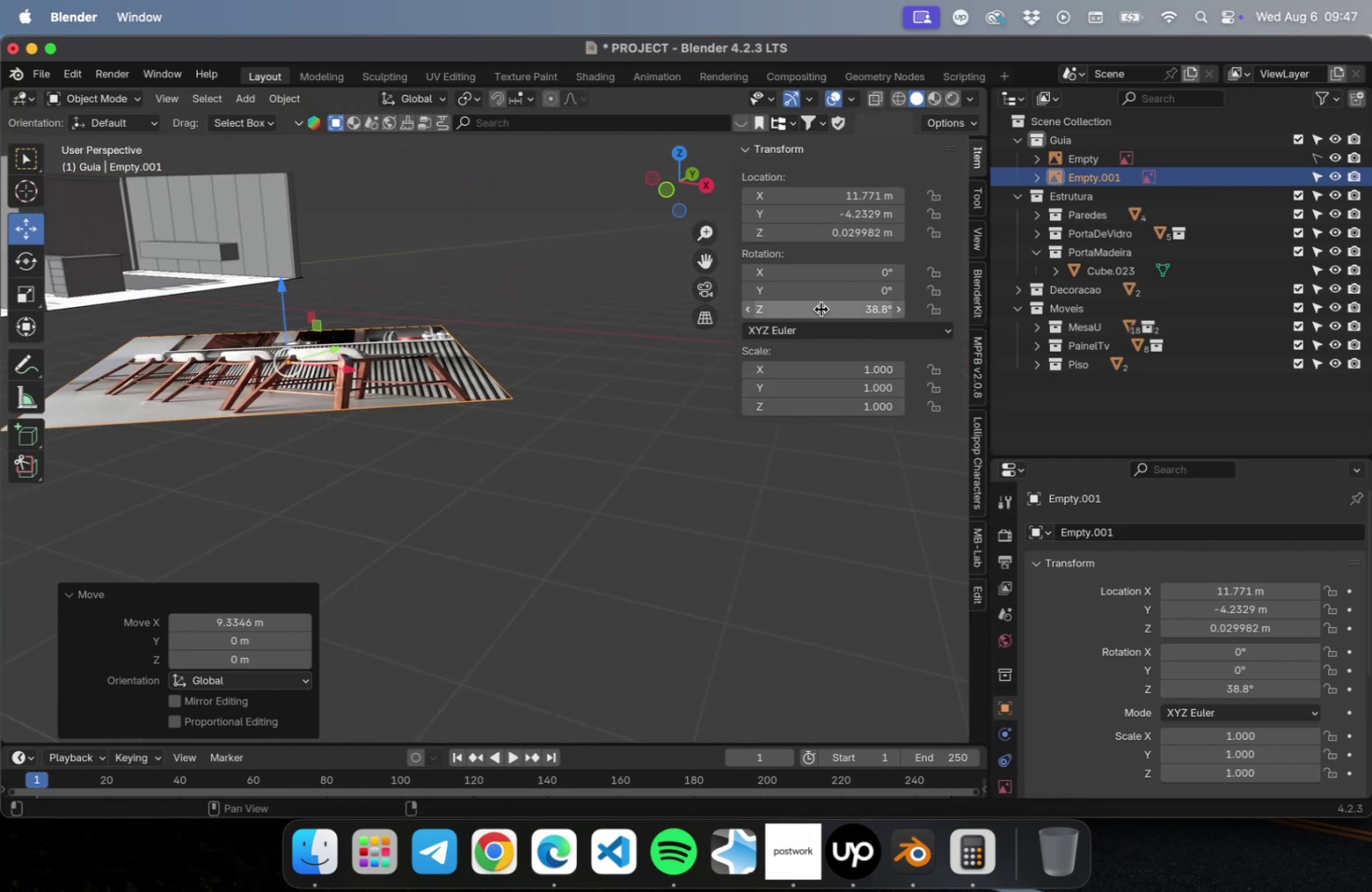 
double_click([820, 311])
 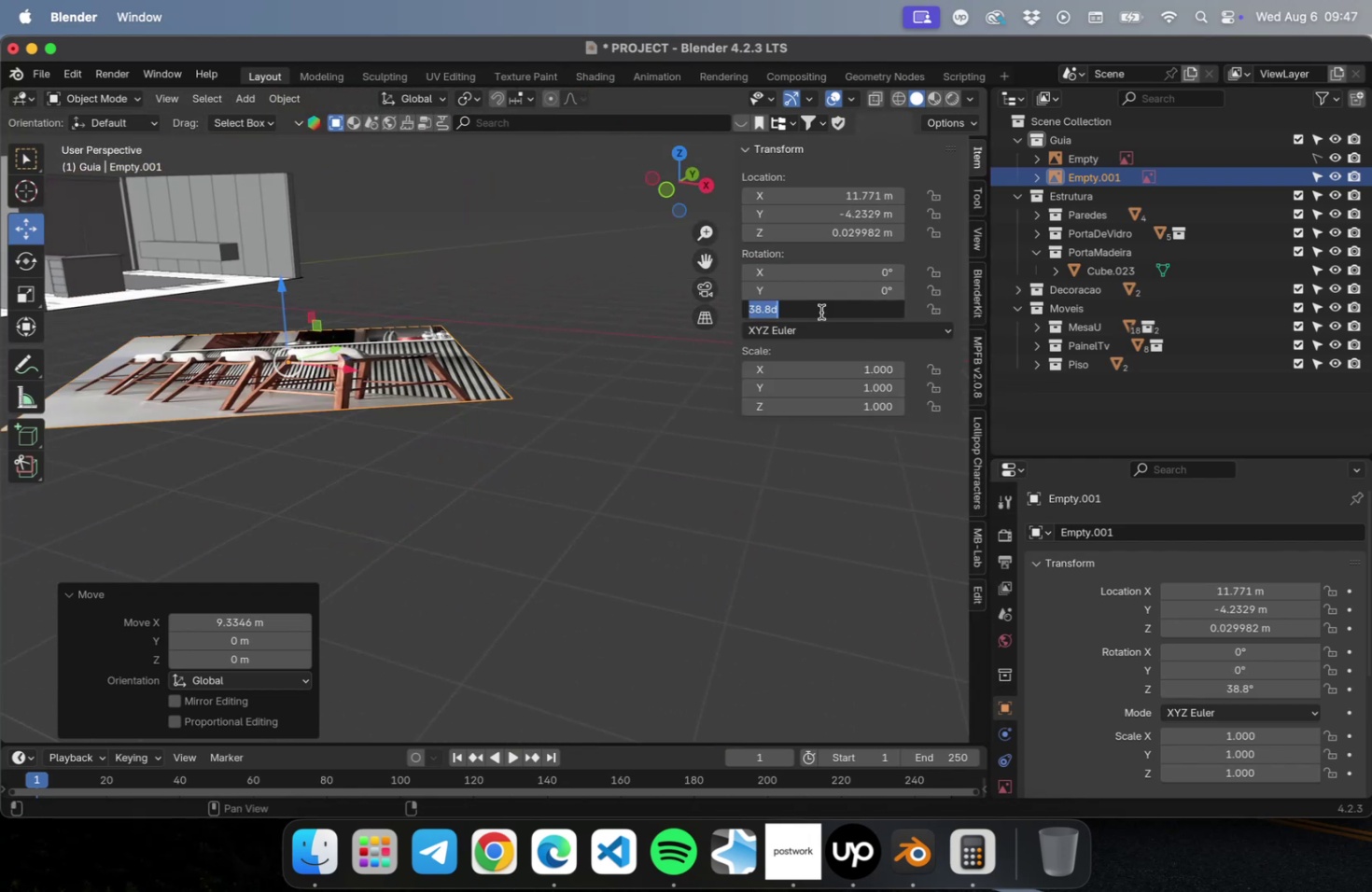 
key(0)
 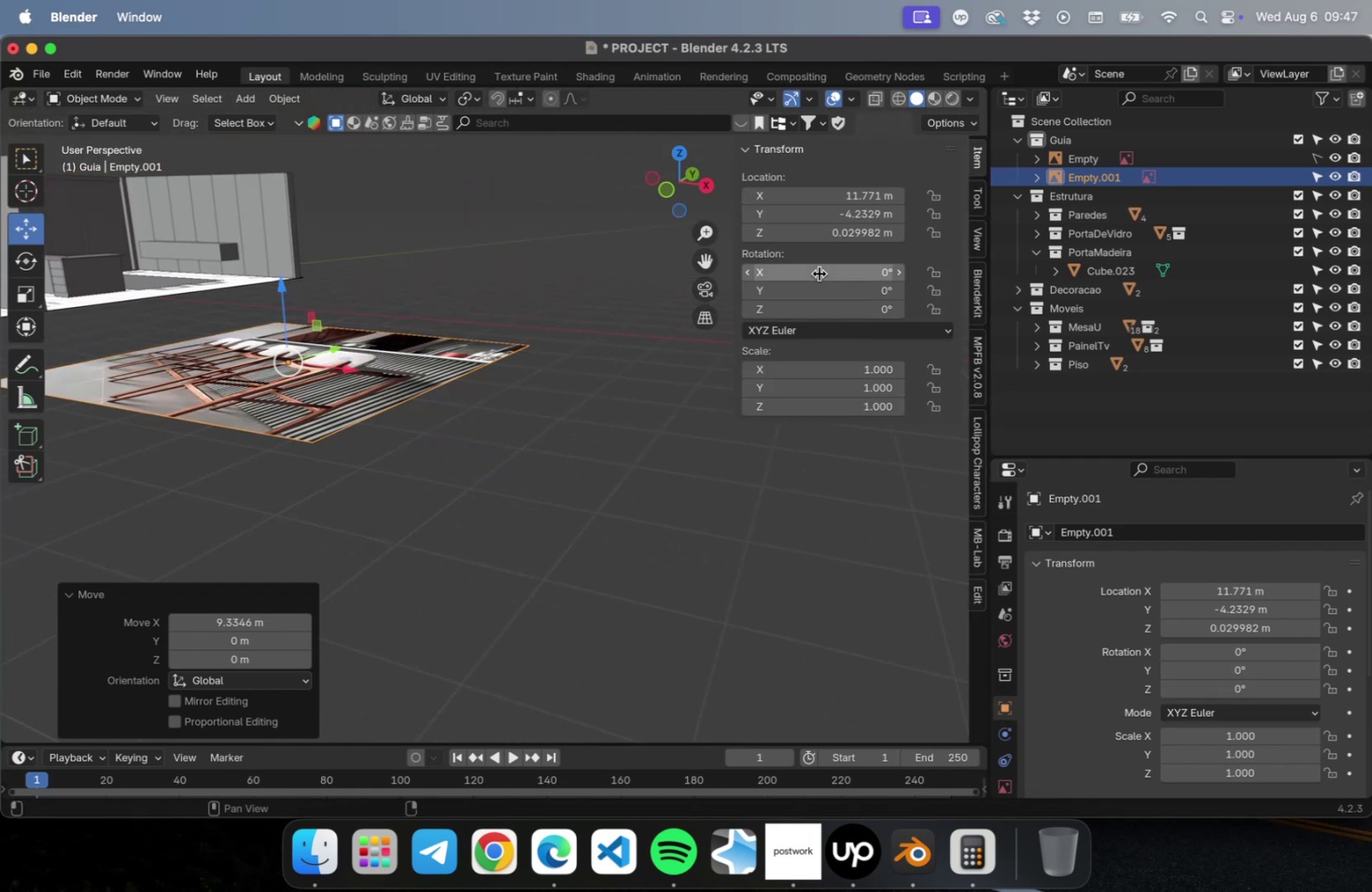 
double_click([817, 272])
 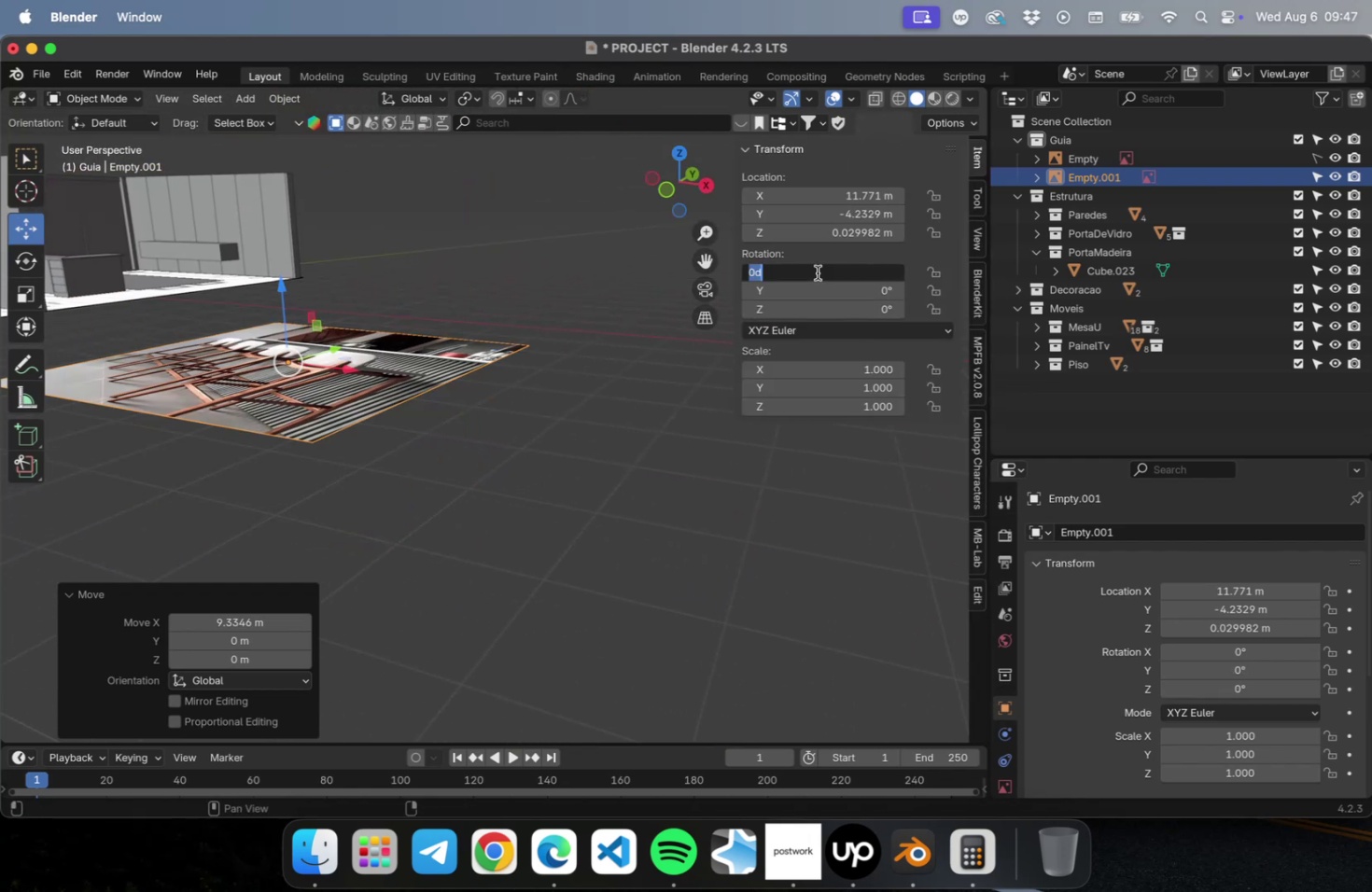 
type(90)
 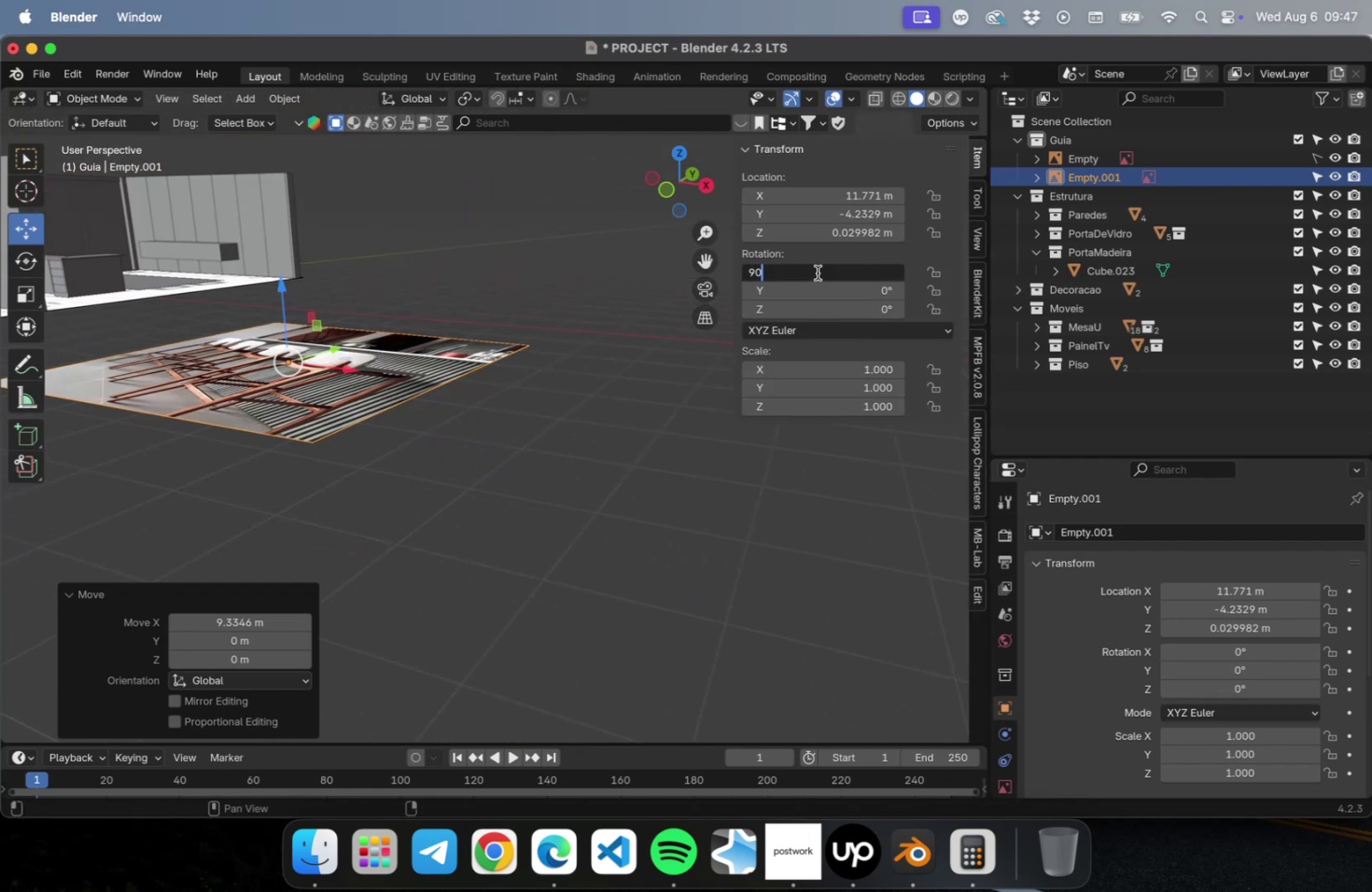 
key(Enter)
 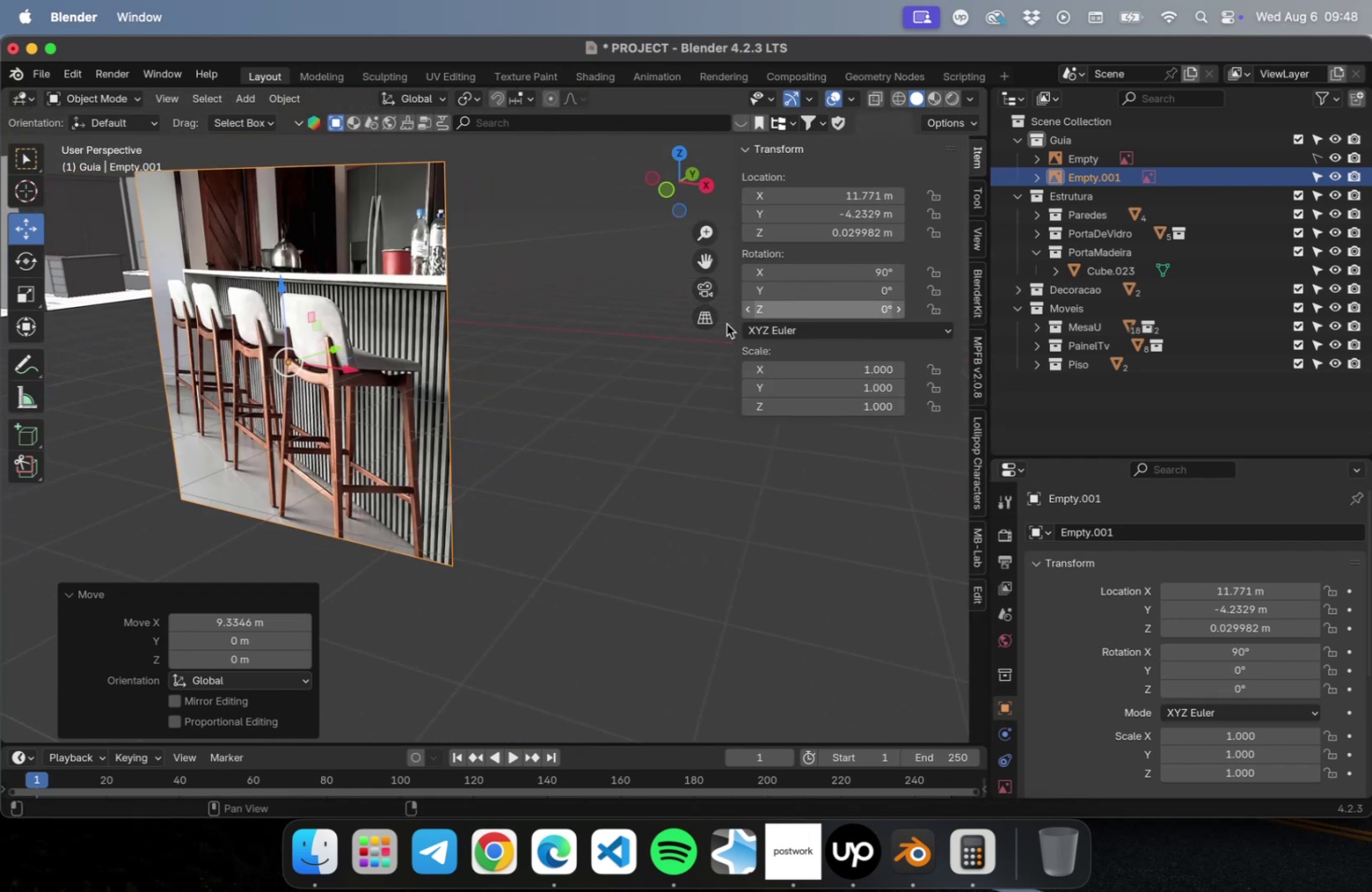 
scroll: coordinate [486, 404], scroll_direction: down, amount: 4.0
 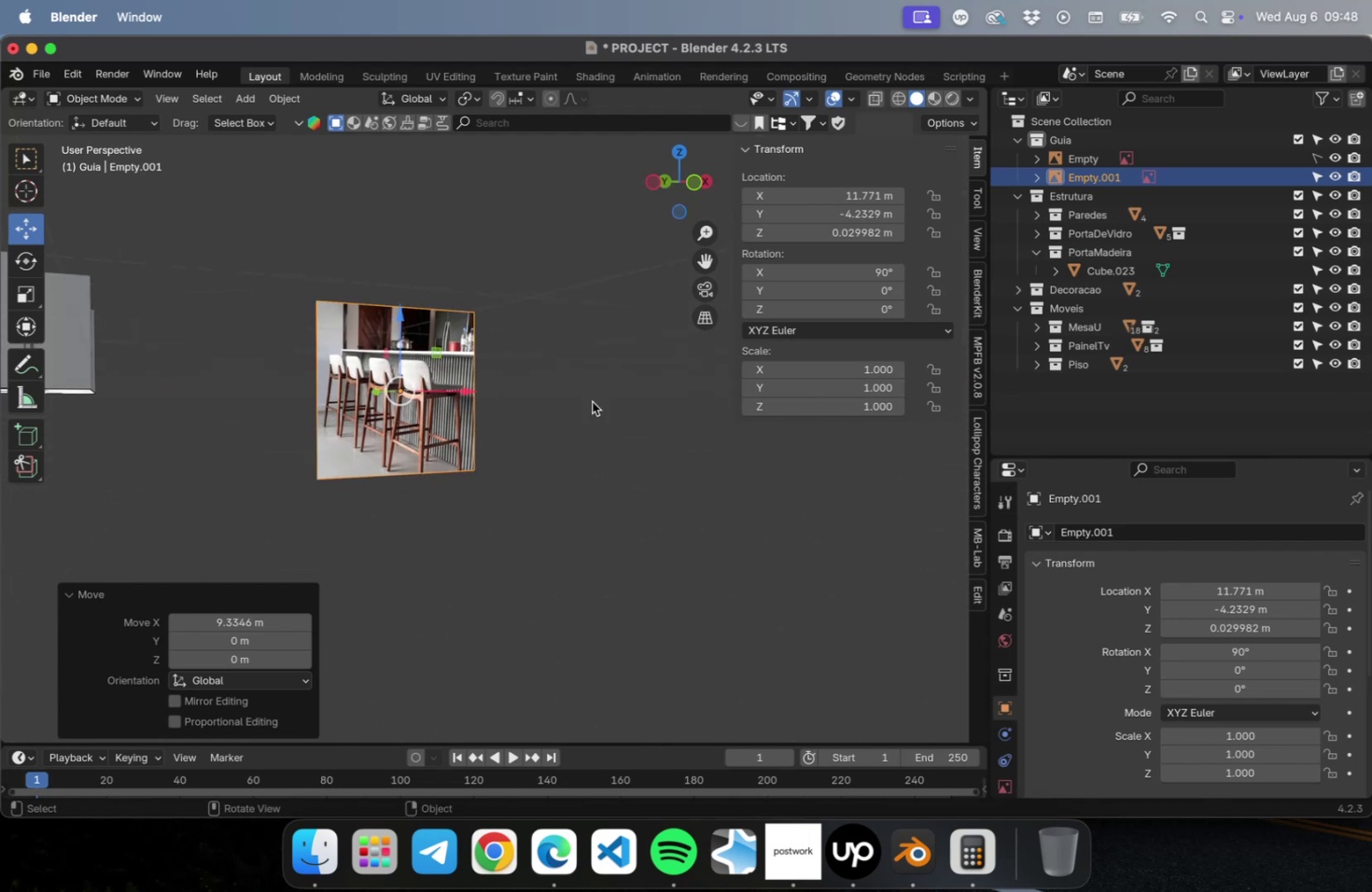 
scroll: coordinate [535, 448], scroll_direction: up, amount: 10.0
 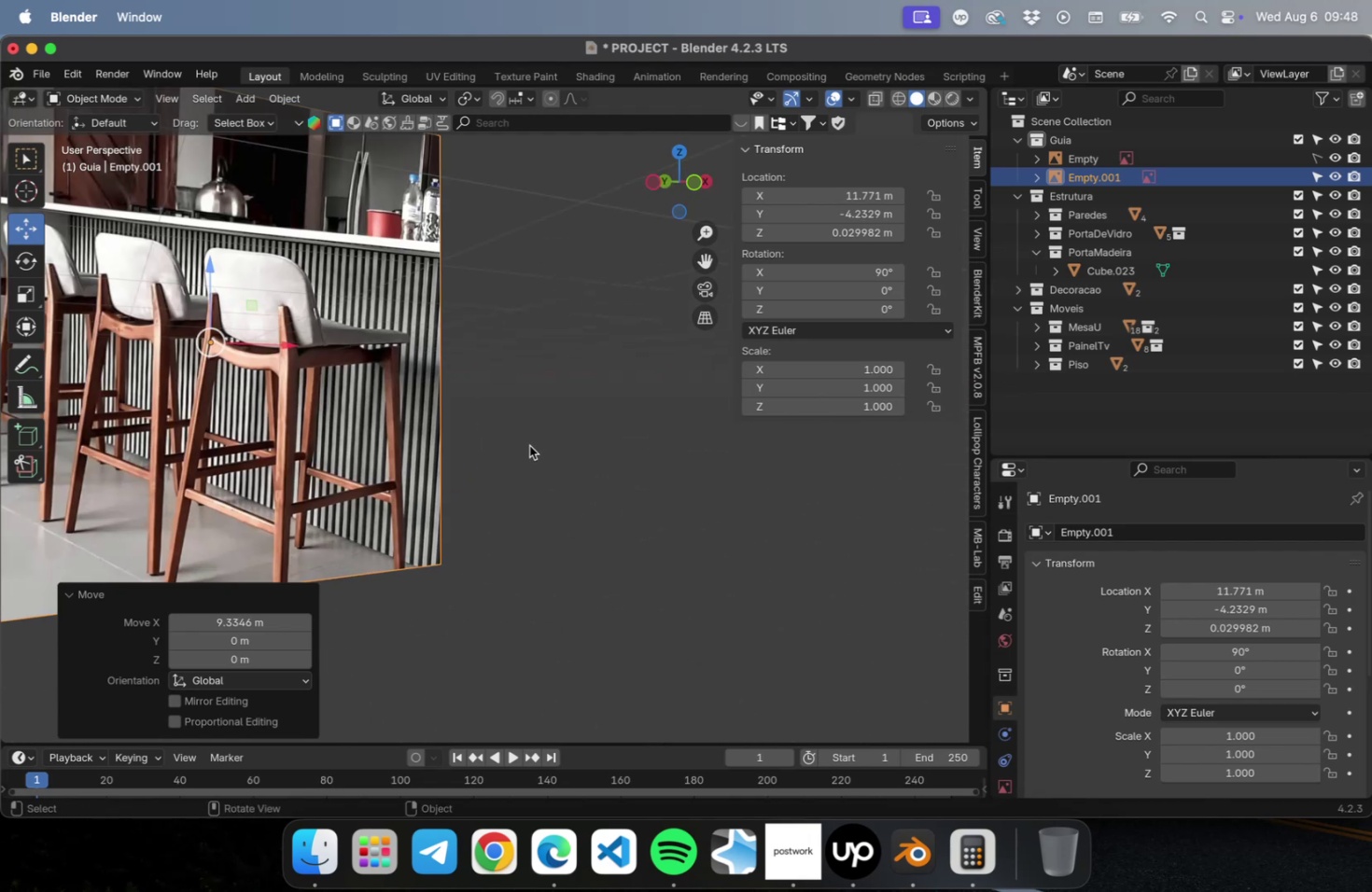 
scroll: coordinate [531, 448], scroll_direction: down, amount: 2.0
 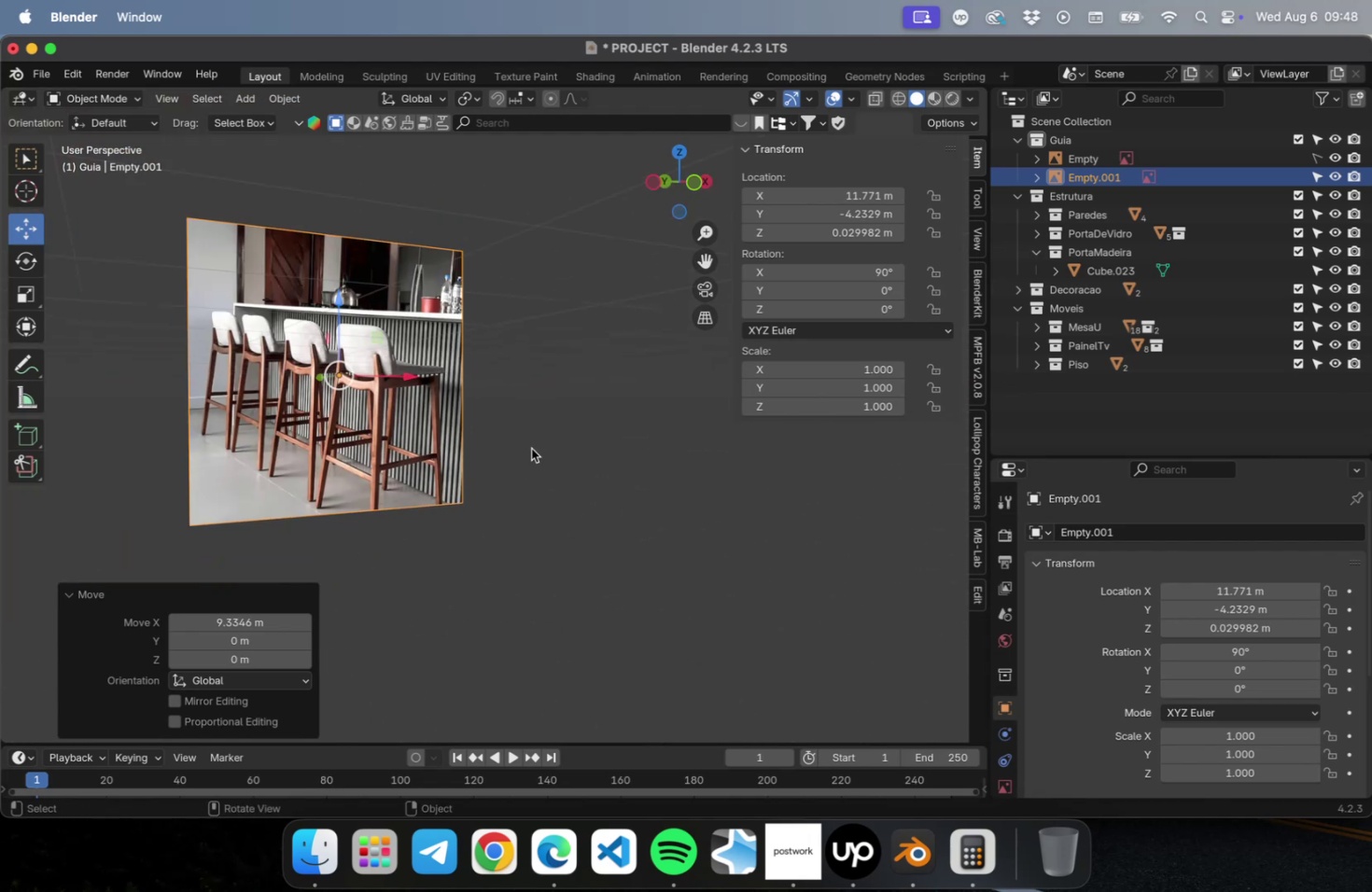 
key(Shift+ShiftLeft)
 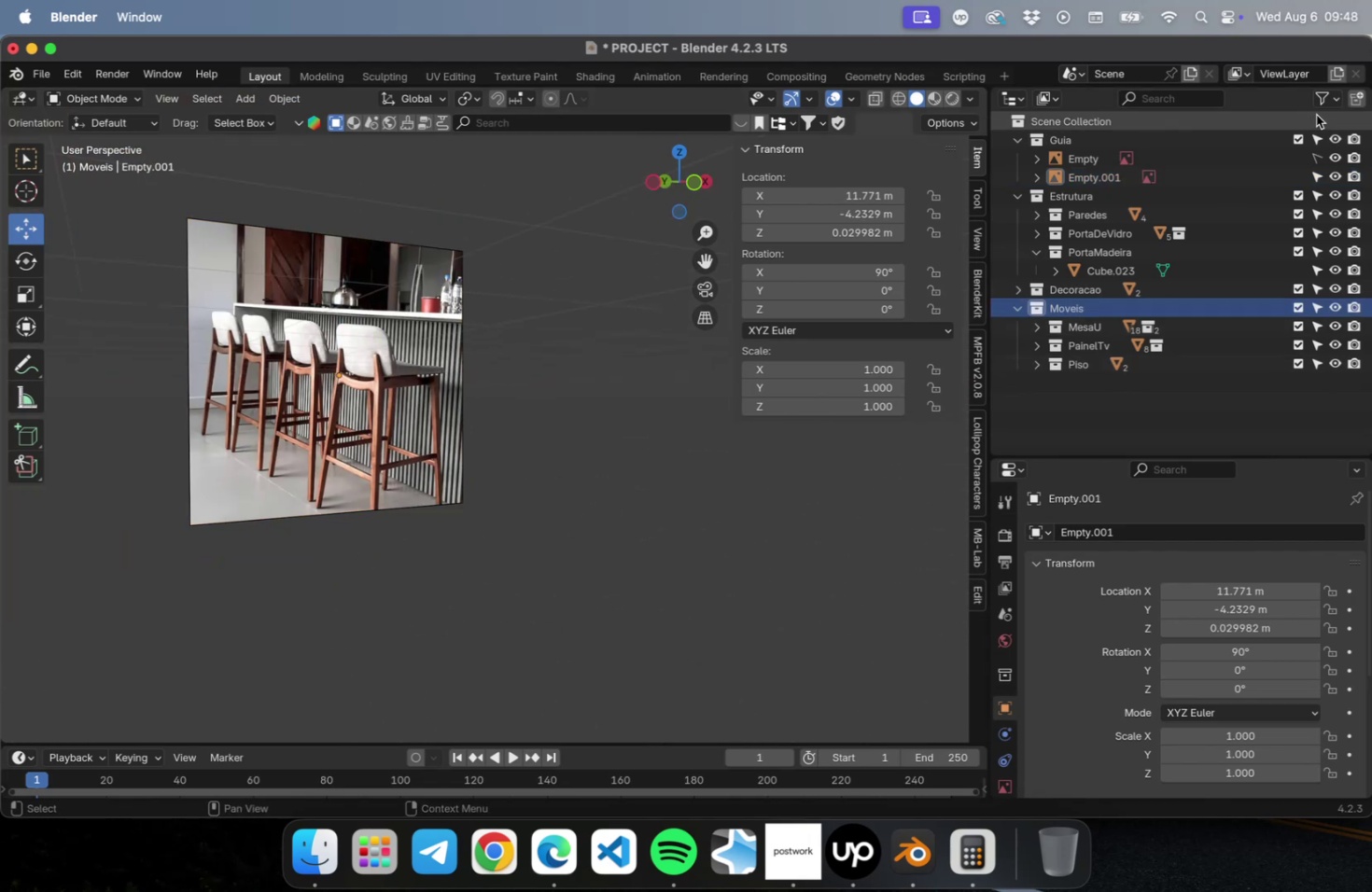 
left_click([1354, 103])
 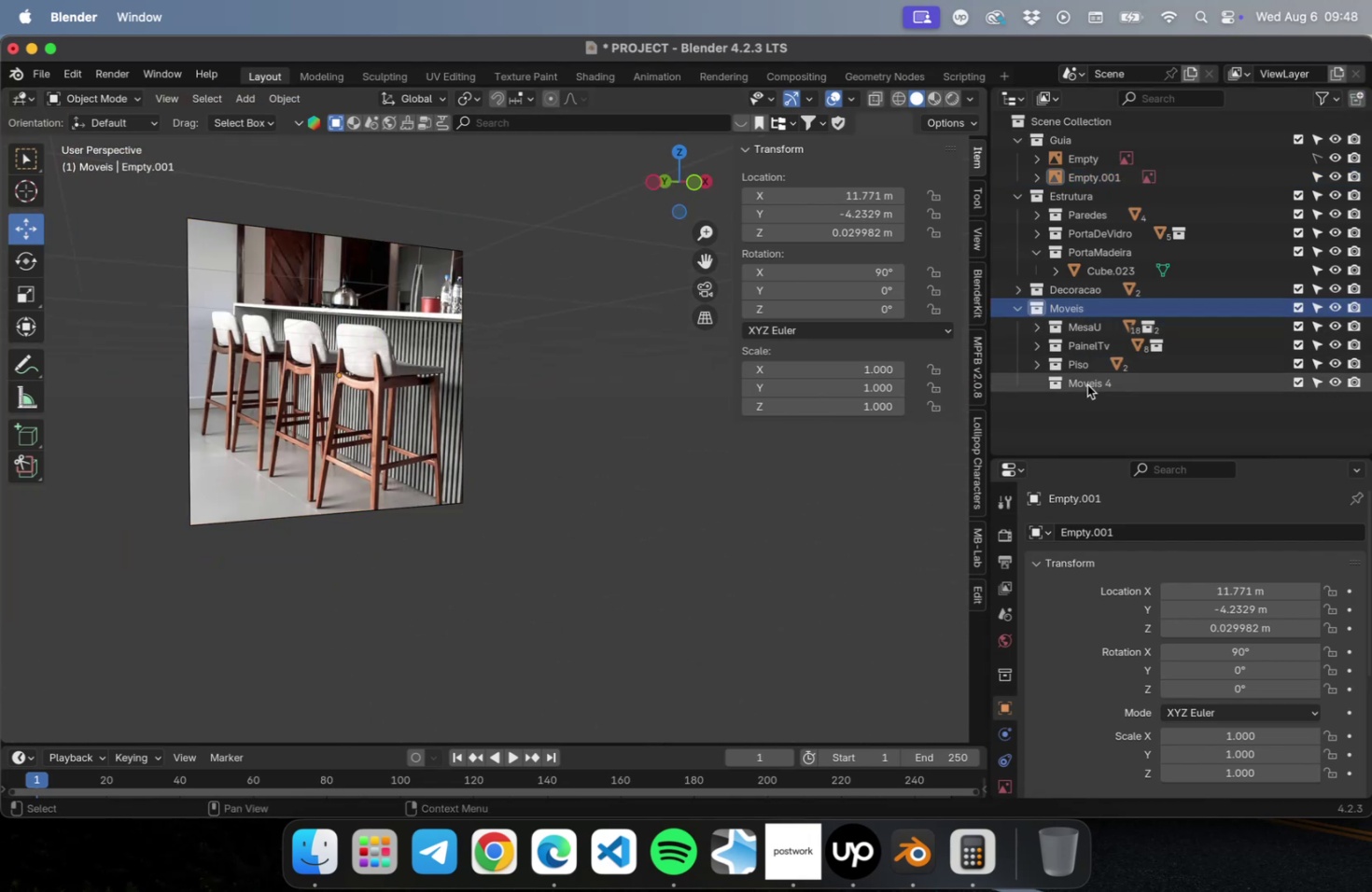 
double_click([1086, 383])
 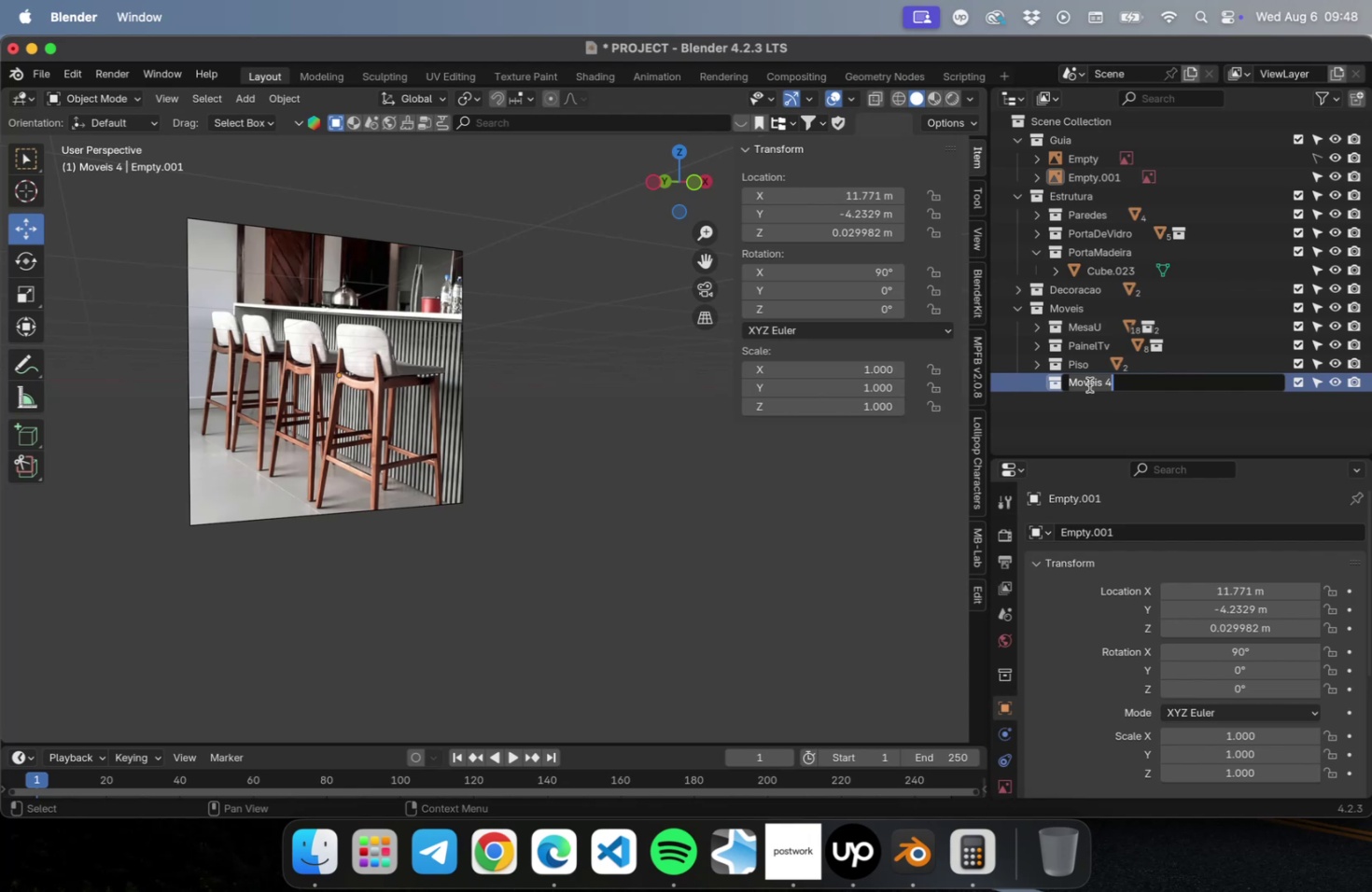 
type(Bn)
key(Backspace)
type(anqueta)
 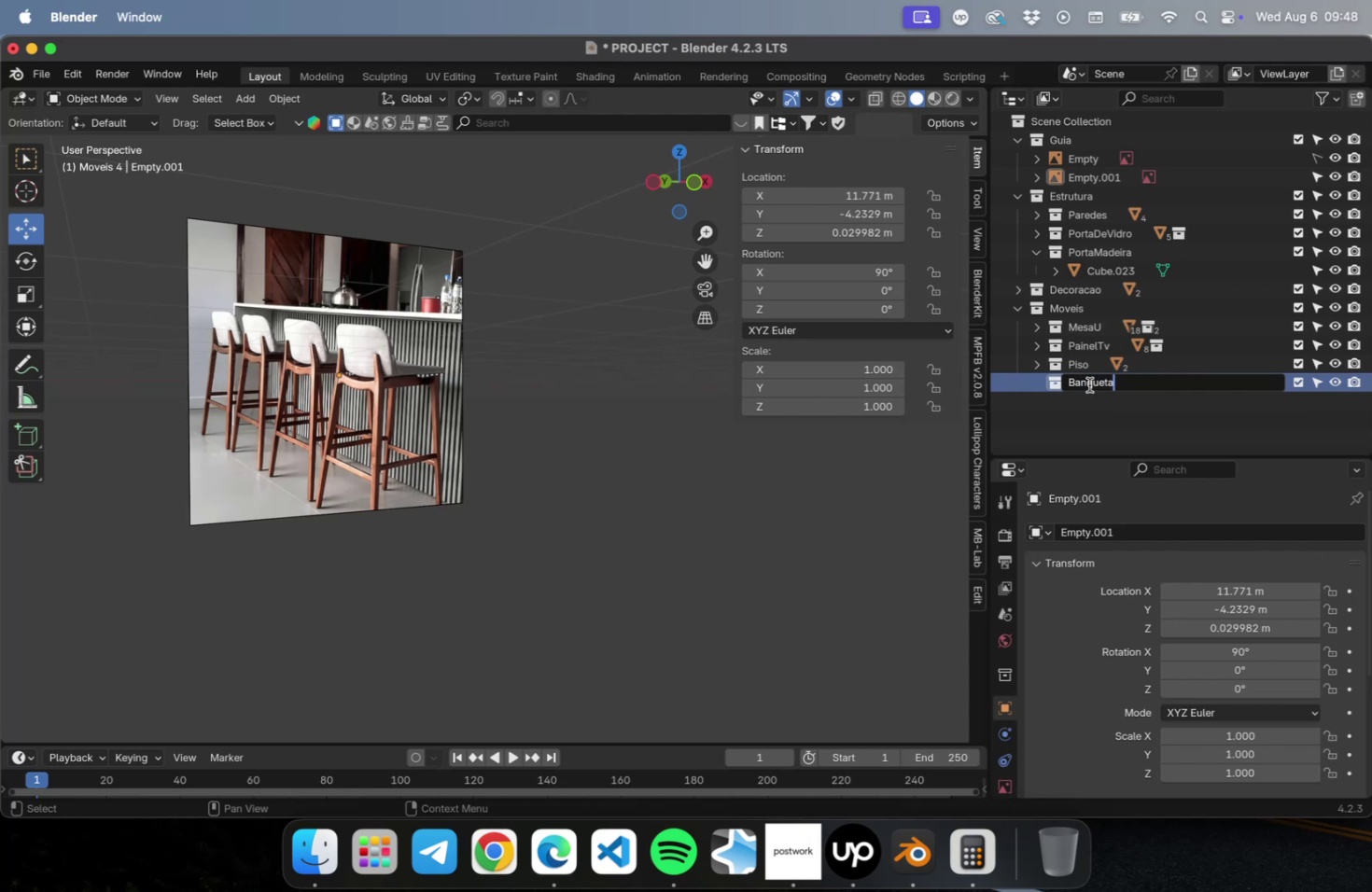 
key(Enter)
 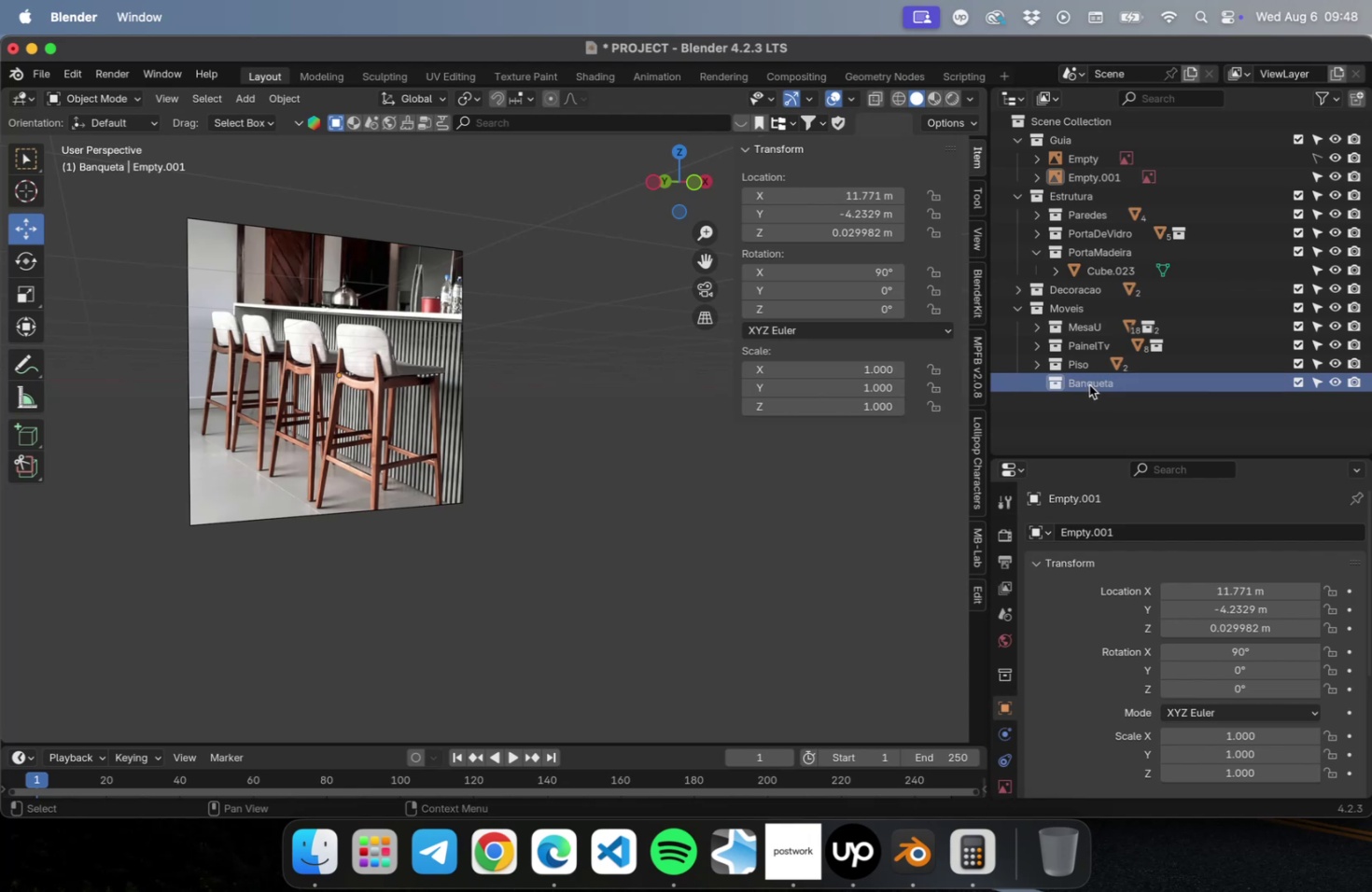 
key(Meta+CommandLeft)
 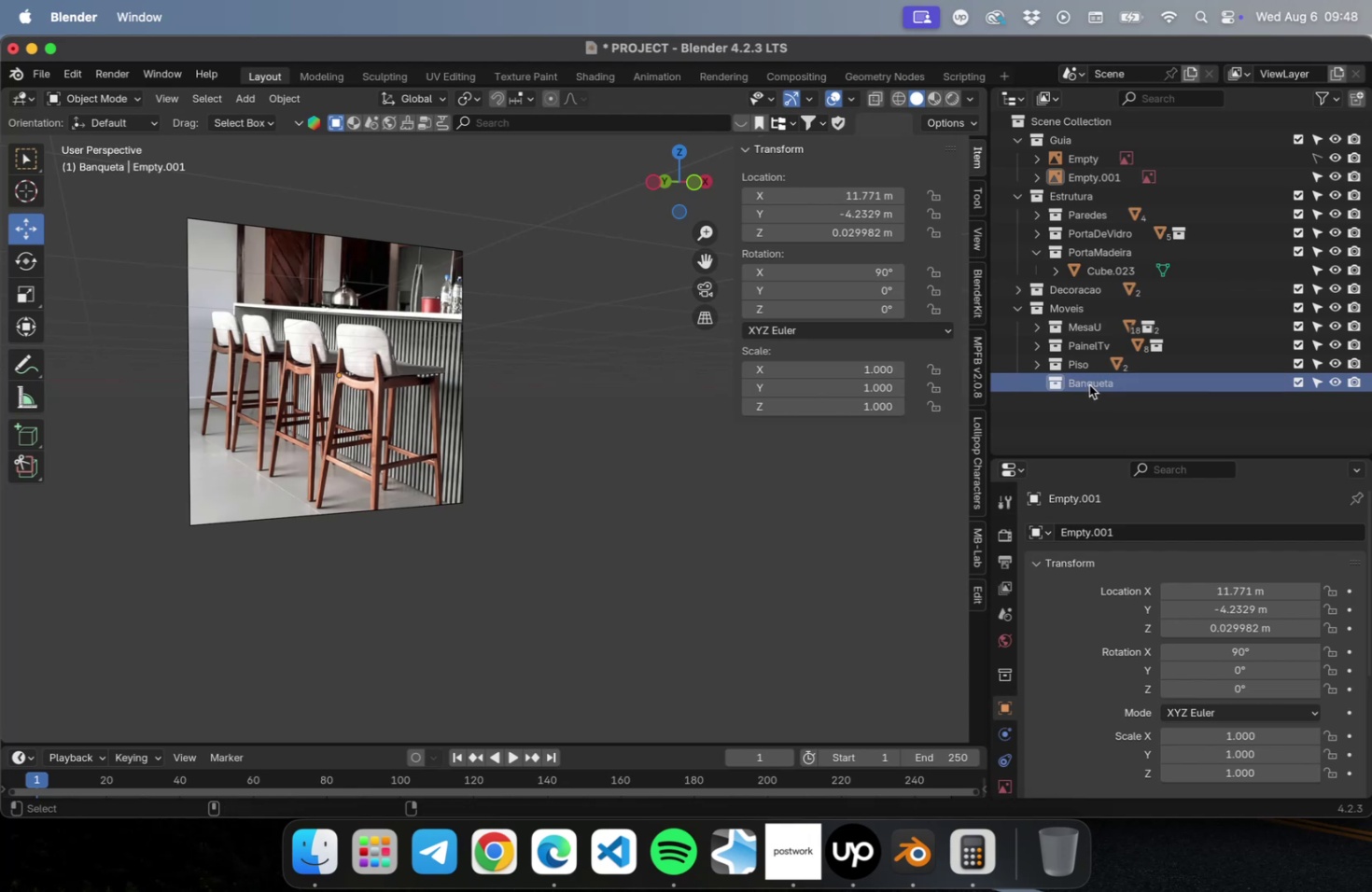 
key(Meta+S)
 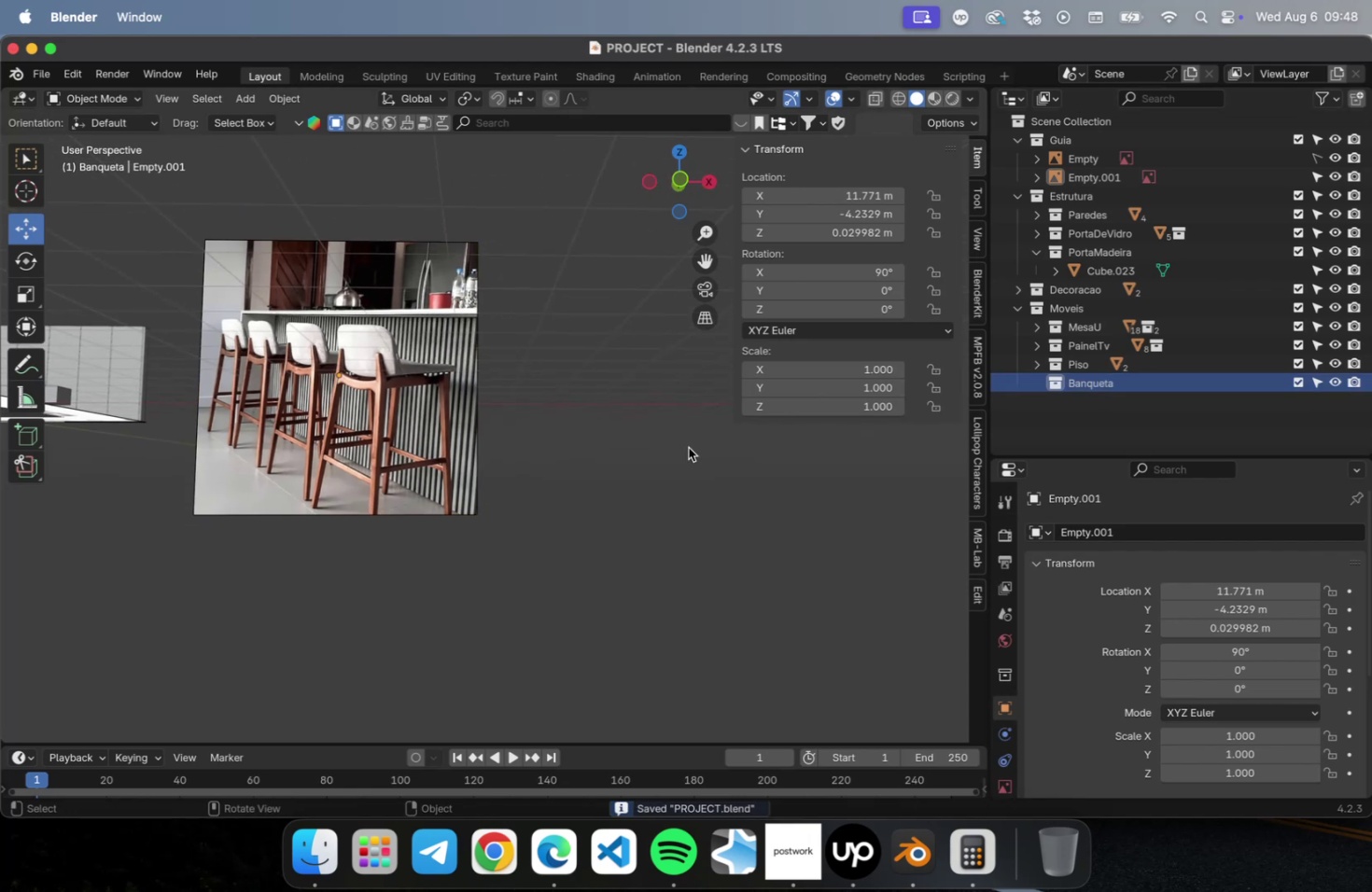 
left_click([414, 421])
 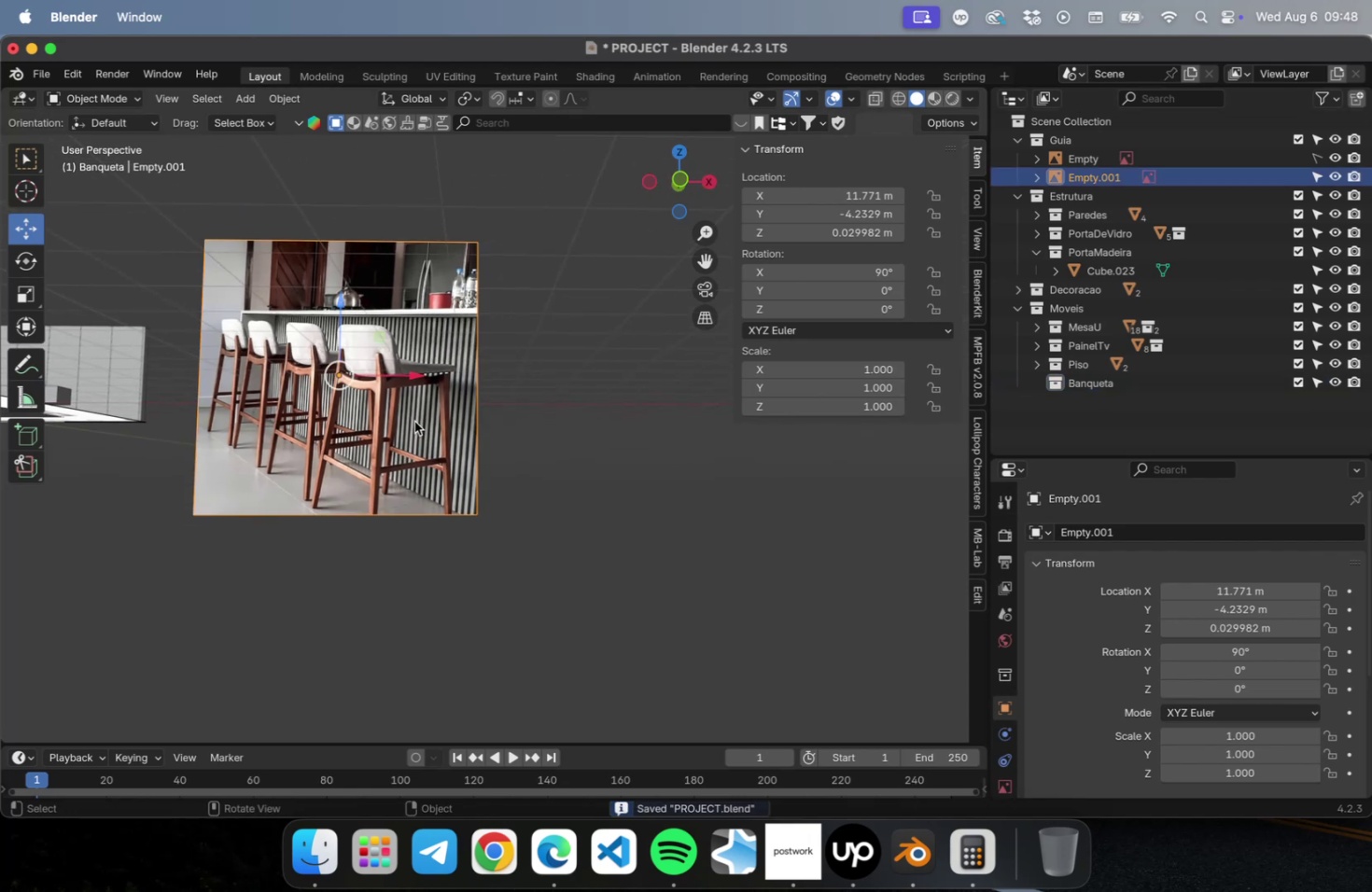 
key(NumLock)
 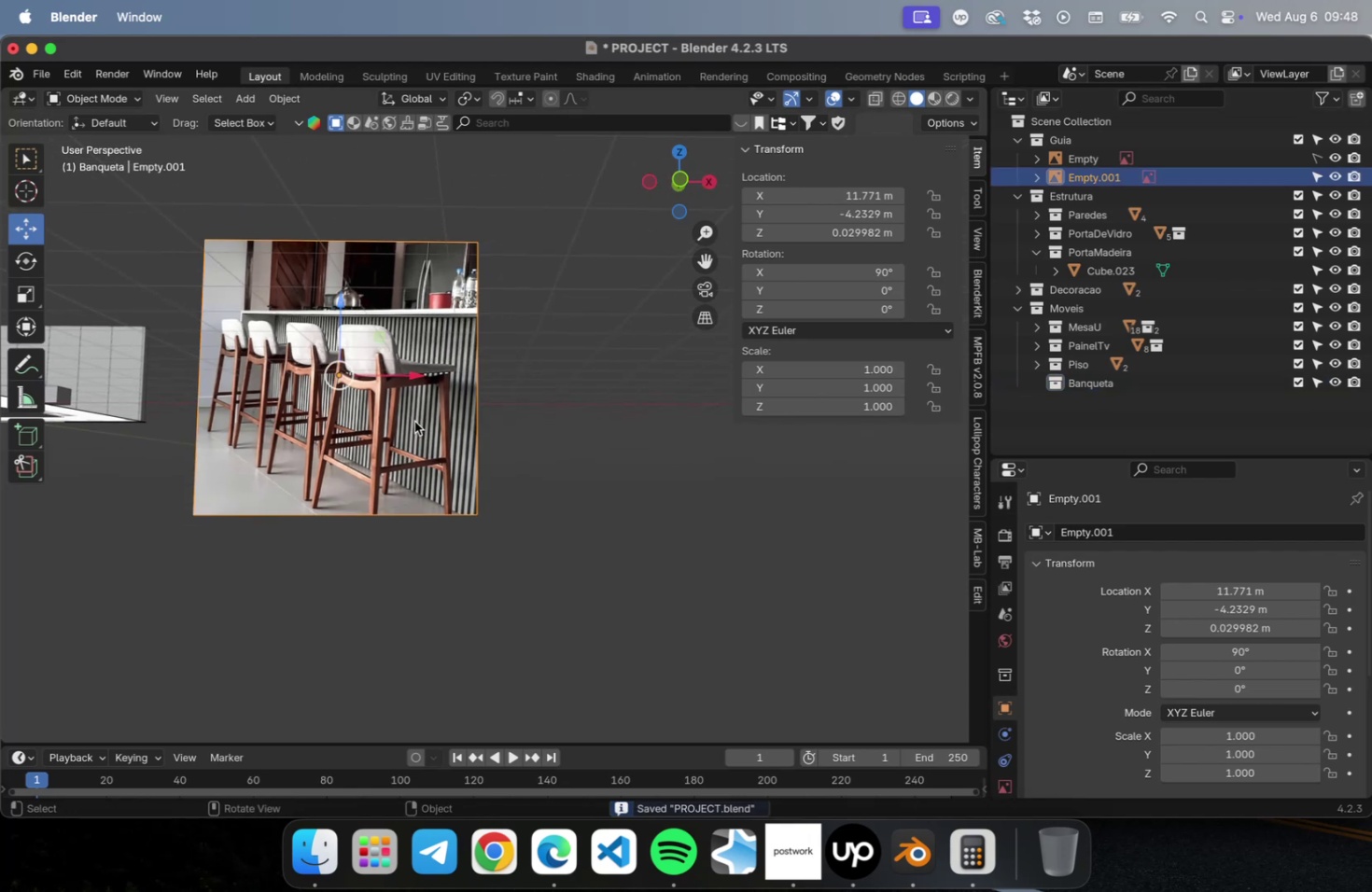 
key(NumpadDivide)
 